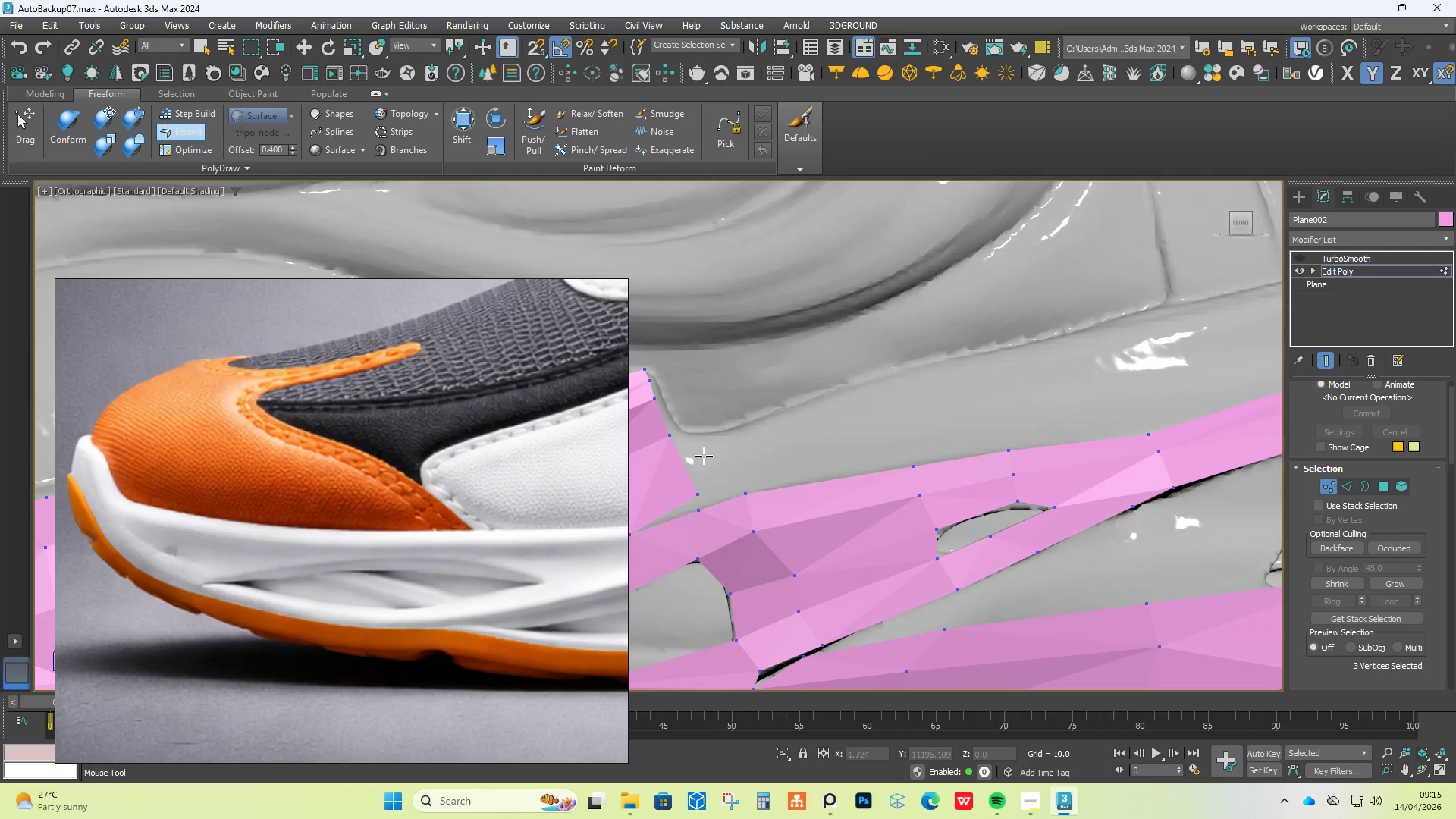 
hold_key(key=ShiftLeft, duration=1.5)
left_click_drag(start_coordinate=[680, 460], to_coordinate=[783, 451])
 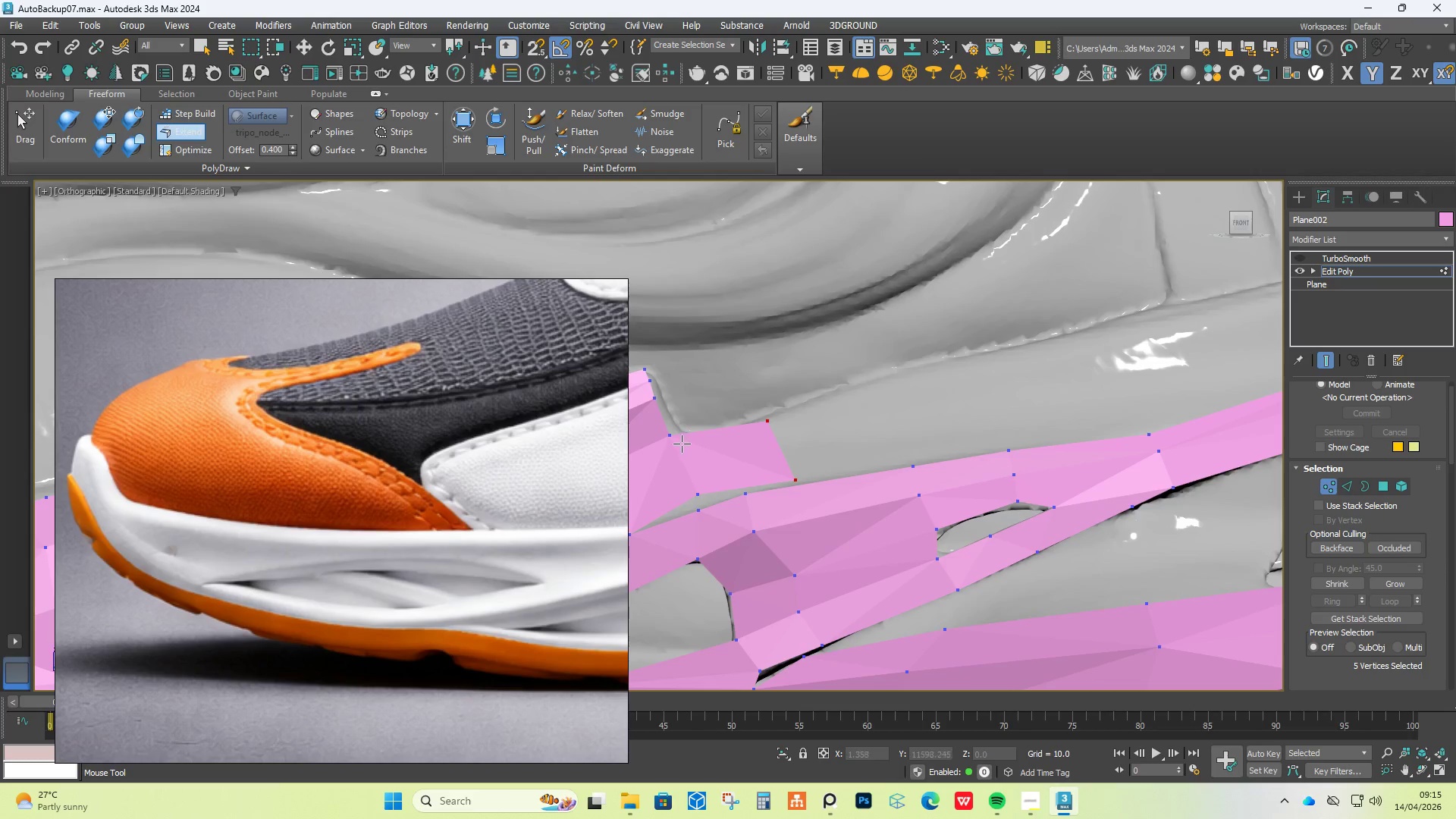 
key(Shift+ShiftLeft)
 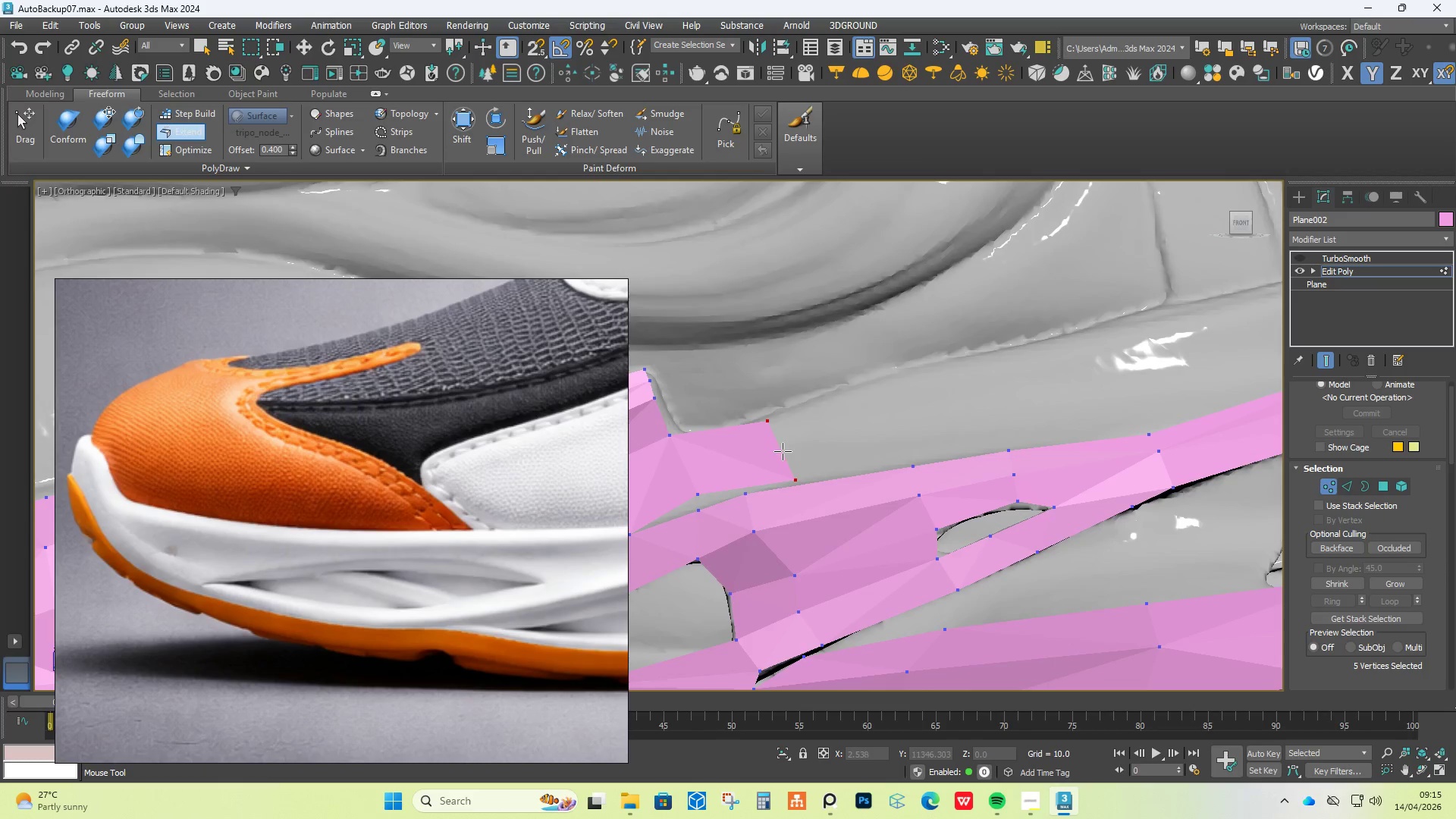 
key(Shift+ShiftLeft)
 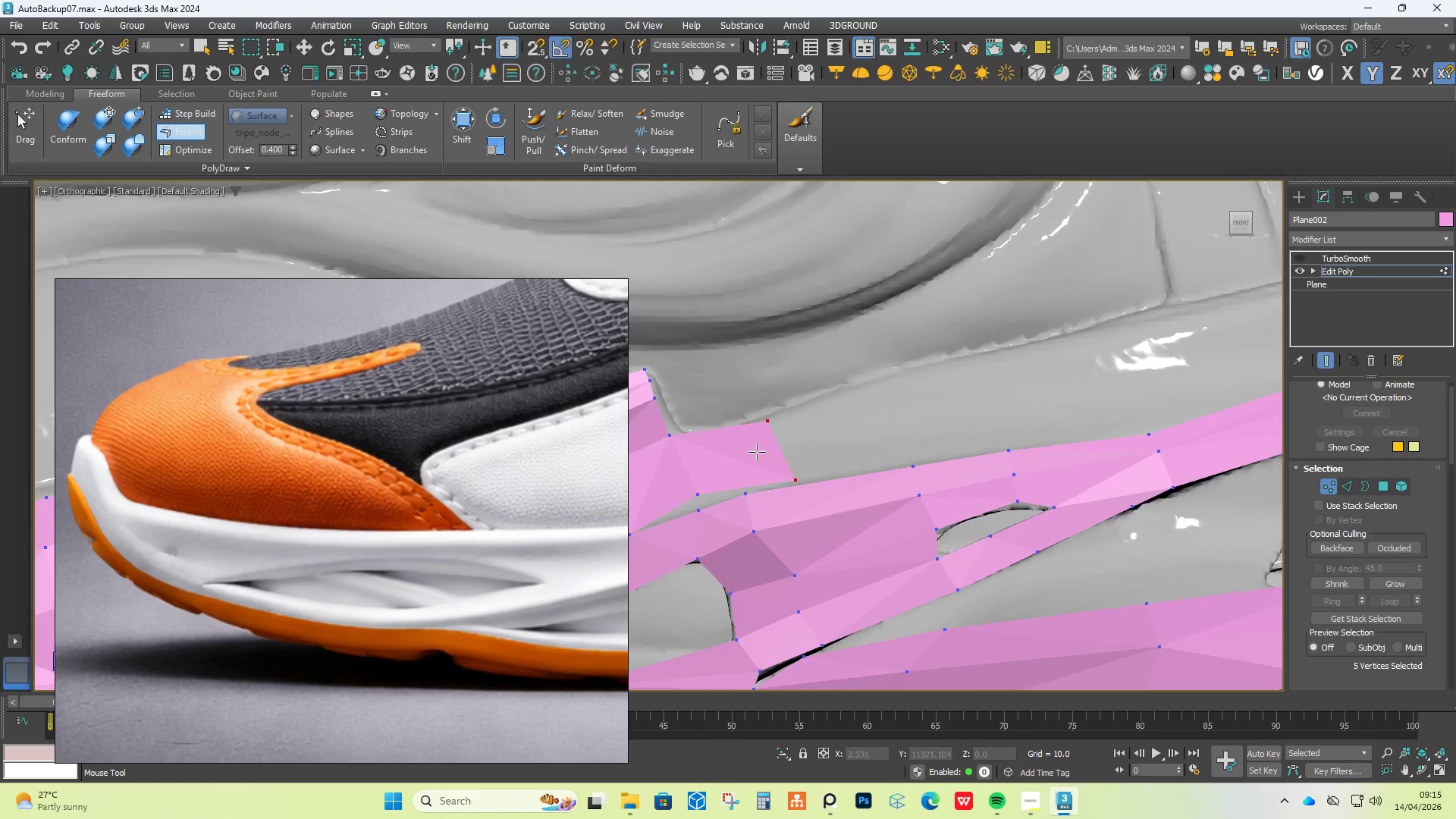 
hold_key(key=ShiftLeft, duration=1.59)
hold_key(key=ControlLeft, duration=1.23)
hold_key(key=AltLeft, duration=1.2)
left_click_drag(start_coordinate=[666, 437], to_coordinate=[682, 438])
 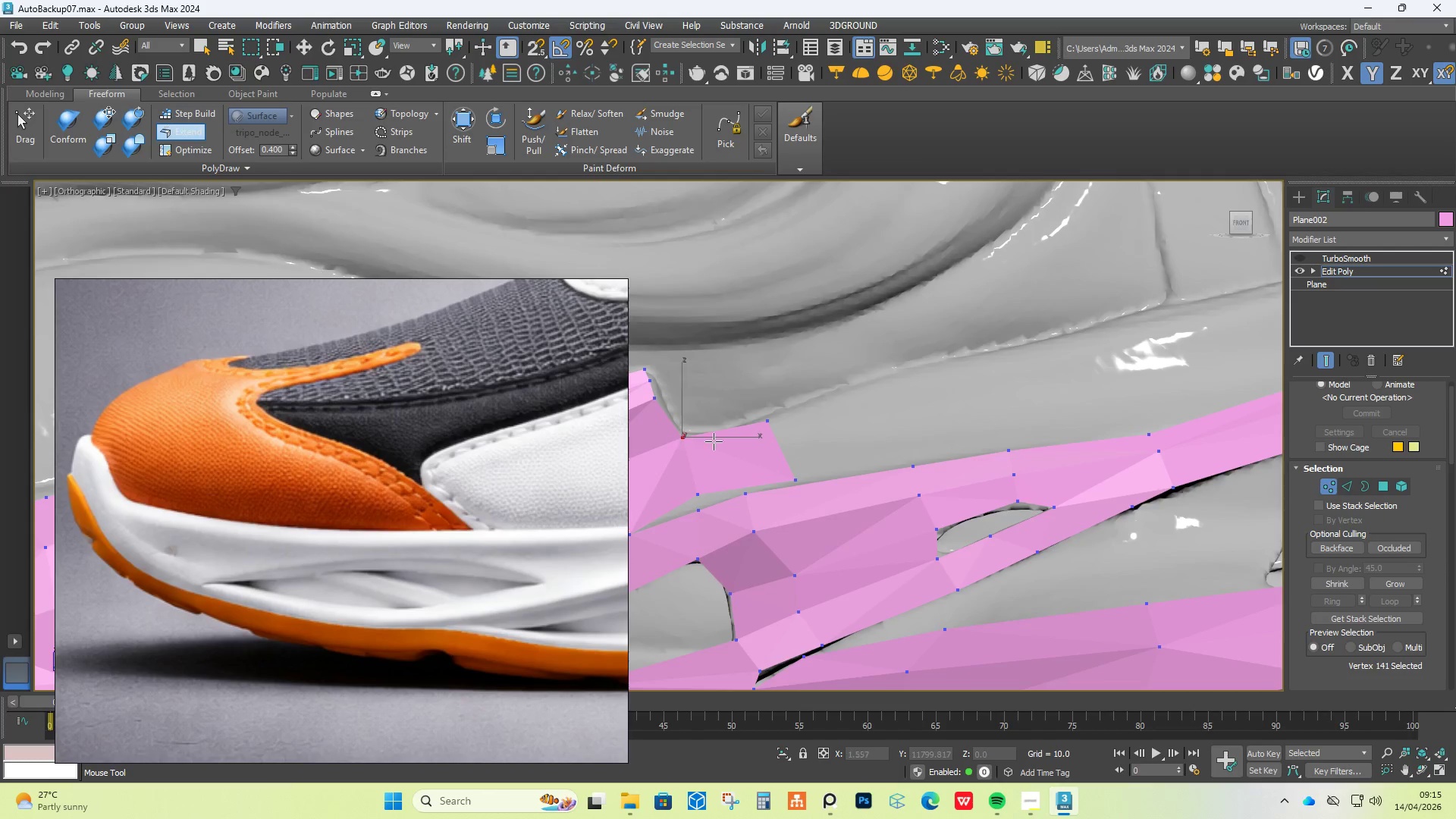 
hold_key(key=AltLeft, duration=3.59)
hold_key(key=ShiftLeft, duration=3.33)
hold_key(key=ControlLeft, duration=1.5)
left_click_drag(start_coordinate=[795, 478], to_coordinate=[740, 481])
 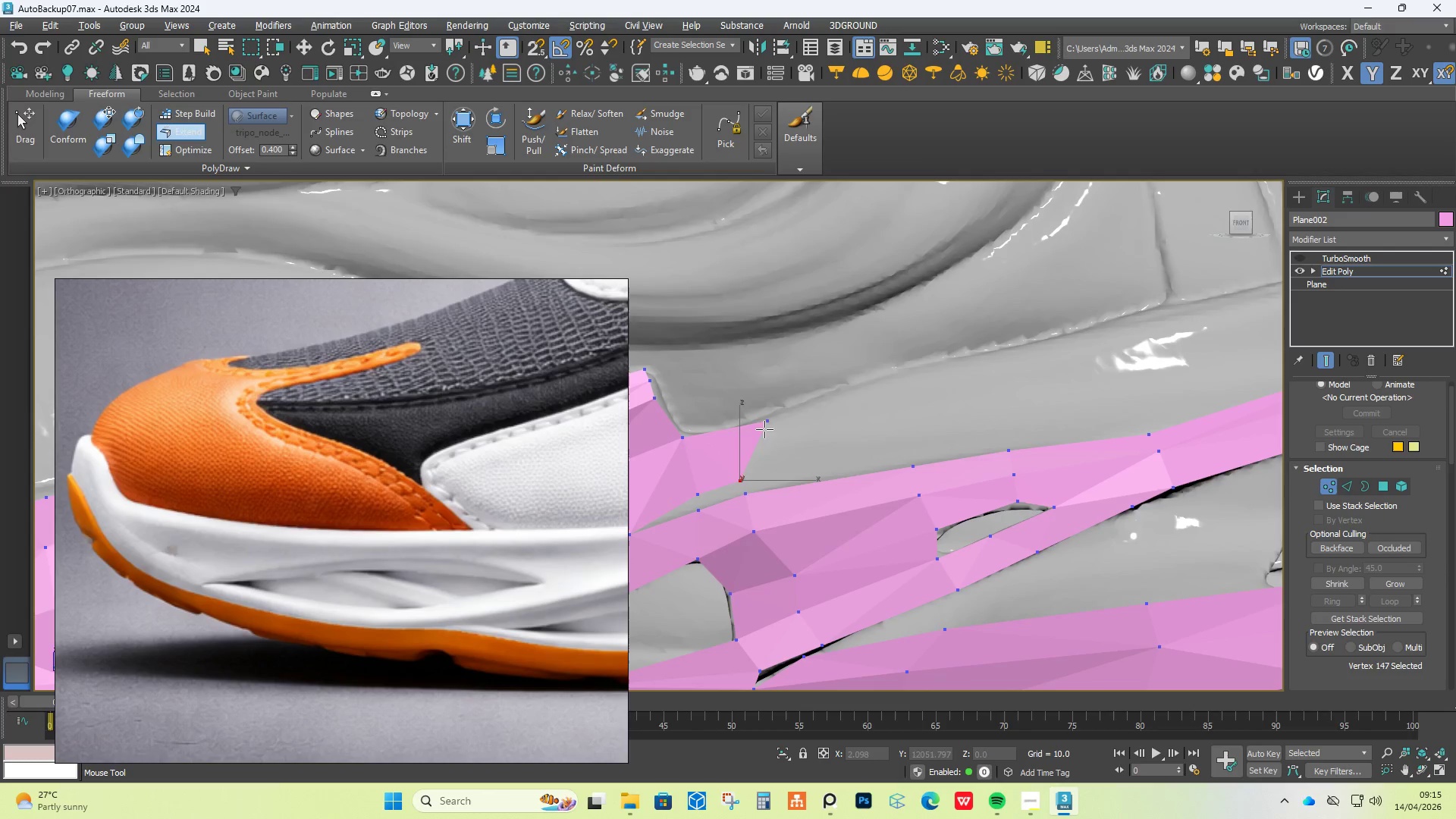 
left_click_drag(start_coordinate=[767, 423], to_coordinate=[730, 430])
 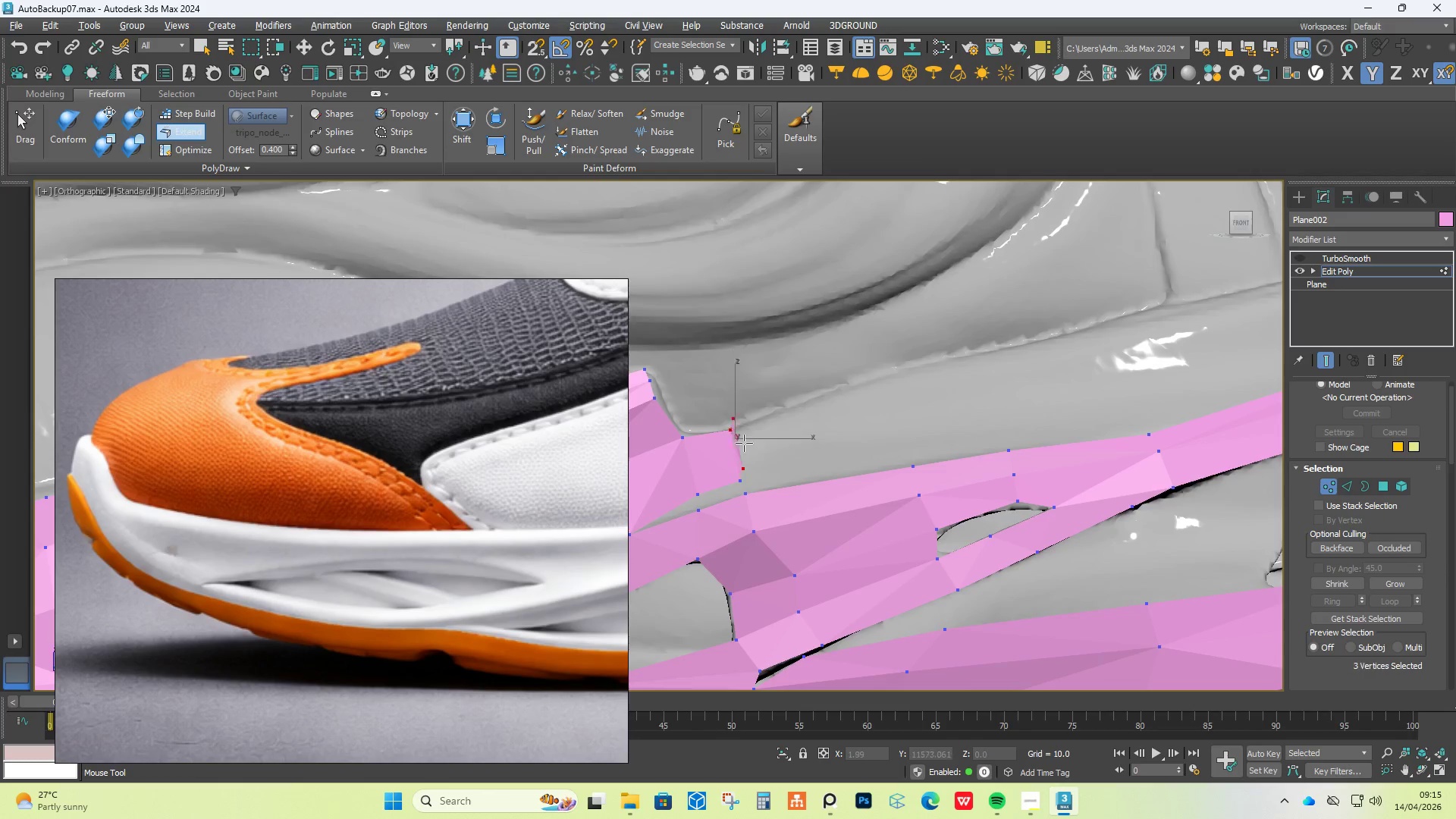 
hold_key(key=ControlLeft, duration=0.86)
 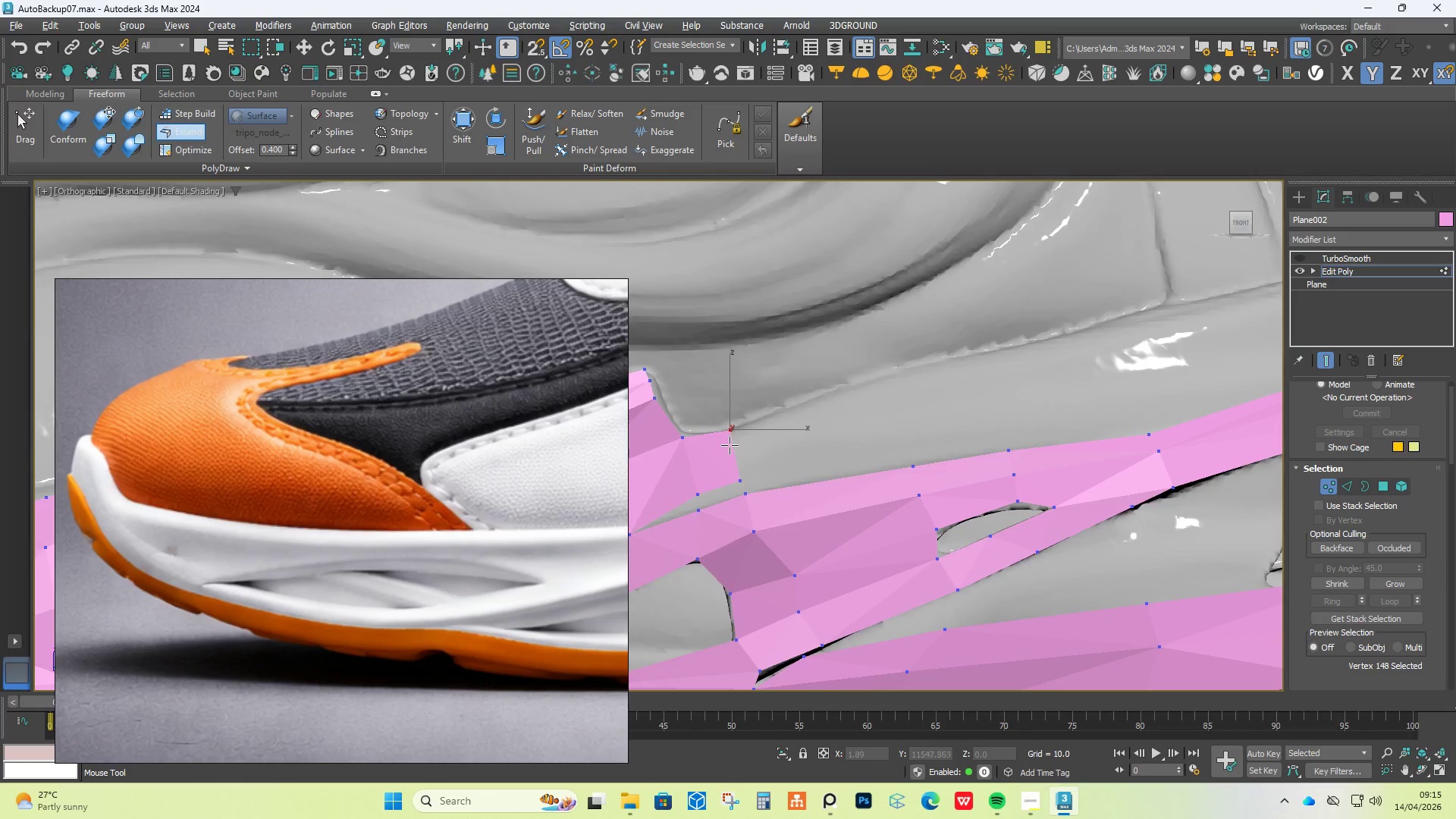 
left_click_drag(start_coordinate=[730, 445], to_coordinate=[921, 418])
 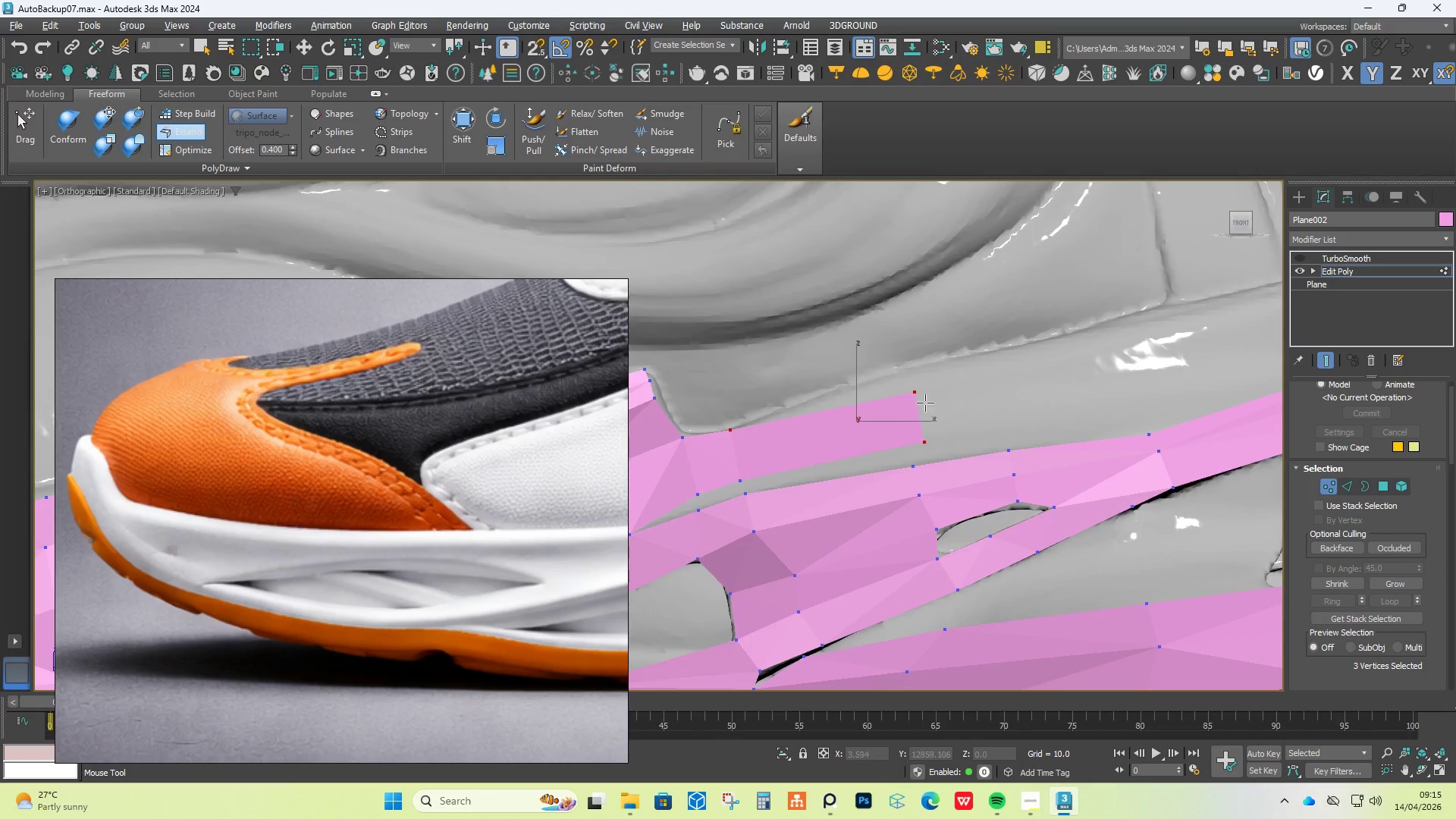 
hold_key(key=ControlLeft, duration=2.11)
hold_key(key=ShiftLeft, duration=2.12)
hold_key(key=AltLeft, duration=1.5)
left_click_drag(start_coordinate=[920, 391], to_coordinate=[877, 379])
 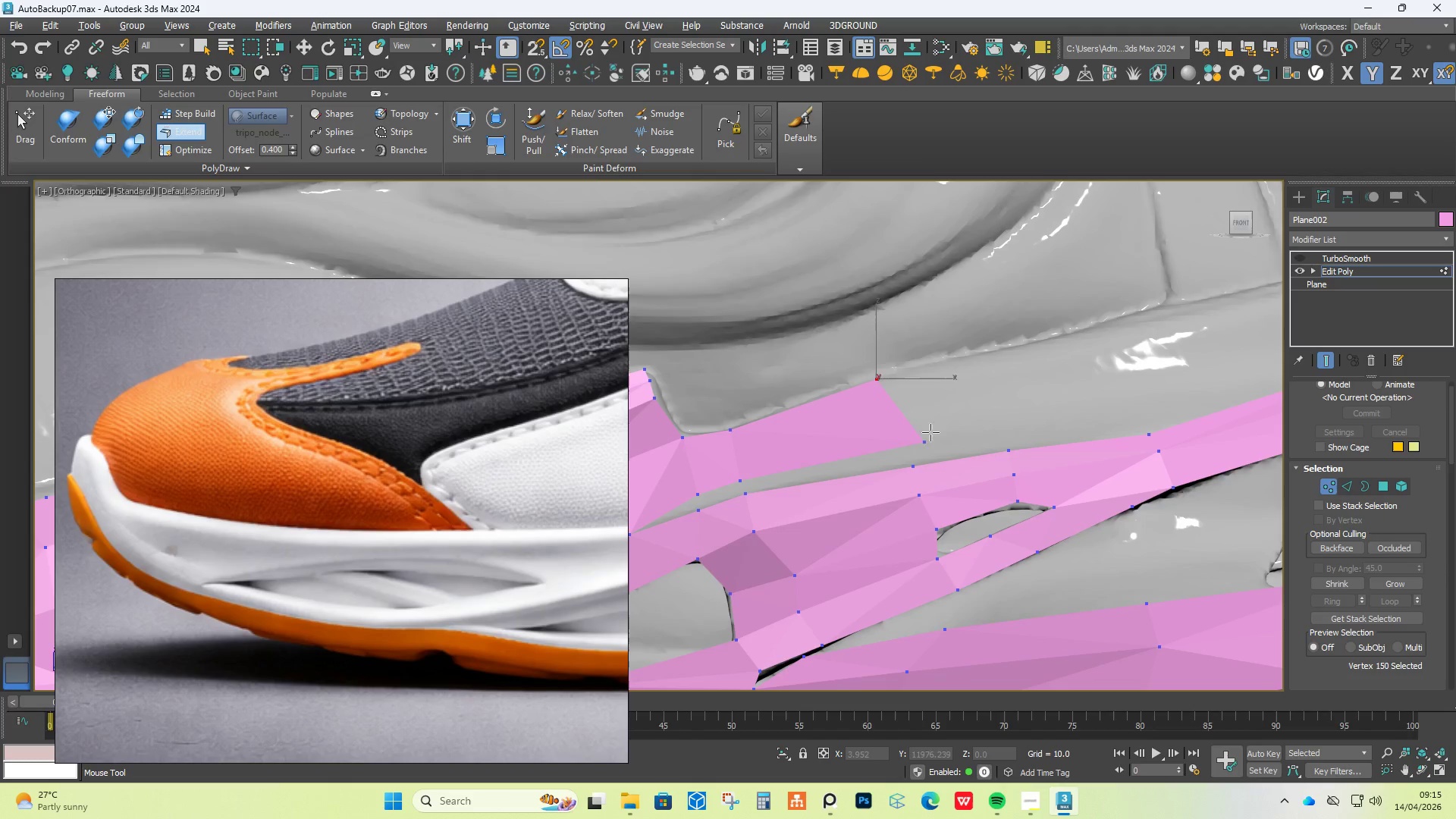 
left_click_drag(start_coordinate=[921, 437], to_coordinate=[907, 453])
 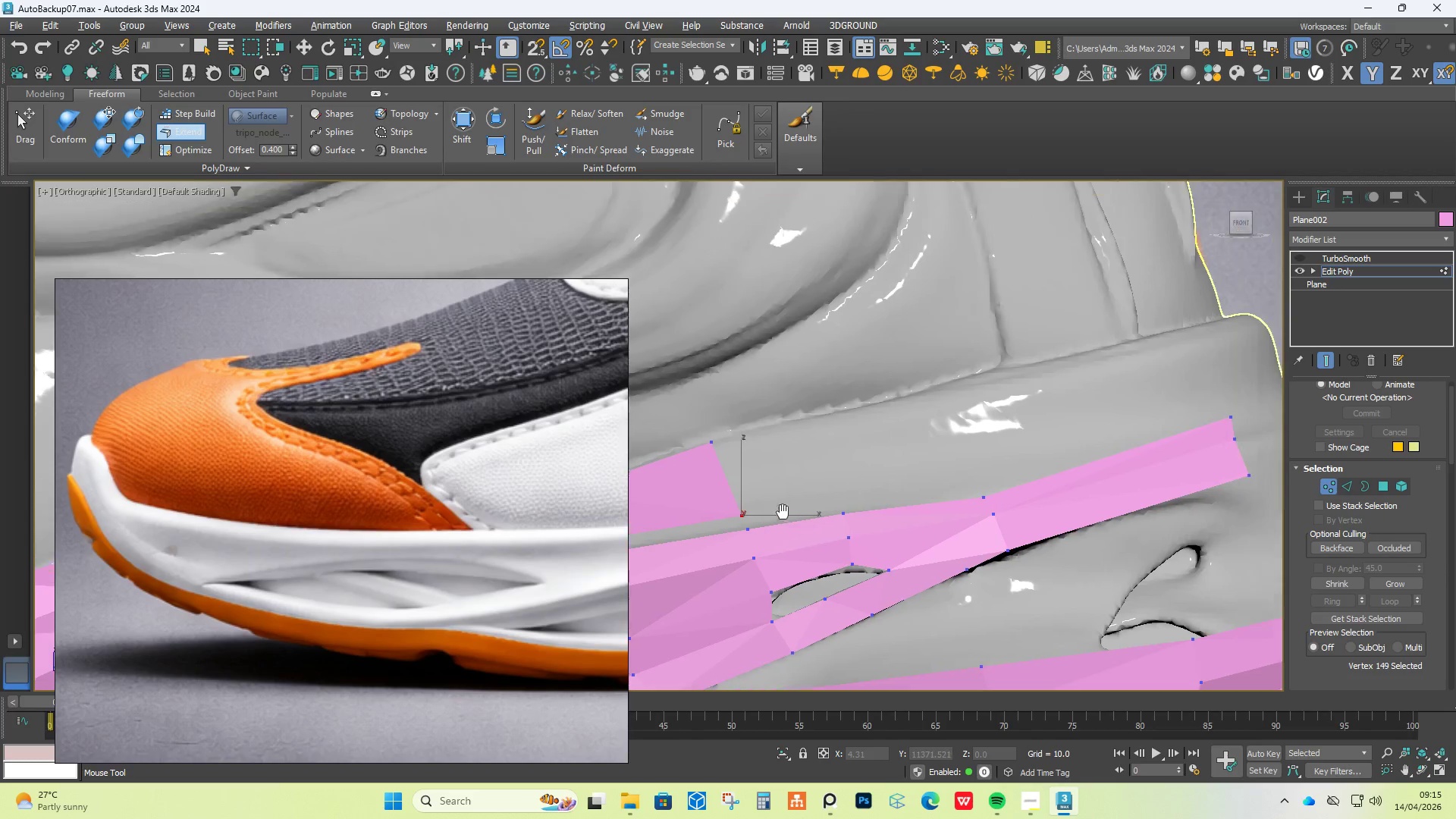 
hold_key(key=AltLeft, duration=0.56)
 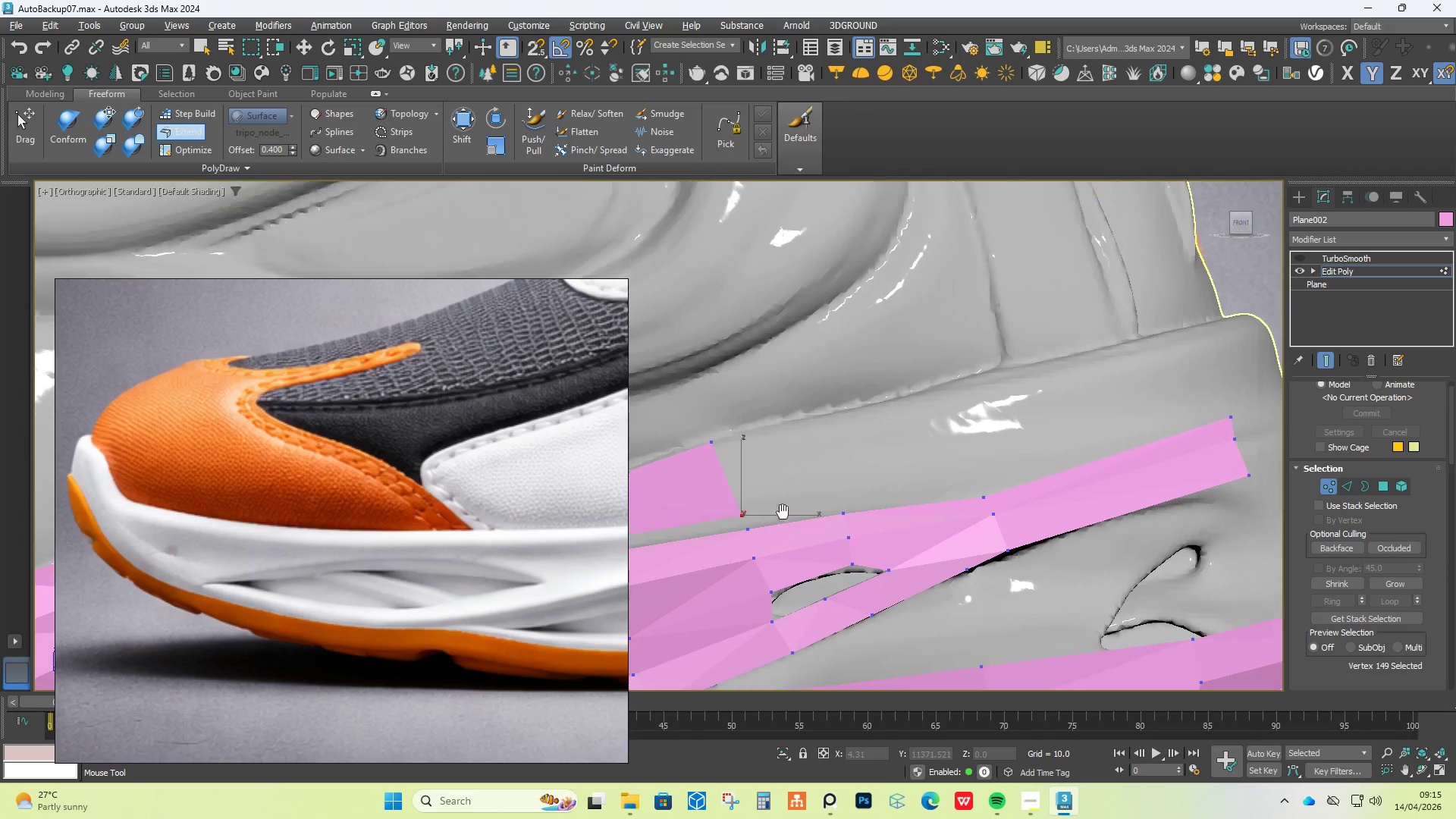 
hold_key(key=ShiftLeft, duration=1.17)
left_click_drag(start_coordinate=[728, 481], to_coordinate=[823, 463])
 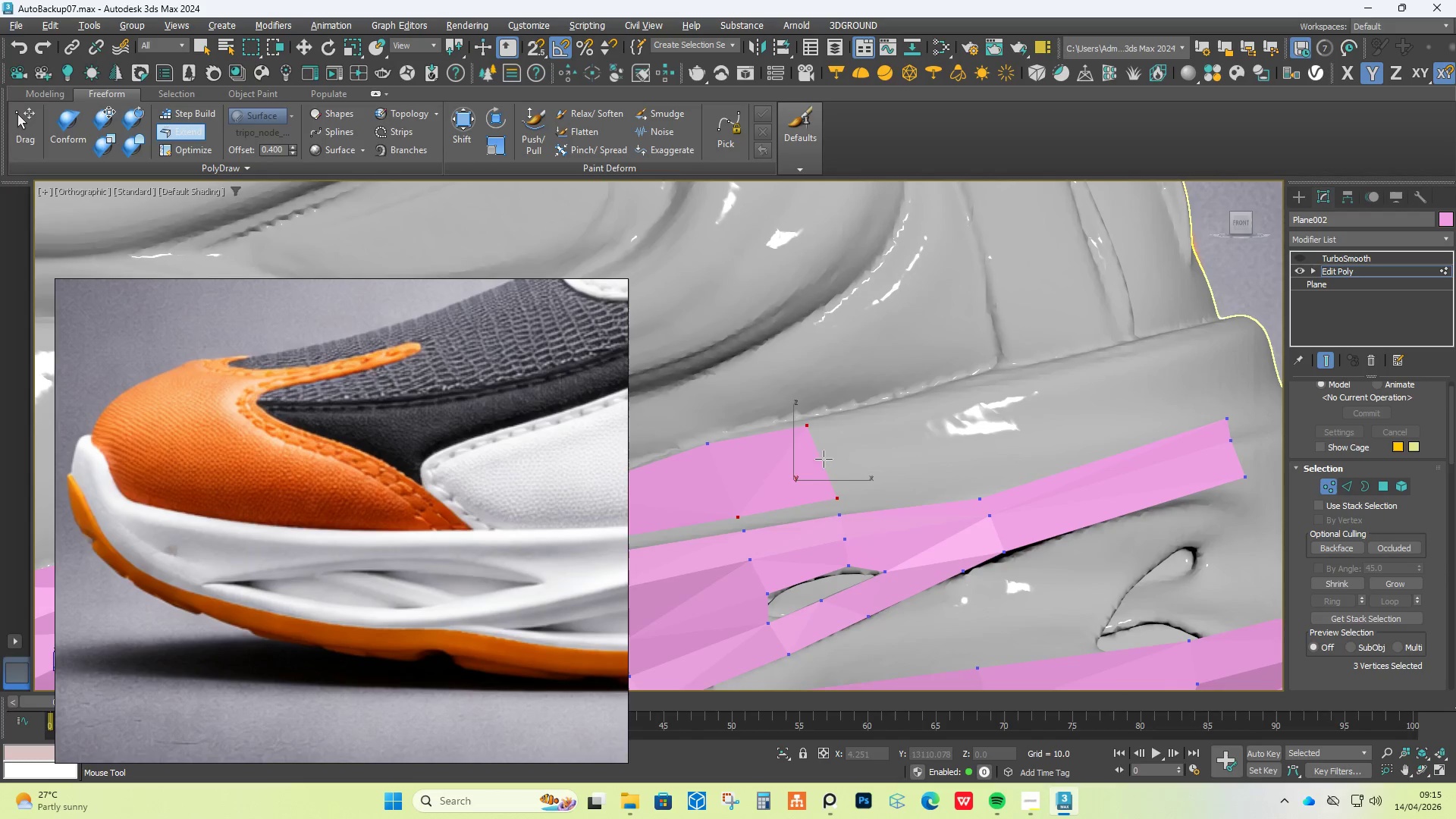 
hold_key(key=ShiftLeft, duration=6.09)
 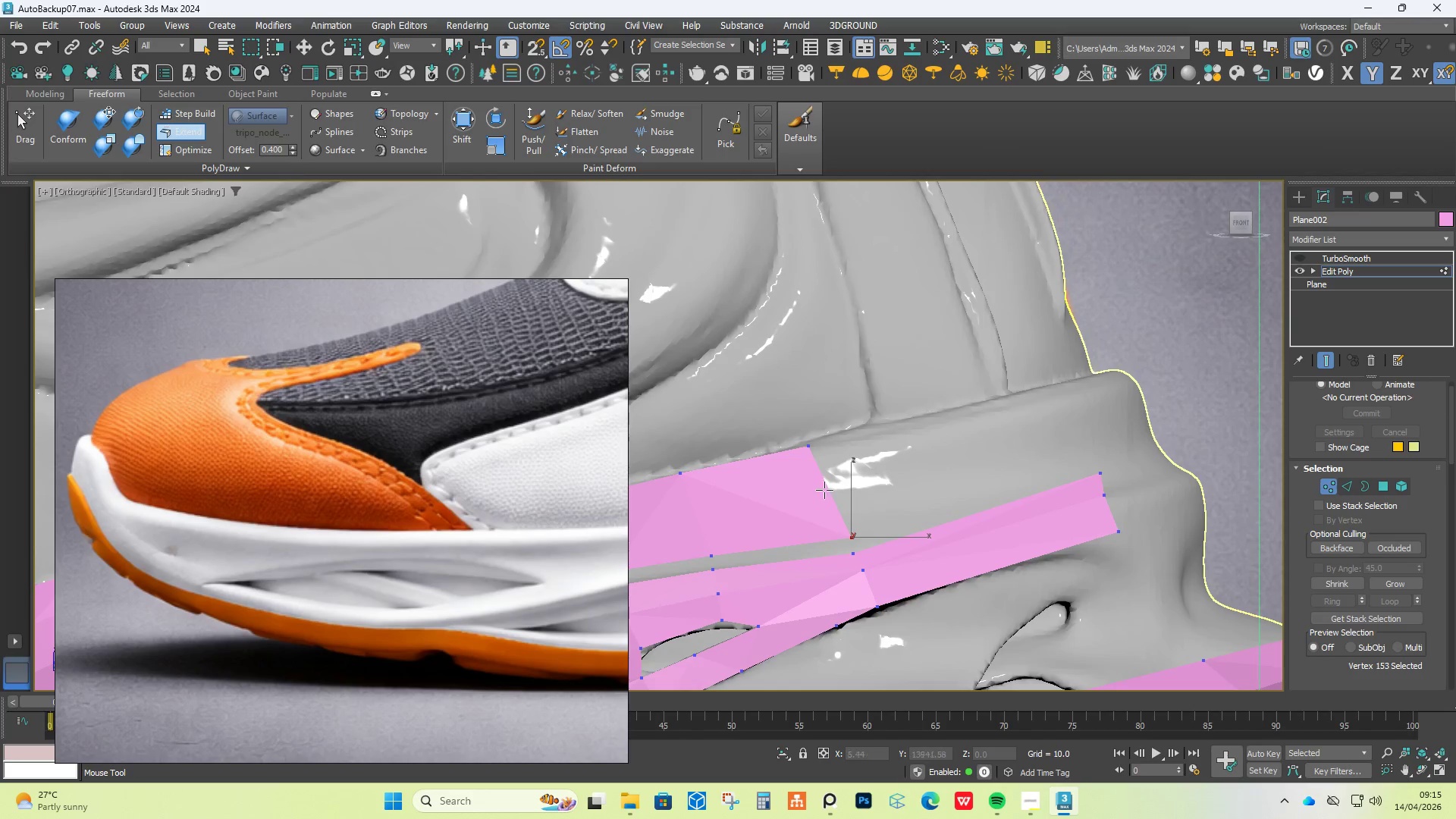 
hold_key(key=AltLeft, duration=2.5)
 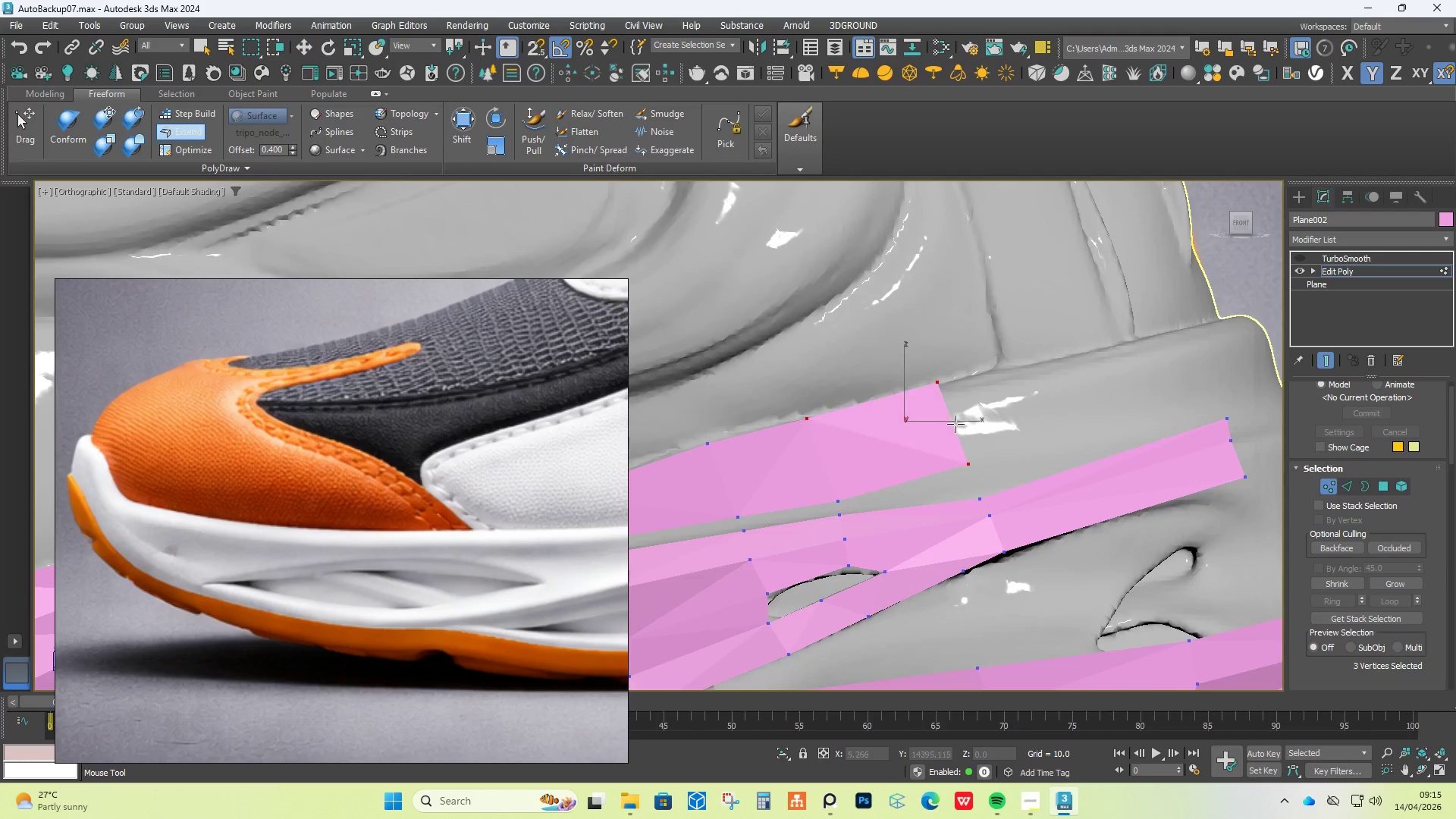 
hold_key(key=ControlLeft, duration=1.53)
 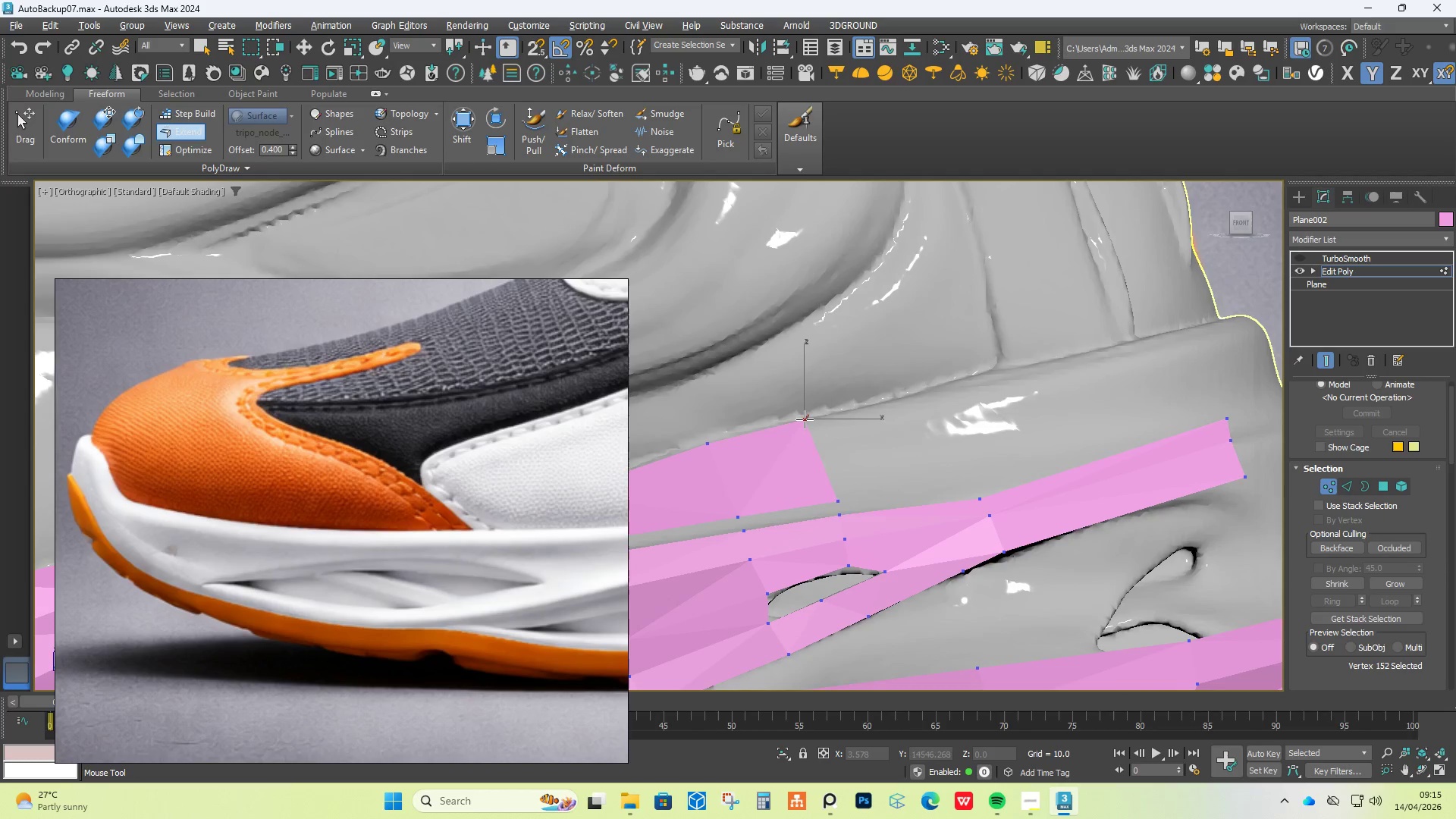 
hold_key(key=ControlLeft, duration=0.95)
left_click_drag(start_coordinate=[803, 422], to_coordinate=[807, 419])
 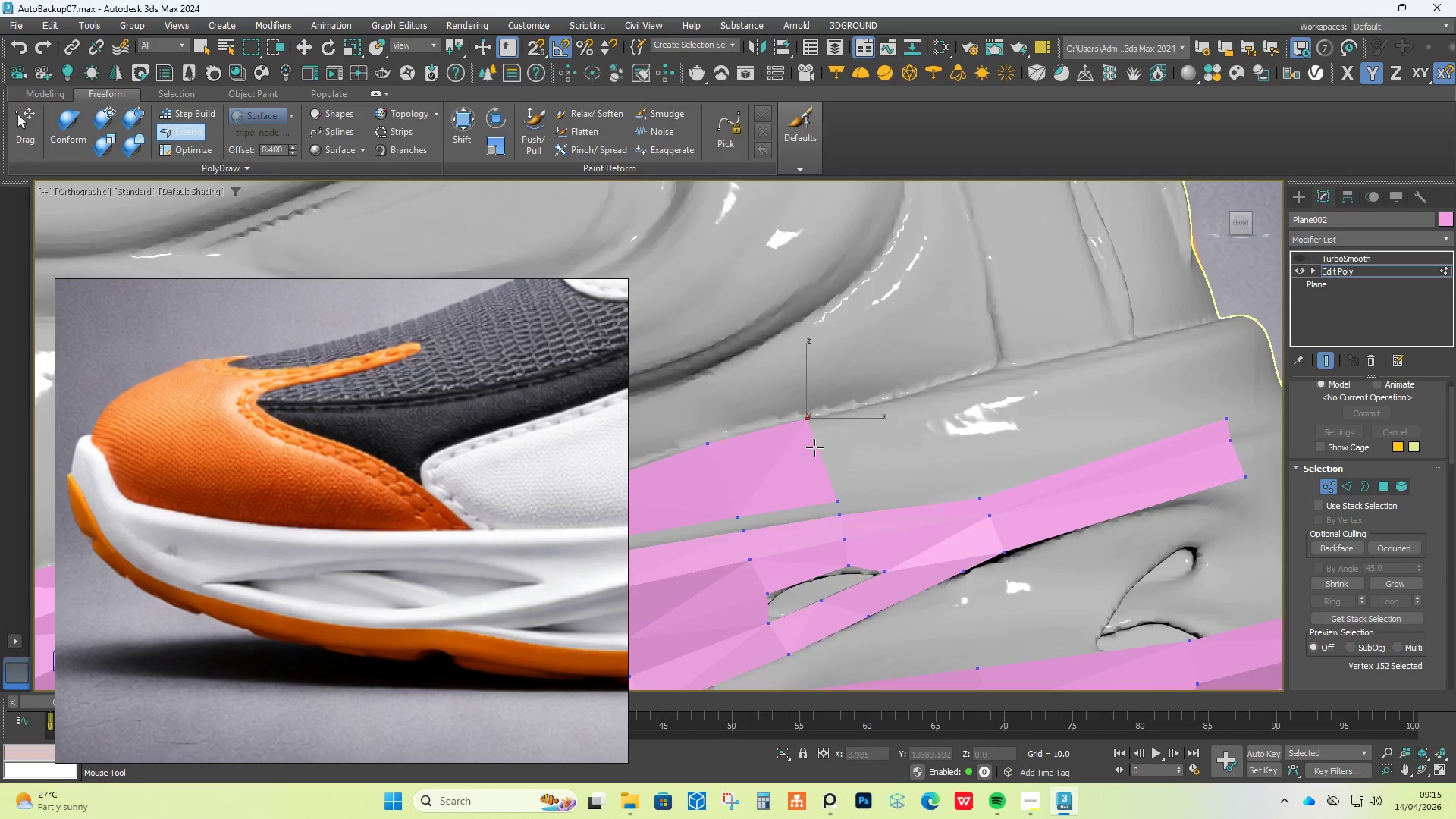 
left_click_drag(start_coordinate=[814, 449], to_coordinate=[979, 426])
 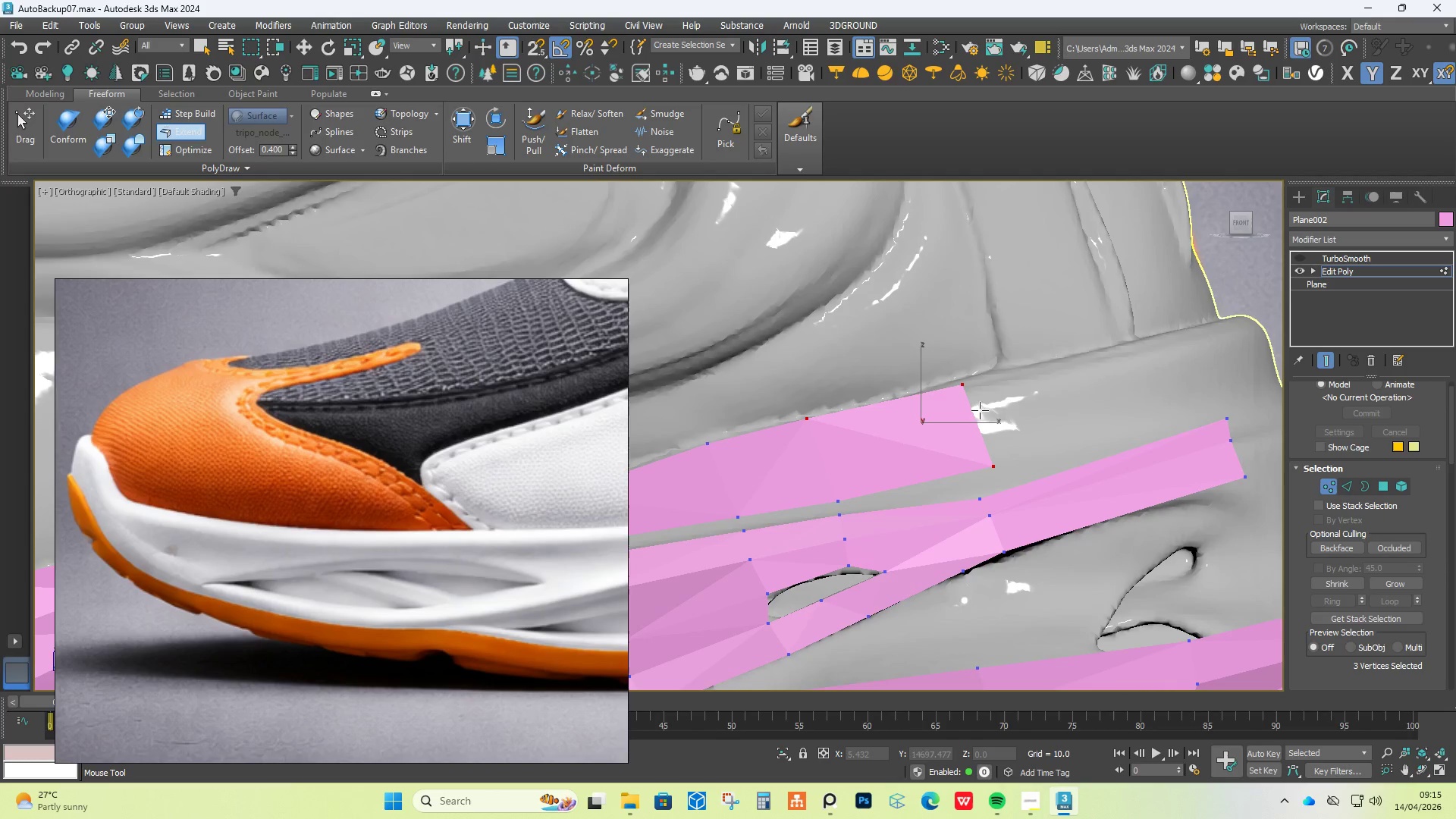 
hold_key(key=ControlLeft, duration=2.23)
hold_key(key=AltLeft, duration=1.5)
left_click_drag(start_coordinate=[964, 386], to_coordinate=[935, 391])
 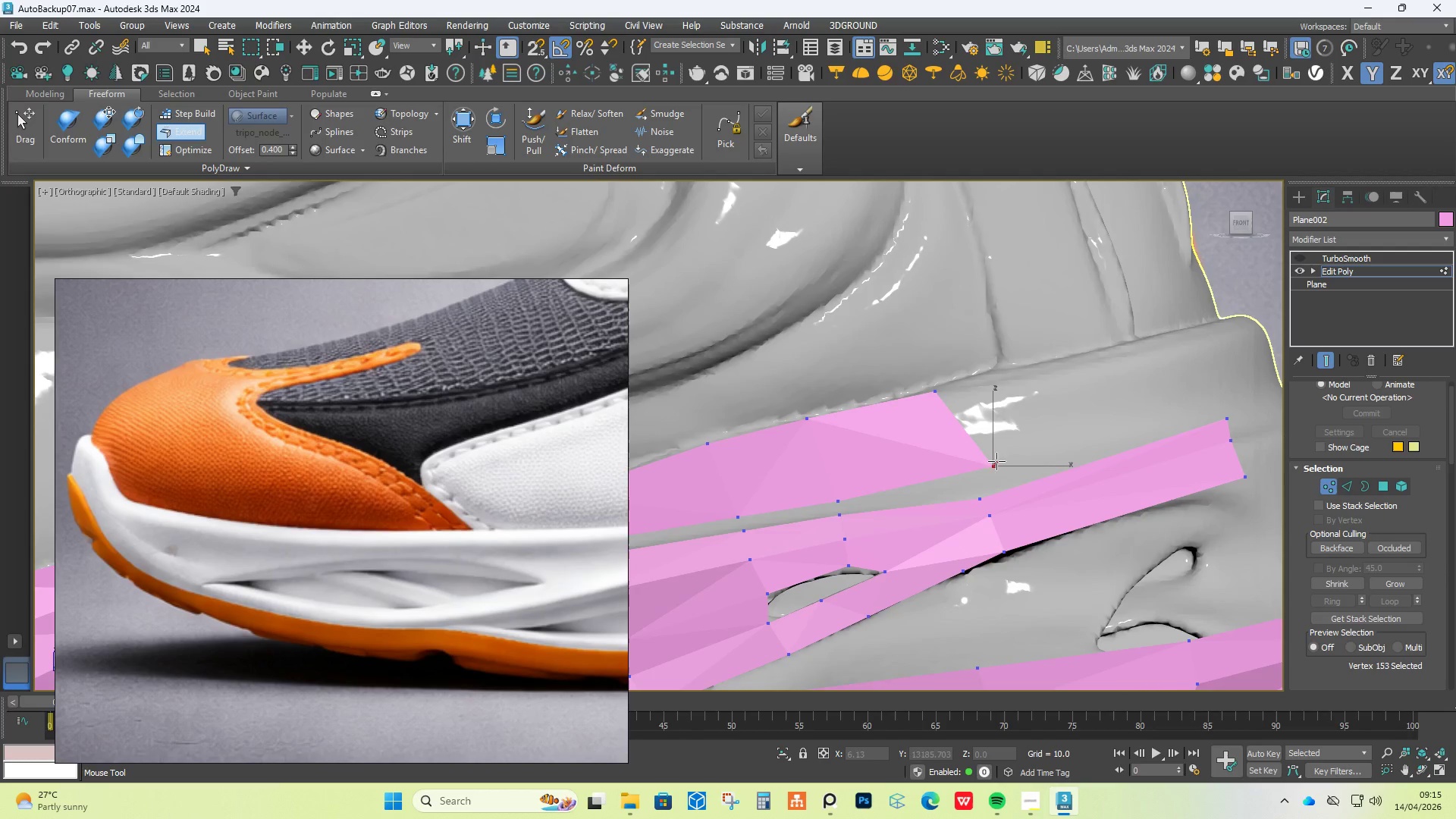 
left_click_drag(start_coordinate=[991, 461], to_coordinate=[978, 483])
 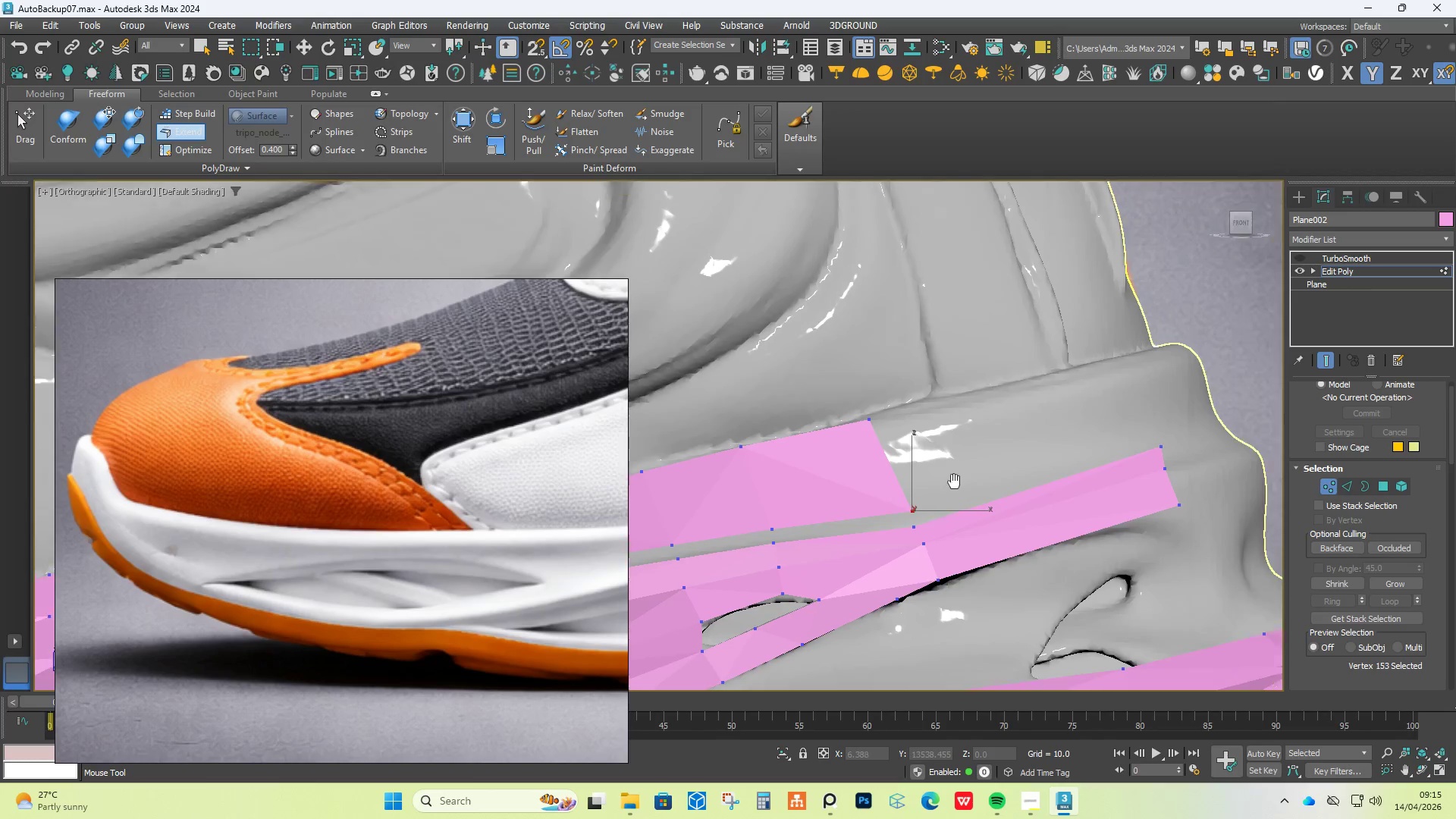 
hold_key(key=AltLeft, duration=0.73)
 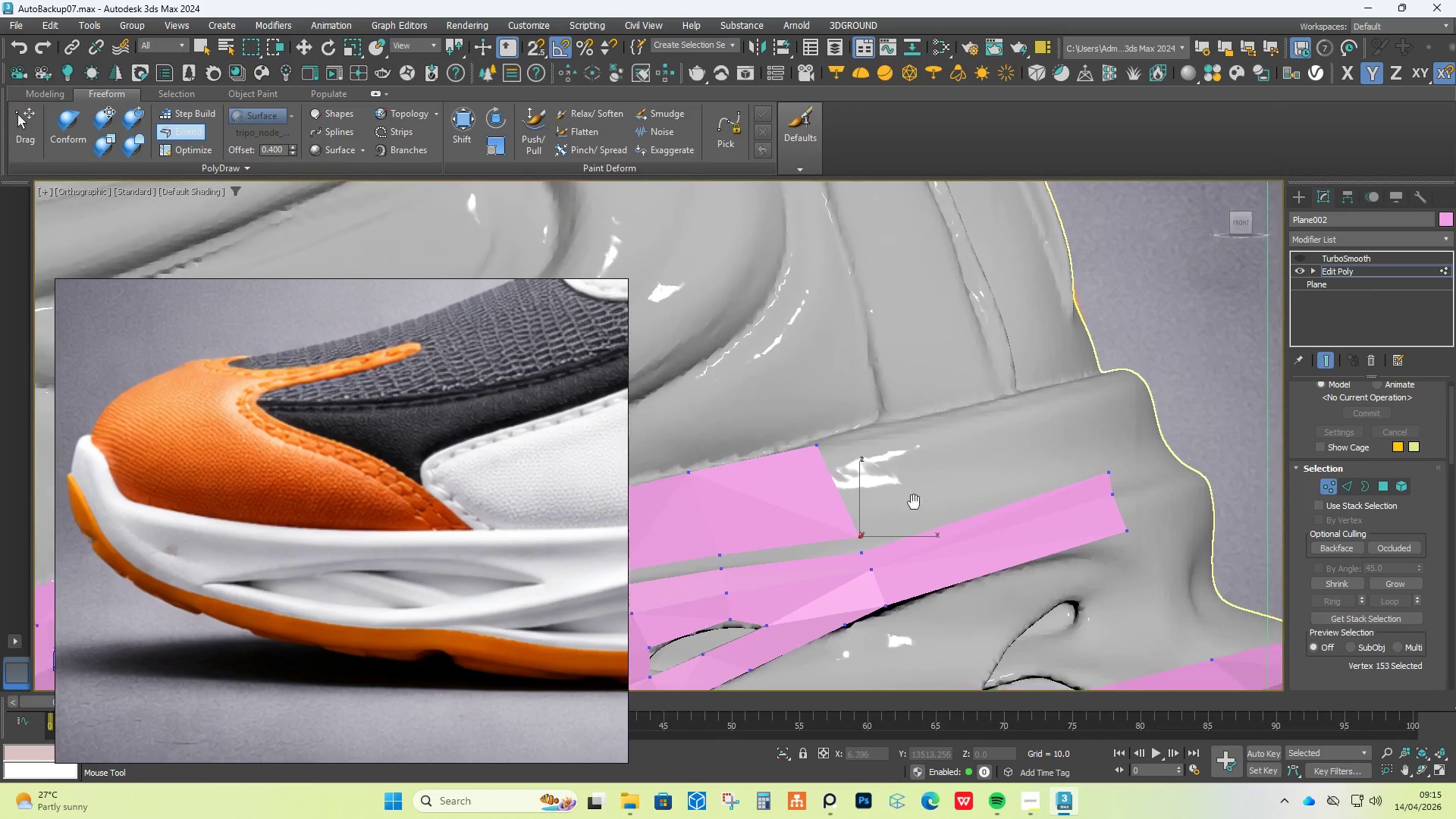 
hold_key(key=ShiftLeft, duration=4.95)
left_click_drag(start_coordinate=[831, 487], to_coordinate=[1073, 427])
 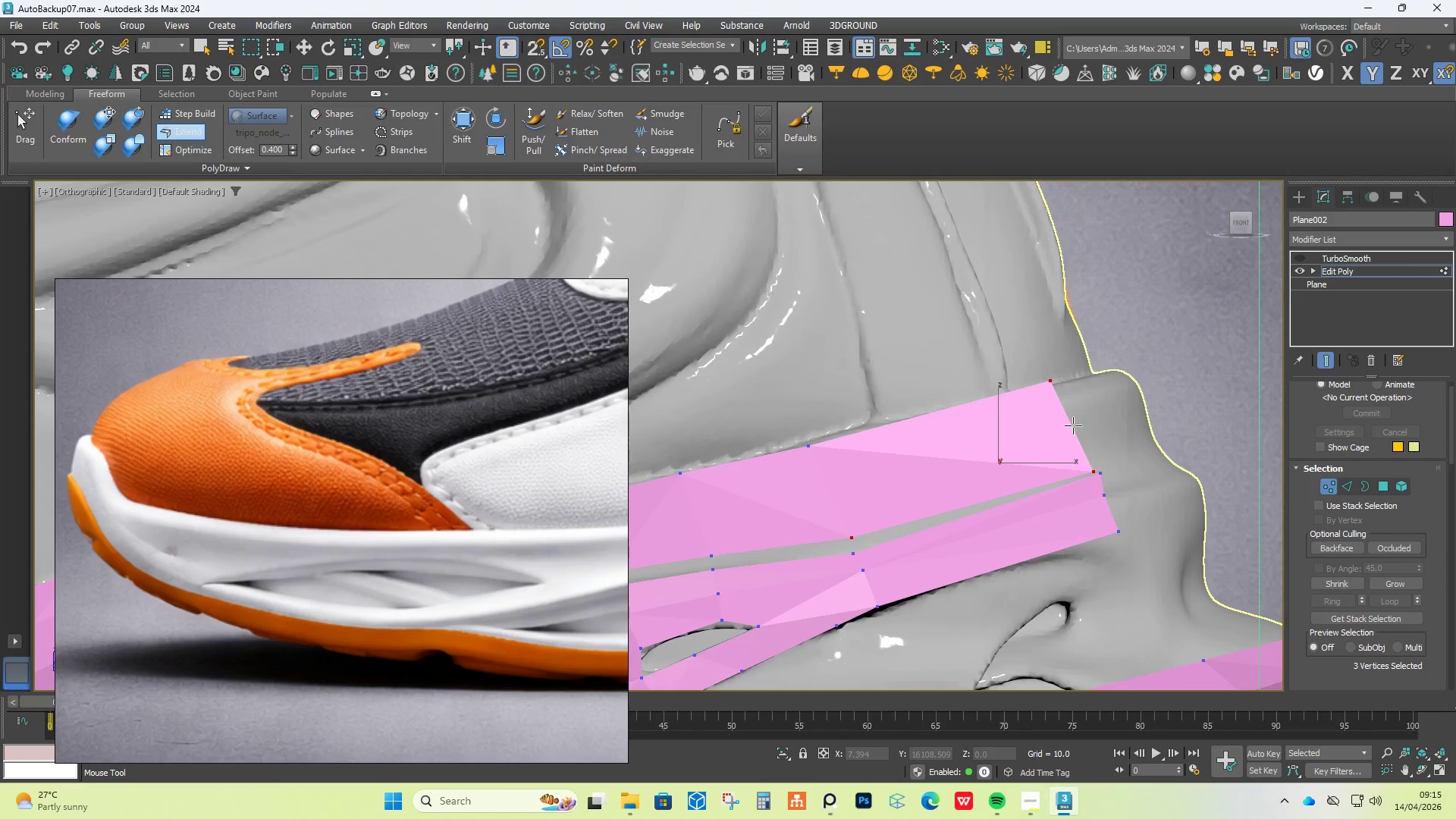 
hold_key(key=AltLeft, duration=3.62)
hold_key(key=ControlLeft, duration=1.53)
left_click_drag(start_coordinate=[1037, 382], to_coordinate=[1053, 397])
 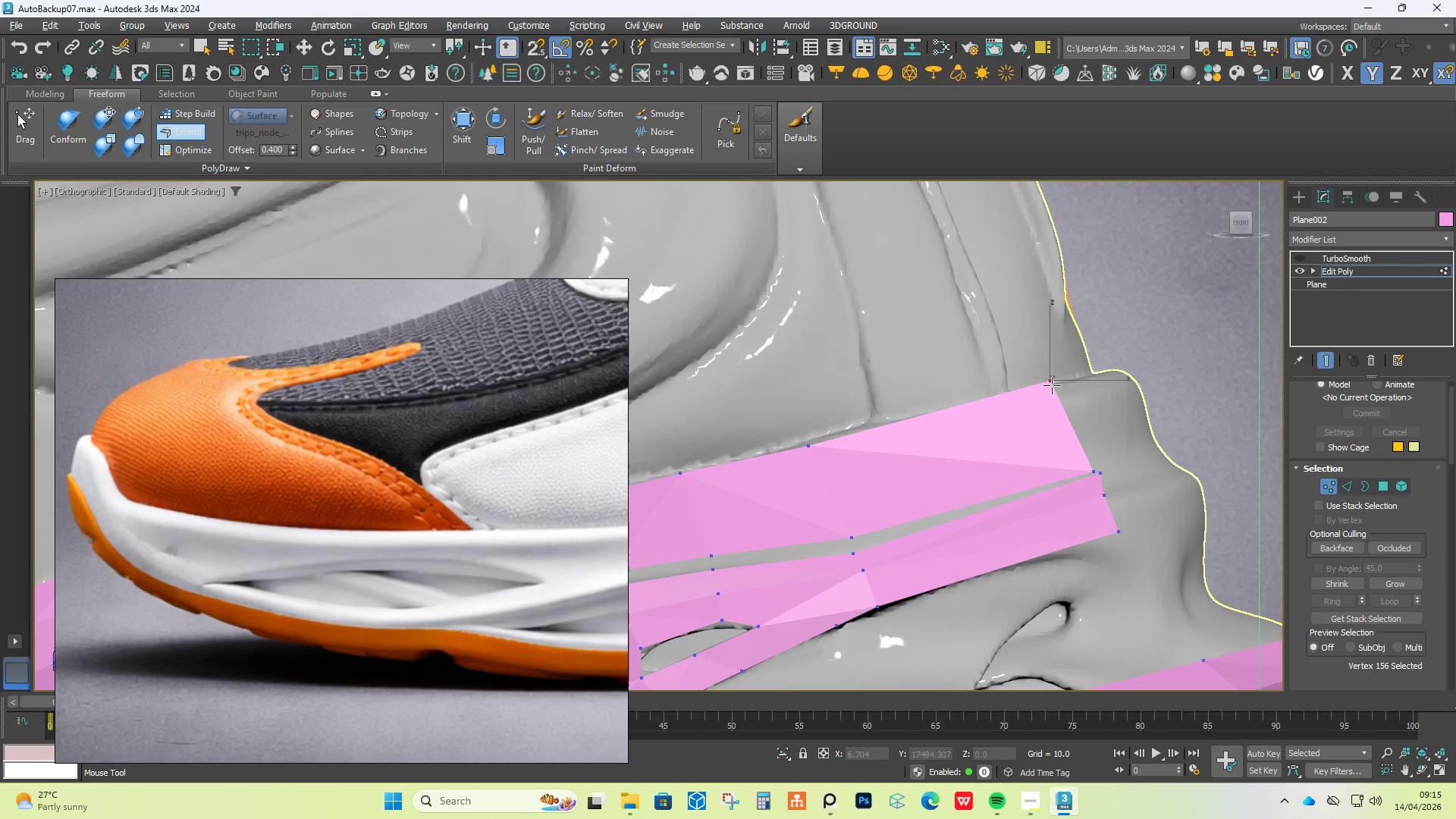 
left_click_drag(start_coordinate=[1053, 381], to_coordinate=[1053, 388])
 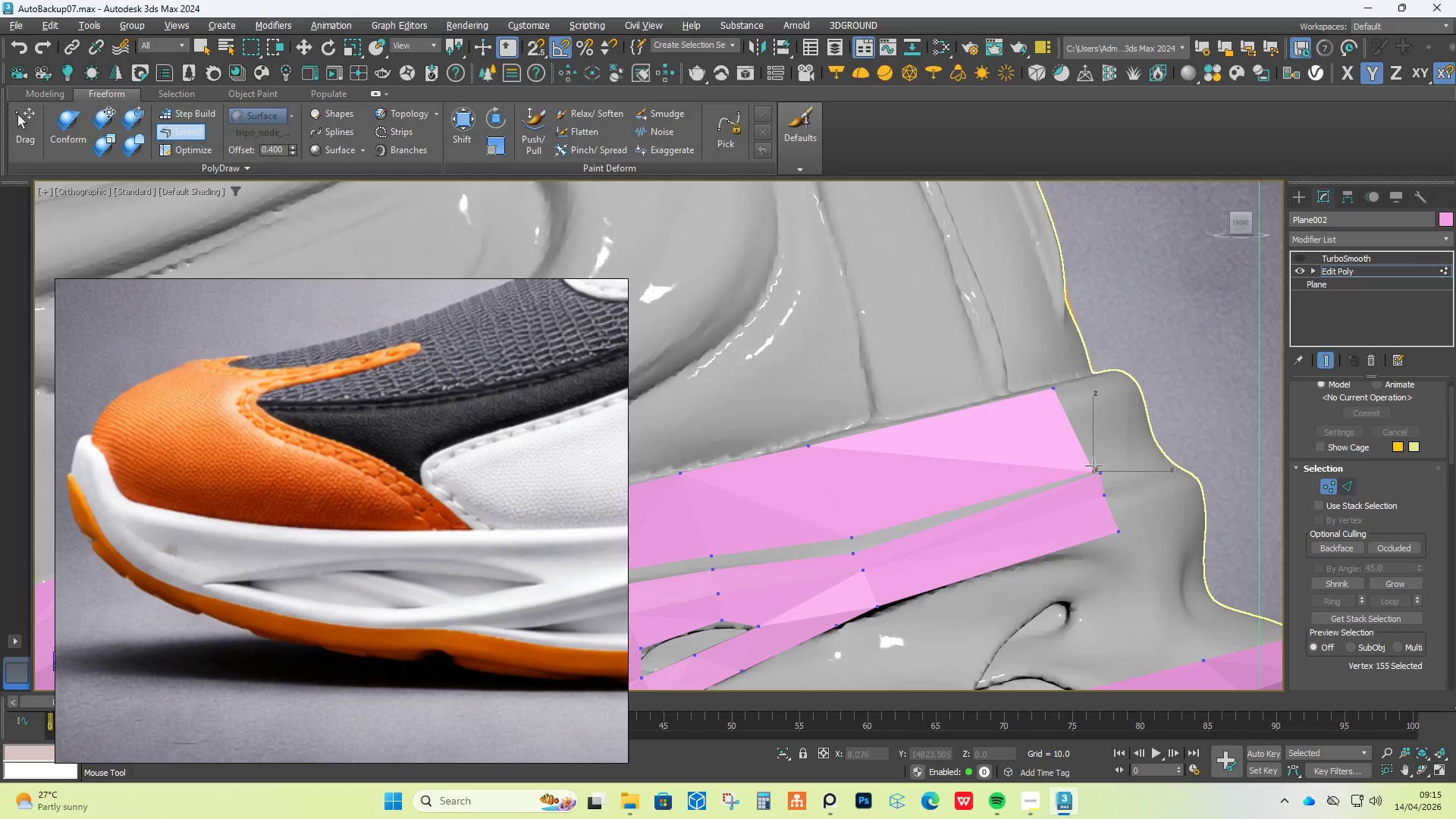 
hold_key(key=ControlLeft, duration=1.51)
left_click_drag(start_coordinate=[1084, 470], to_coordinate=[1094, 465])
 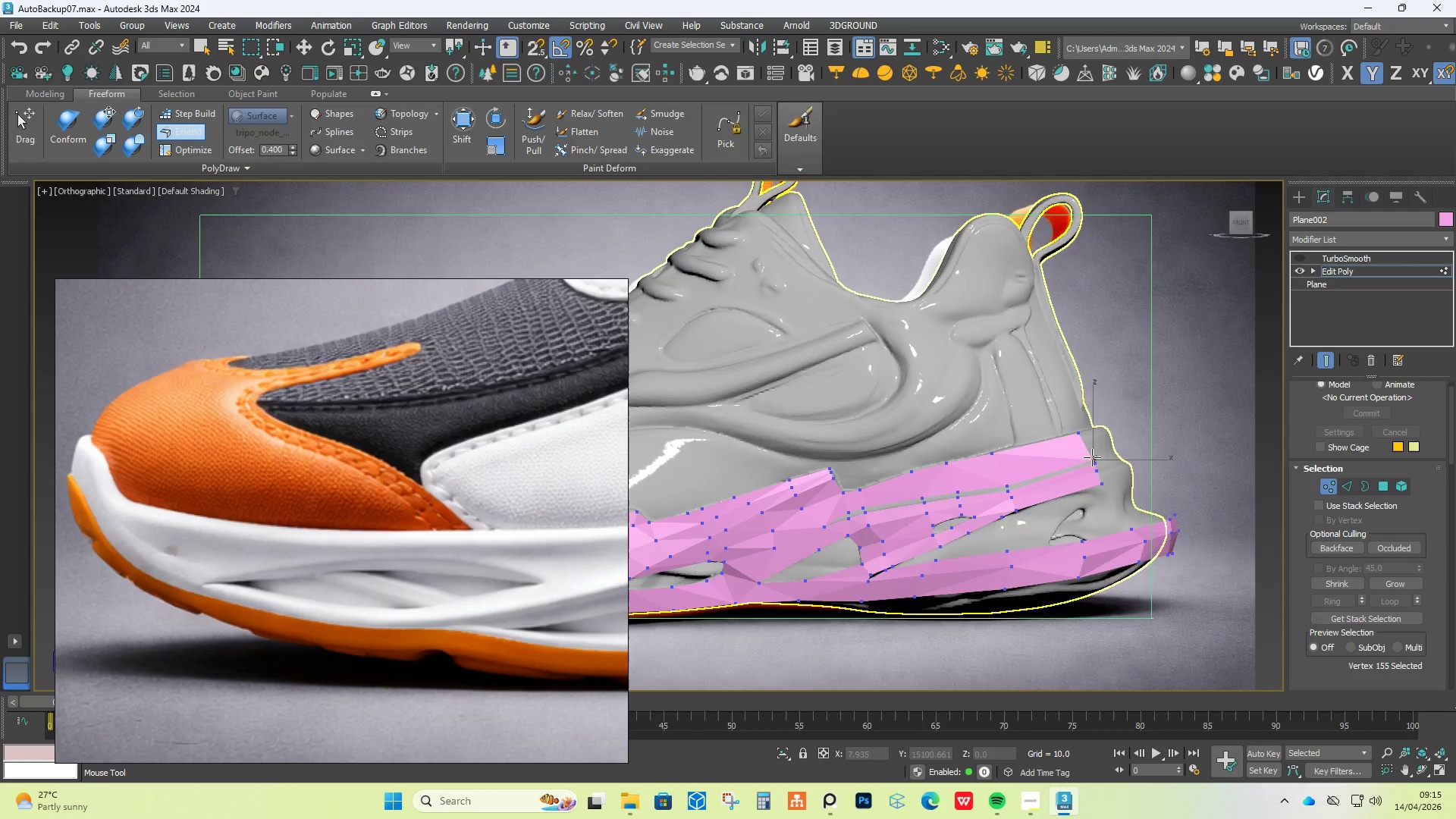 
hold_key(key=ControlLeft, duration=0.58)
 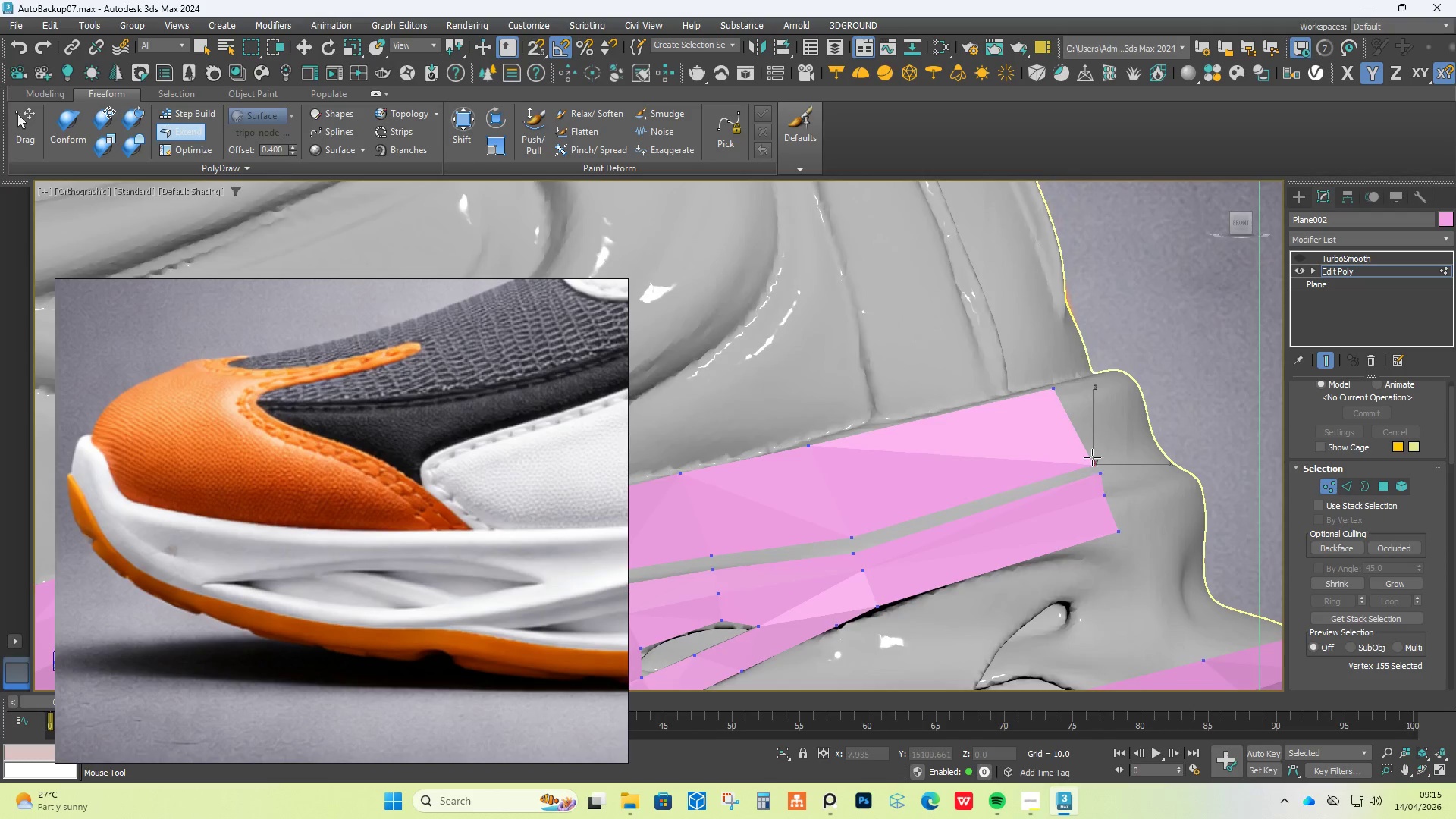 
hold_key(key=AltLeft, duration=0.78)
 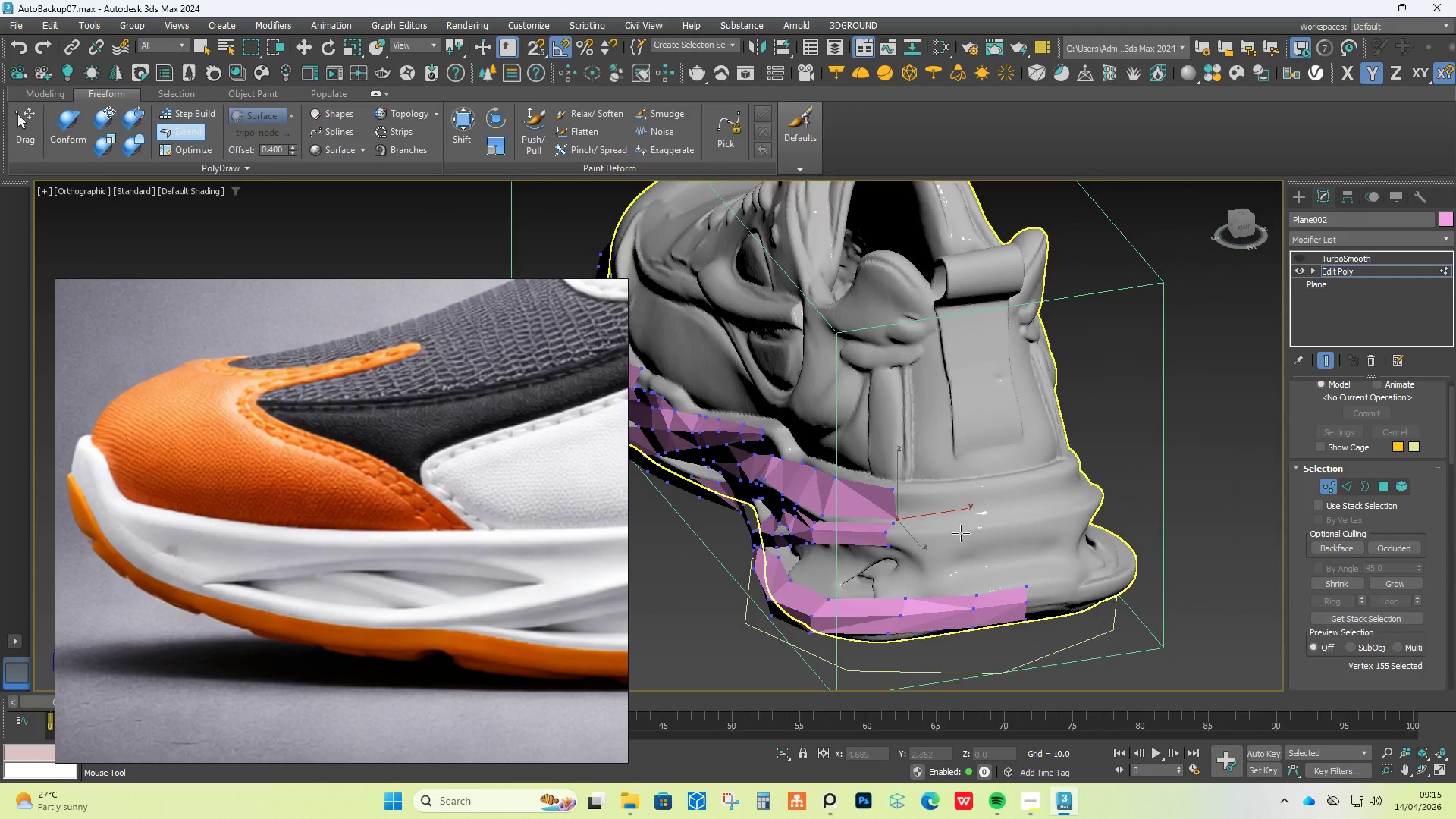 
scroll: coordinate [1092, 457], scroll_direction: down, amount: 3.0
 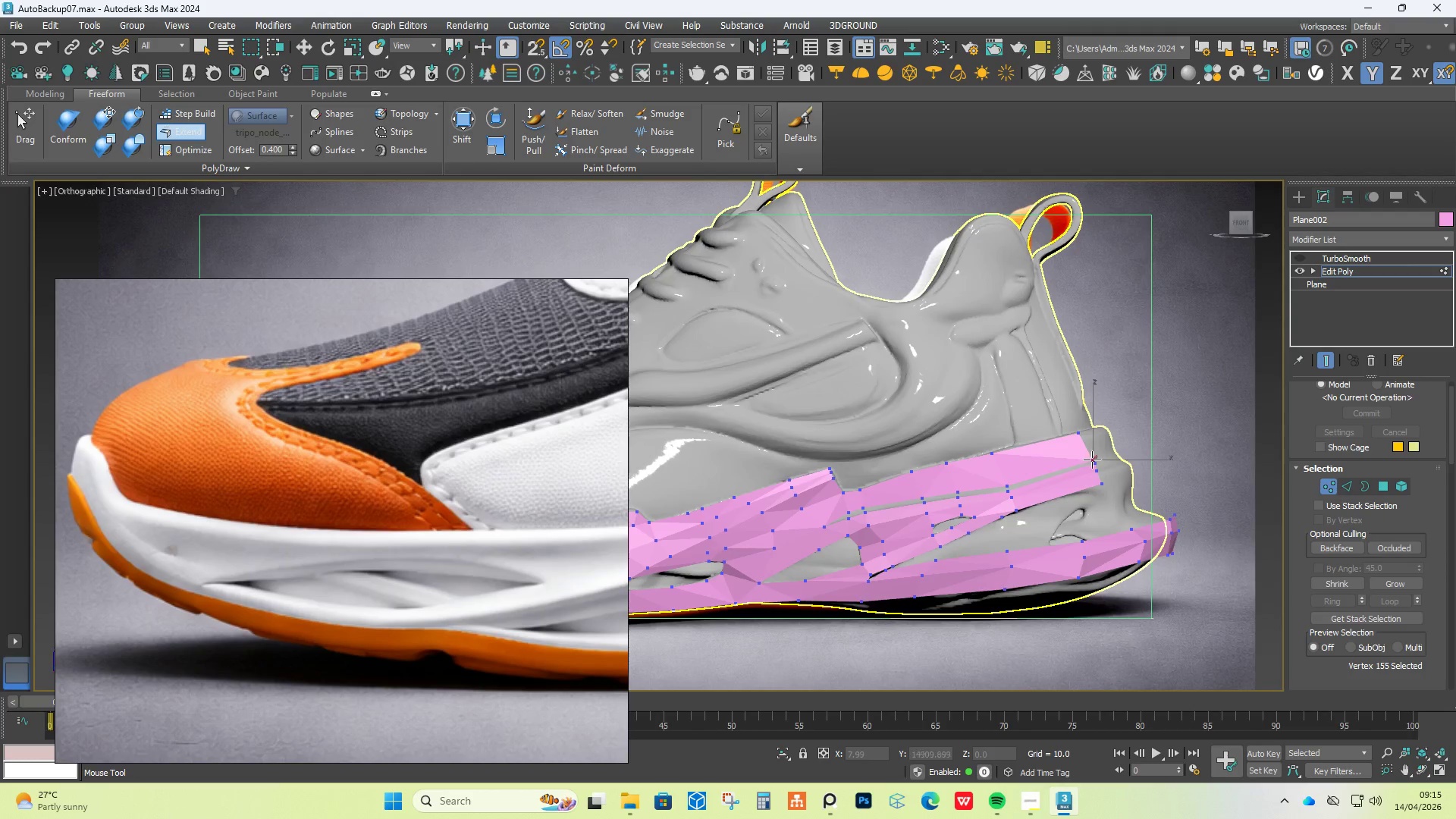 
scroll: coordinate [1000, 520], scroll_direction: up, amount: 2.0
 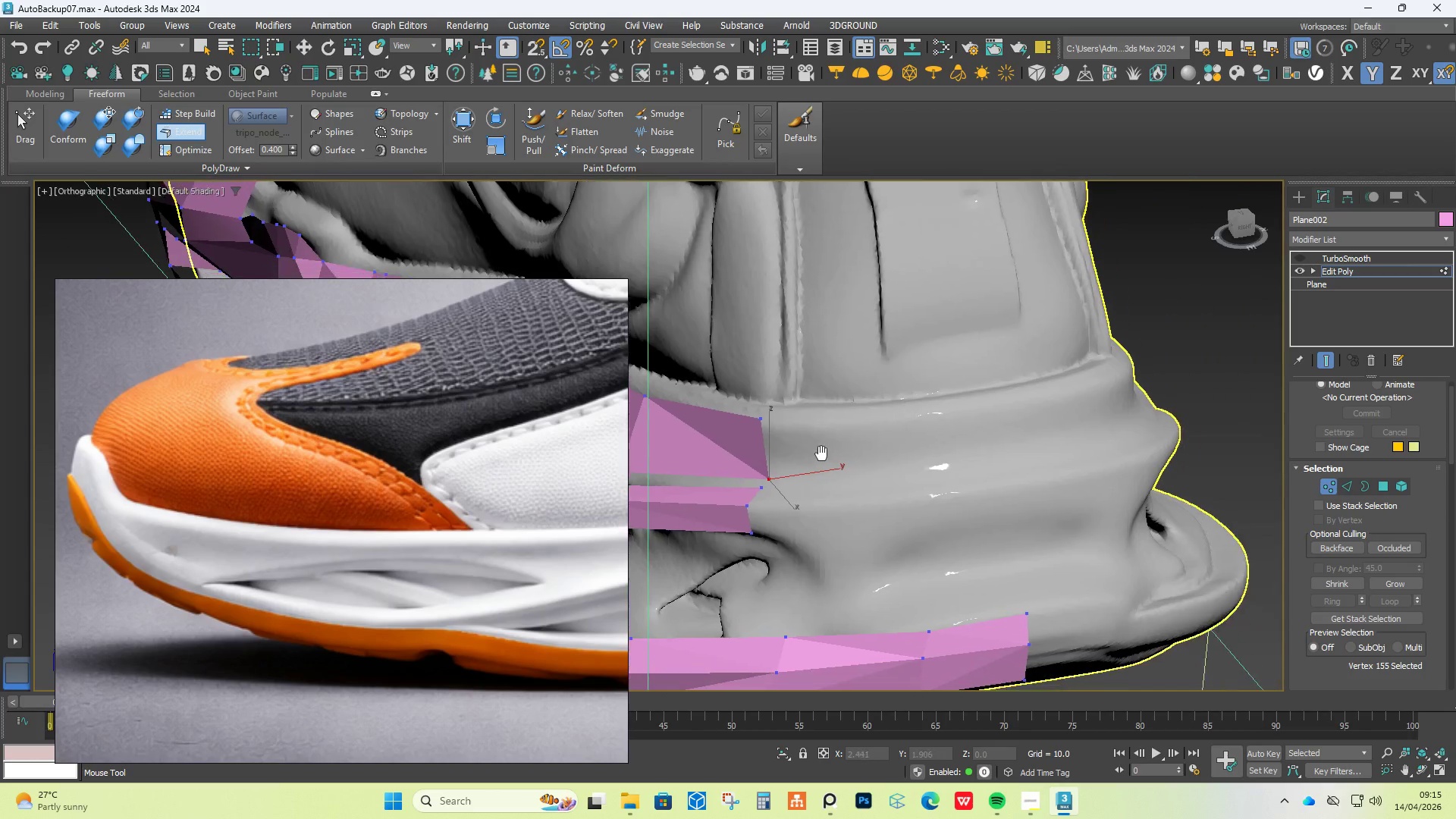 
hold_key(key=ShiftLeft, duration=1.5)
left_click_drag(start_coordinate=[769, 453], to_coordinate=[983, 439])
 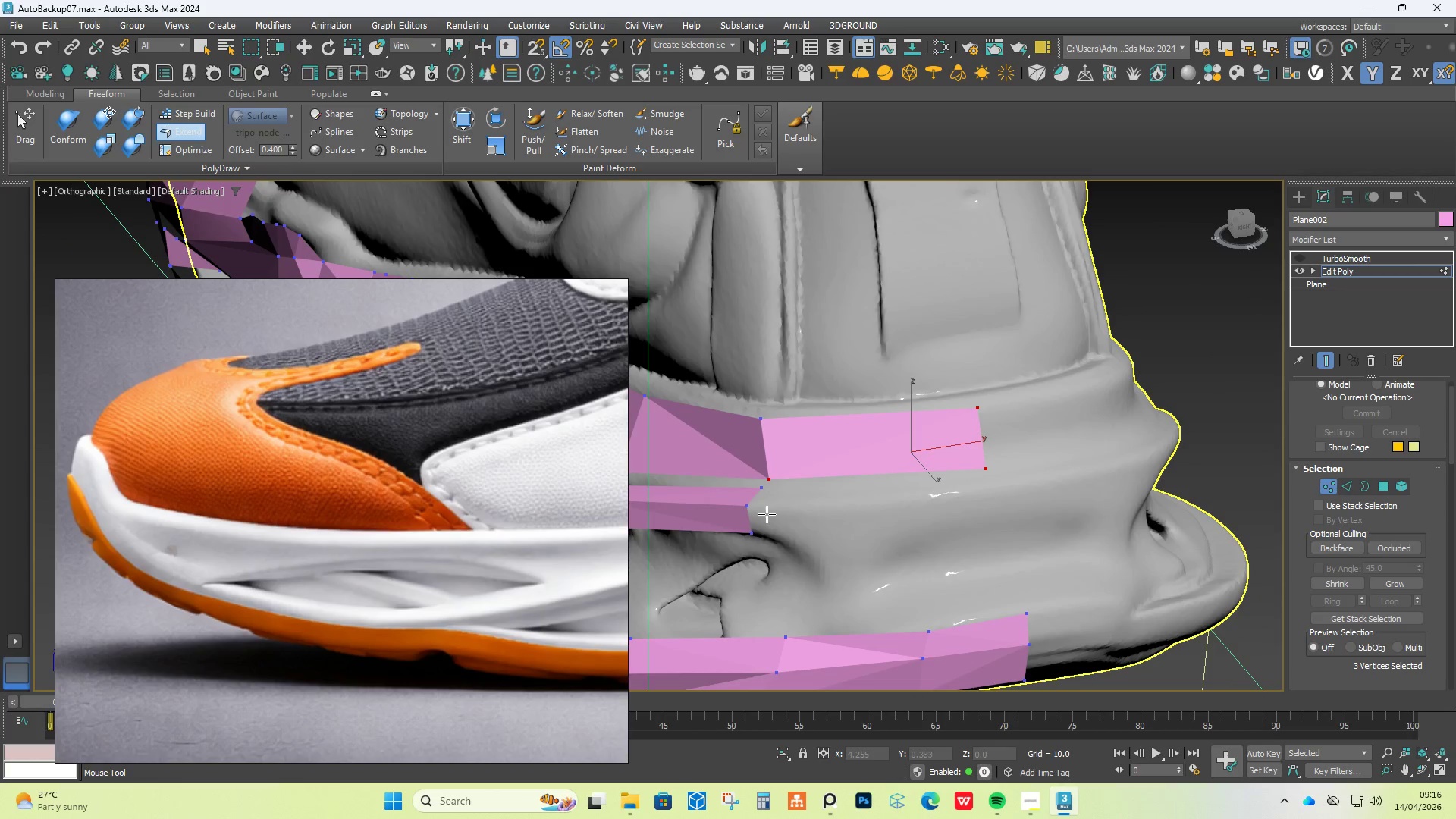 
hold_key(key=ShiftLeft, duration=0.44)
 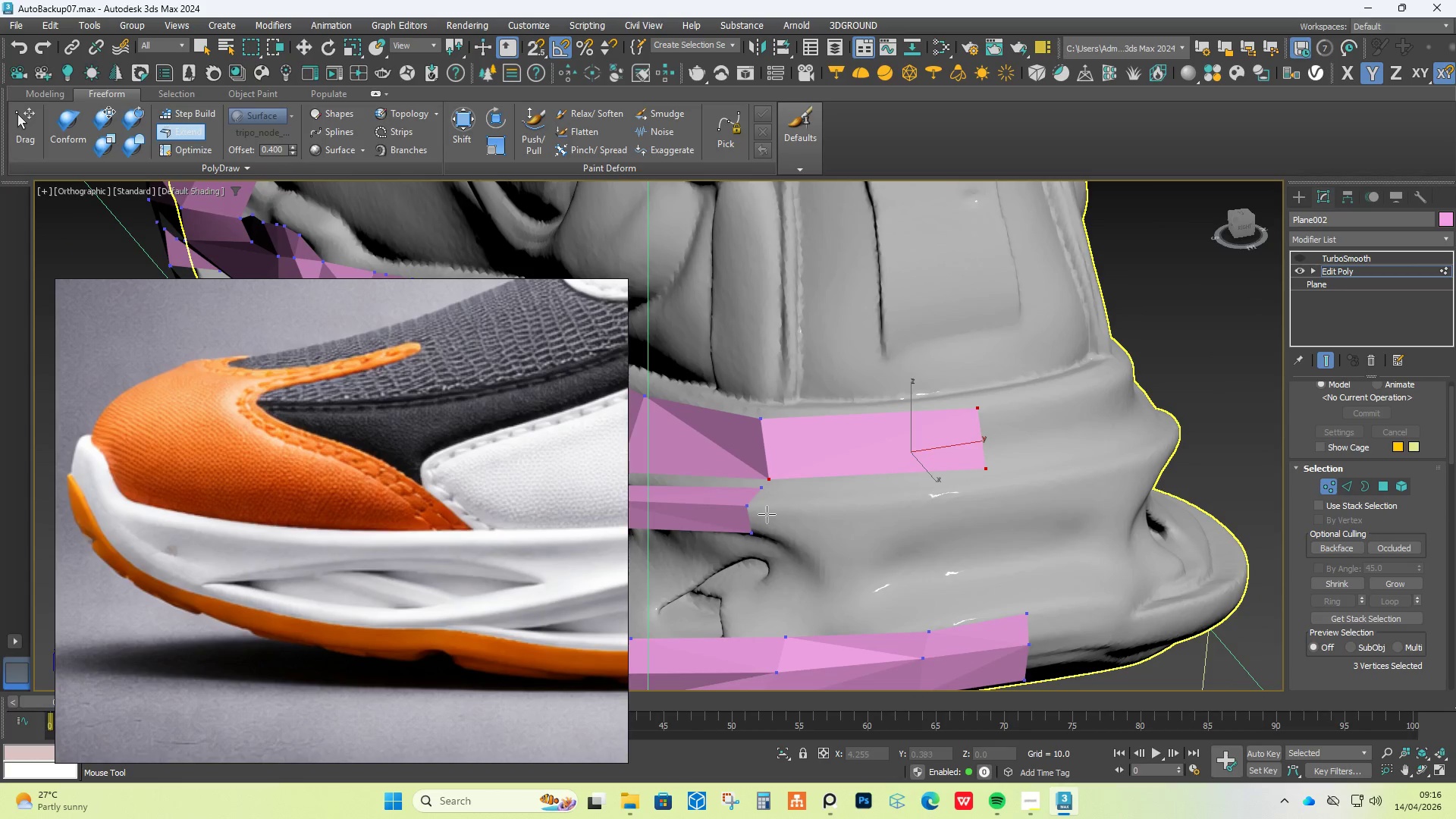 
hold_key(key=ShiftLeft, duration=1.89)
 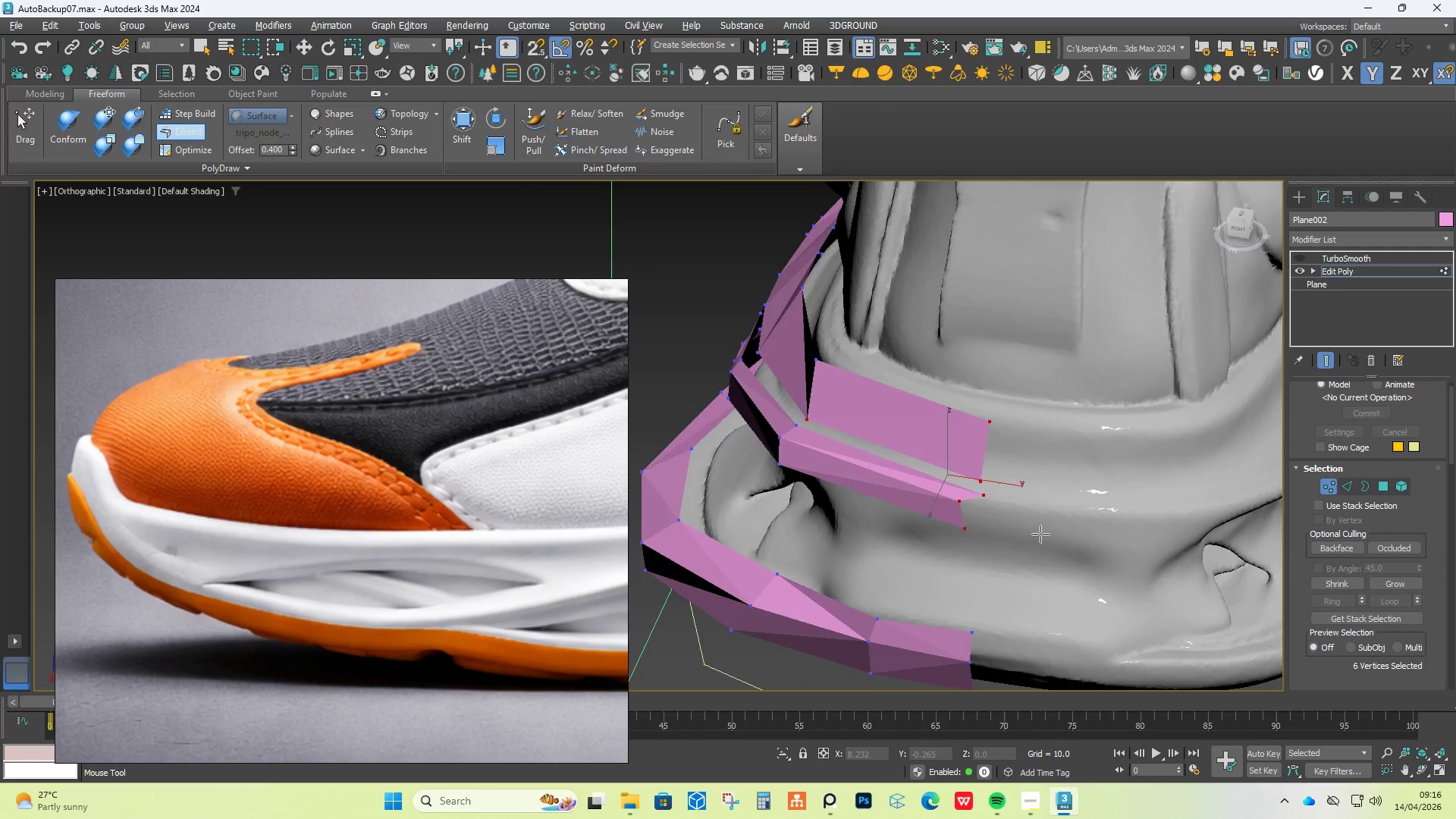 
key(Control+ControlLeft)
 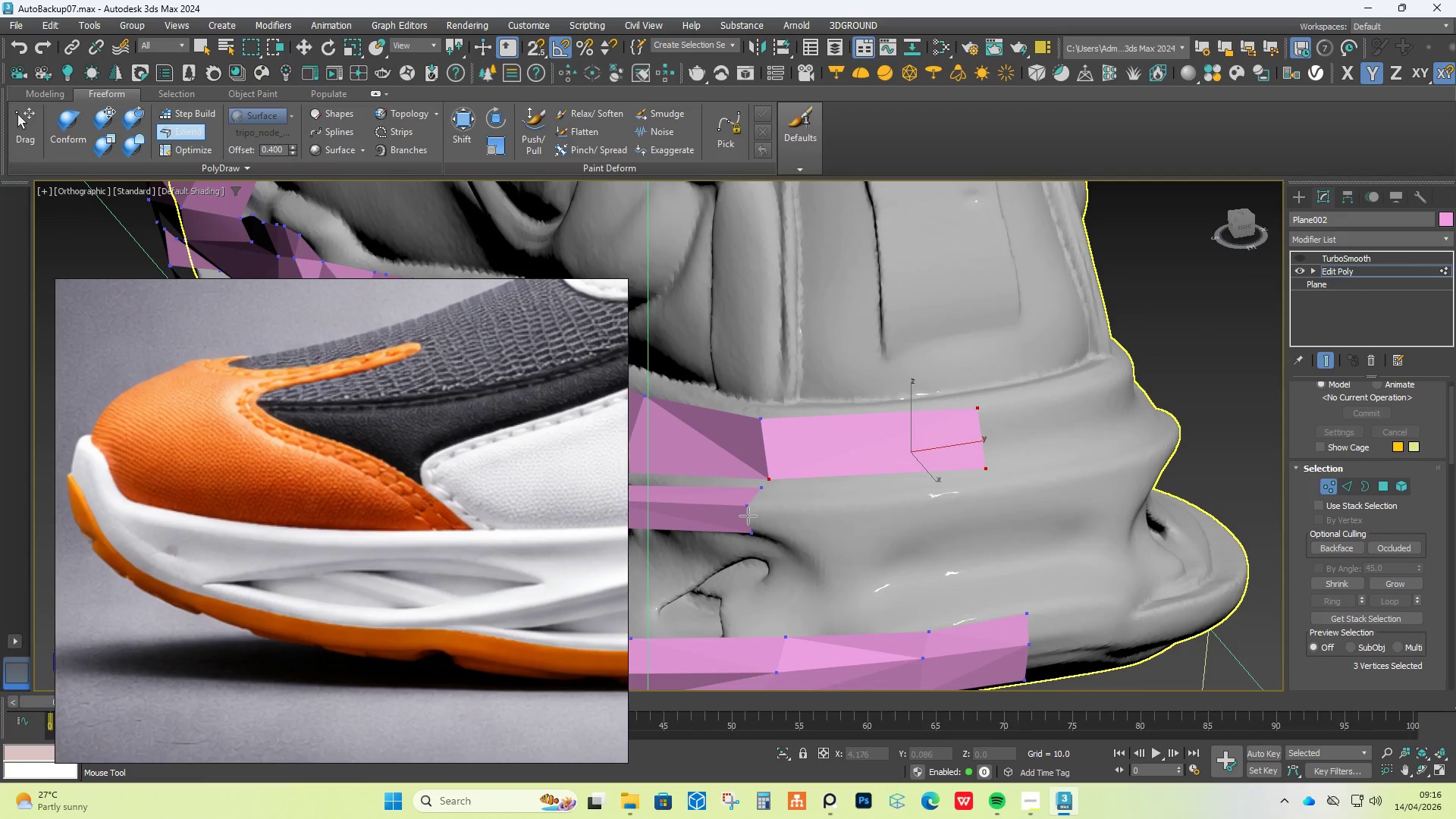 
hold_key(key=ControlLeft, duration=1.39)
left_click_drag(start_coordinate=[745, 516], to_coordinate=[974, 504])
 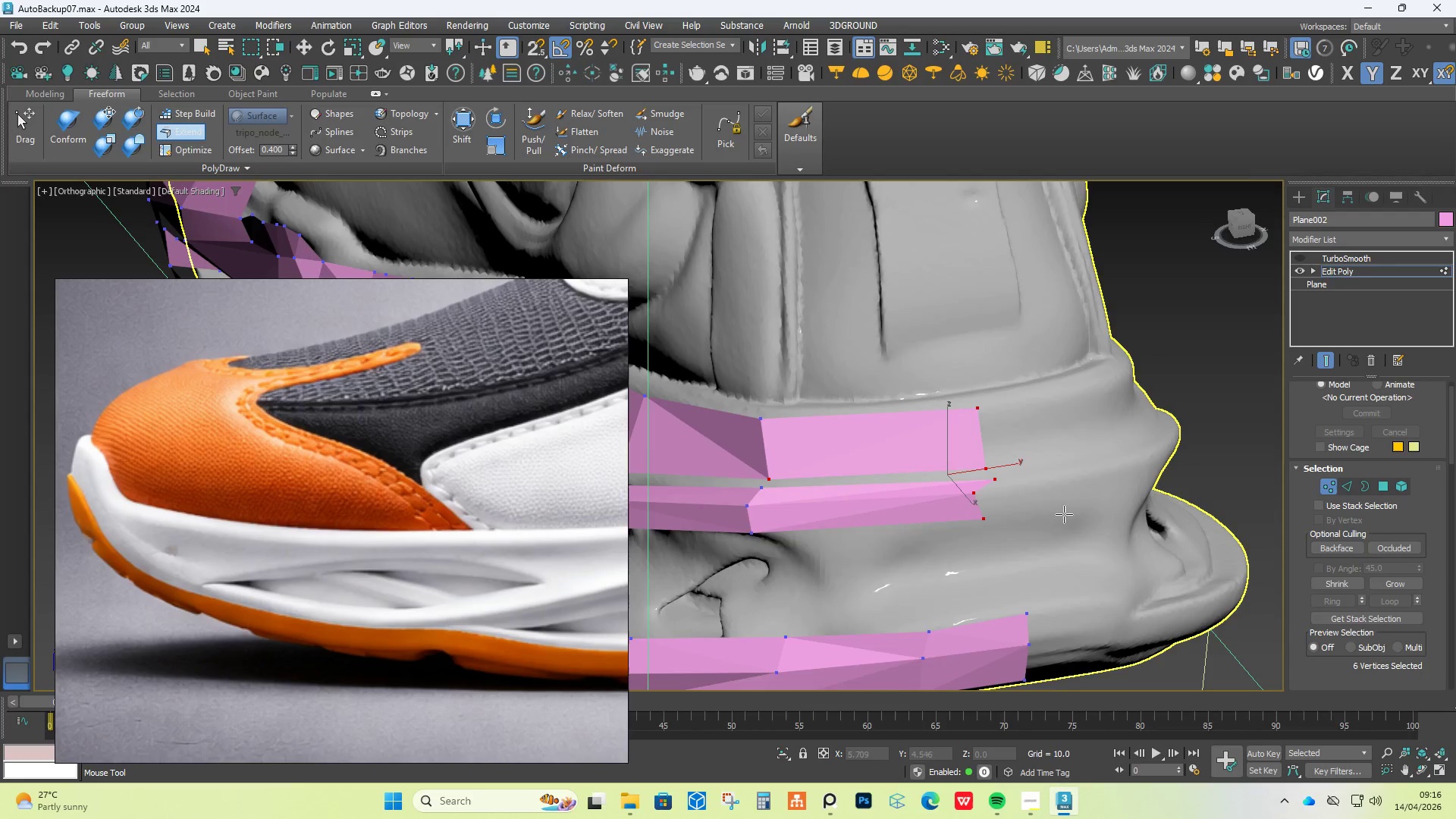 
hold_key(key=AltLeft, duration=0.59)
 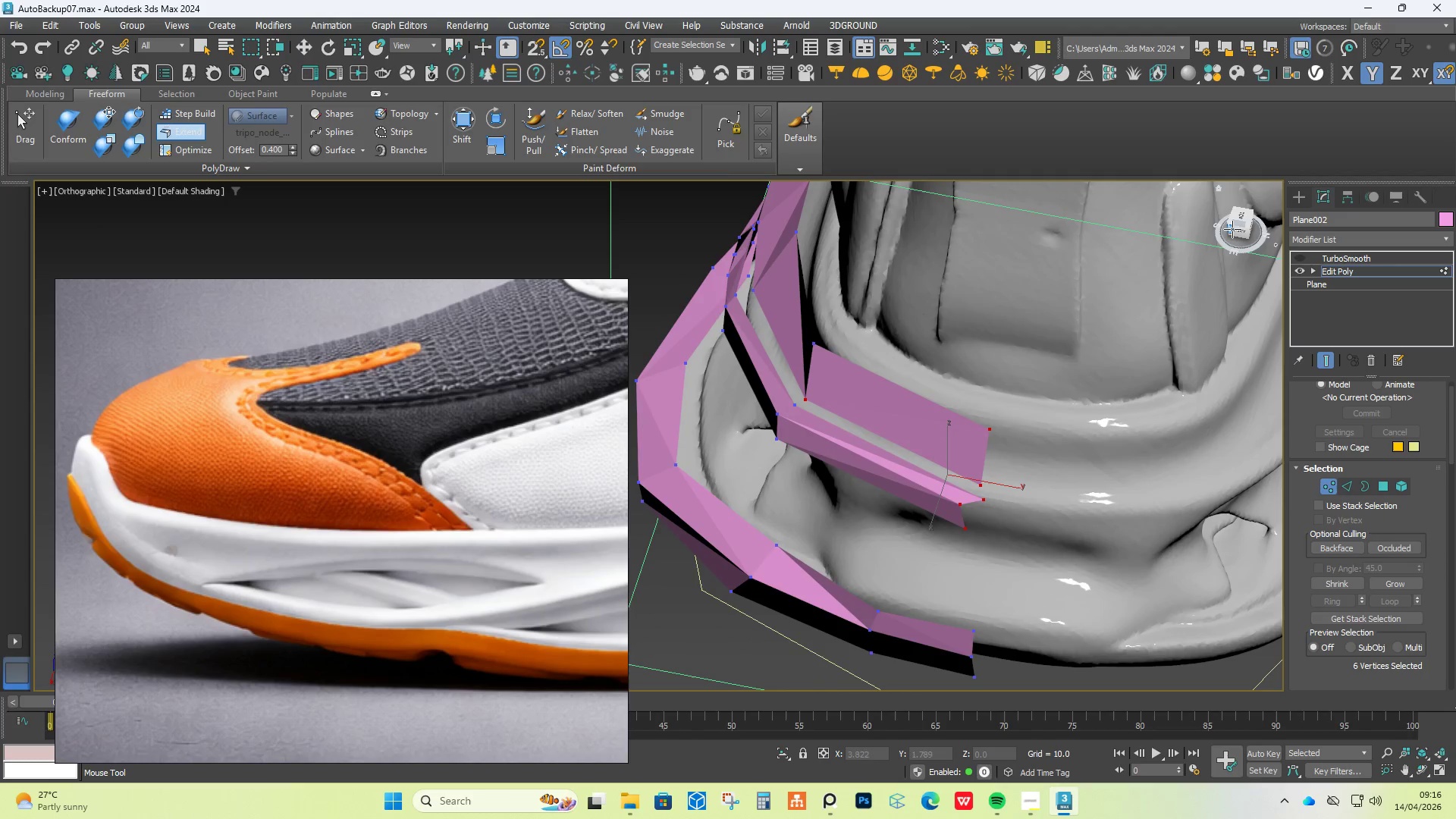 
left_click([1237, 228])
 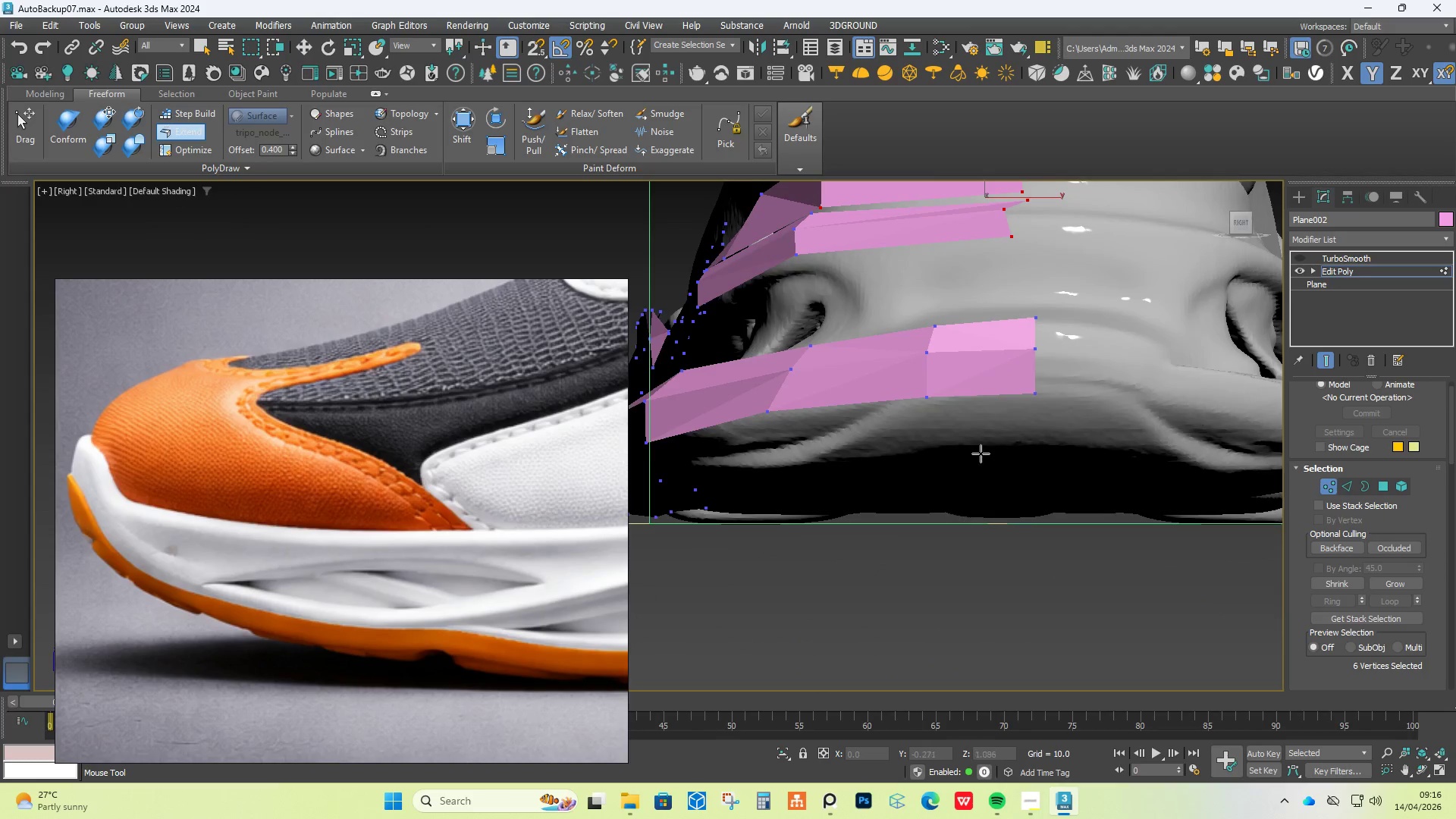 
hold_key(key=ControlLeft, duration=5.45)
 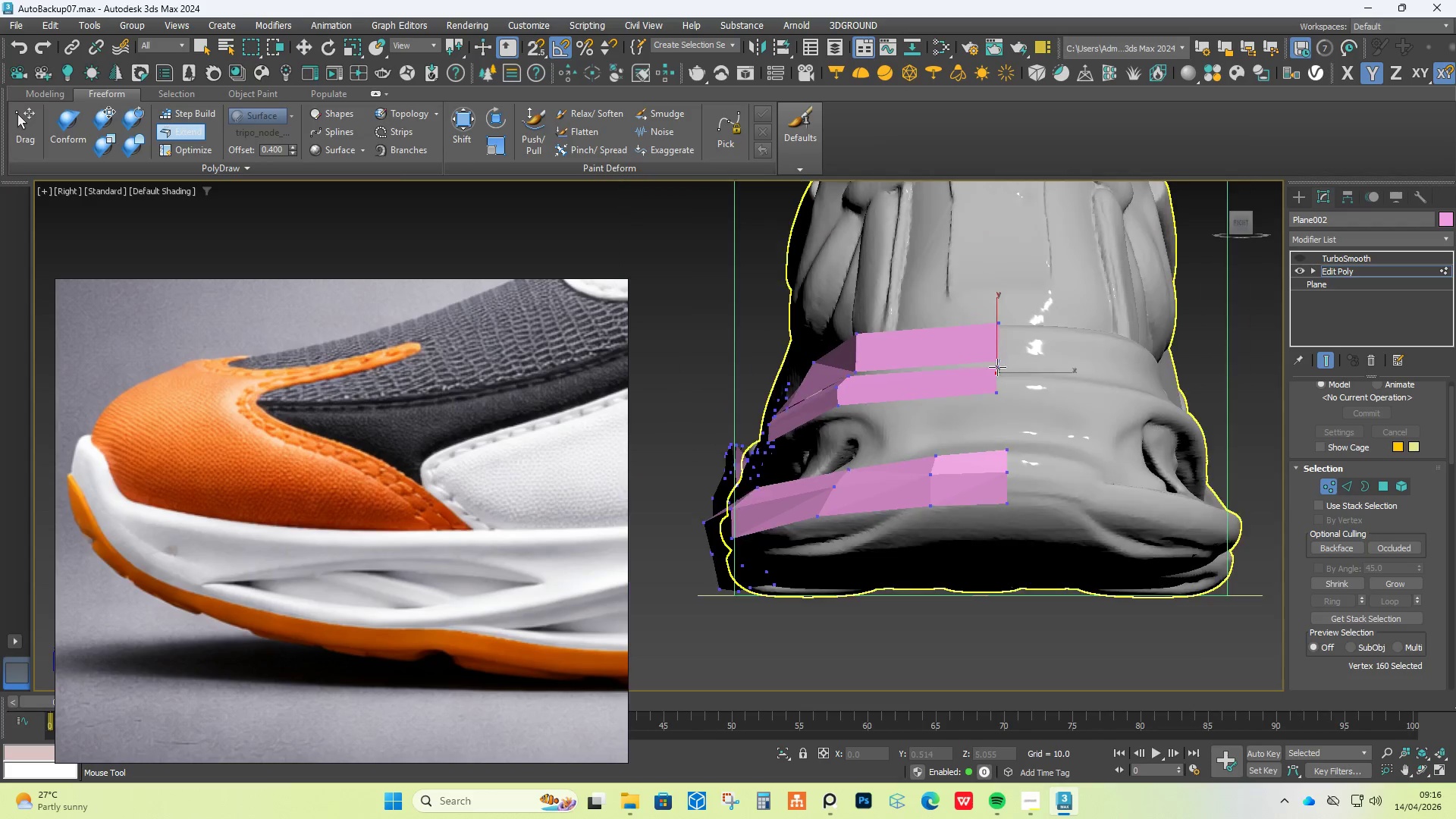 
hold_key(key=AltLeft, duration=5.44)
 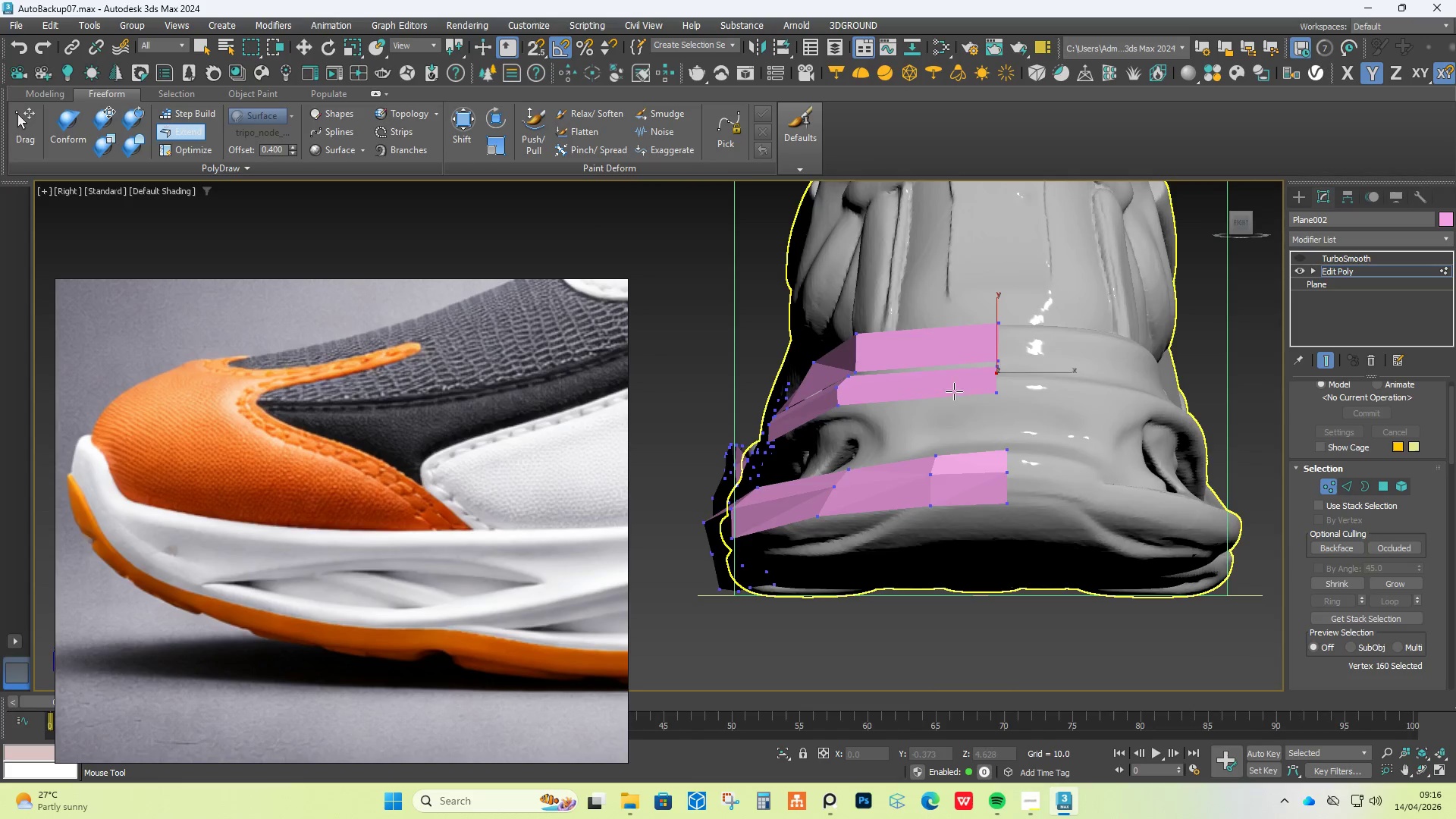 
hold_key(key=ShiftLeft, duration=1.52)
 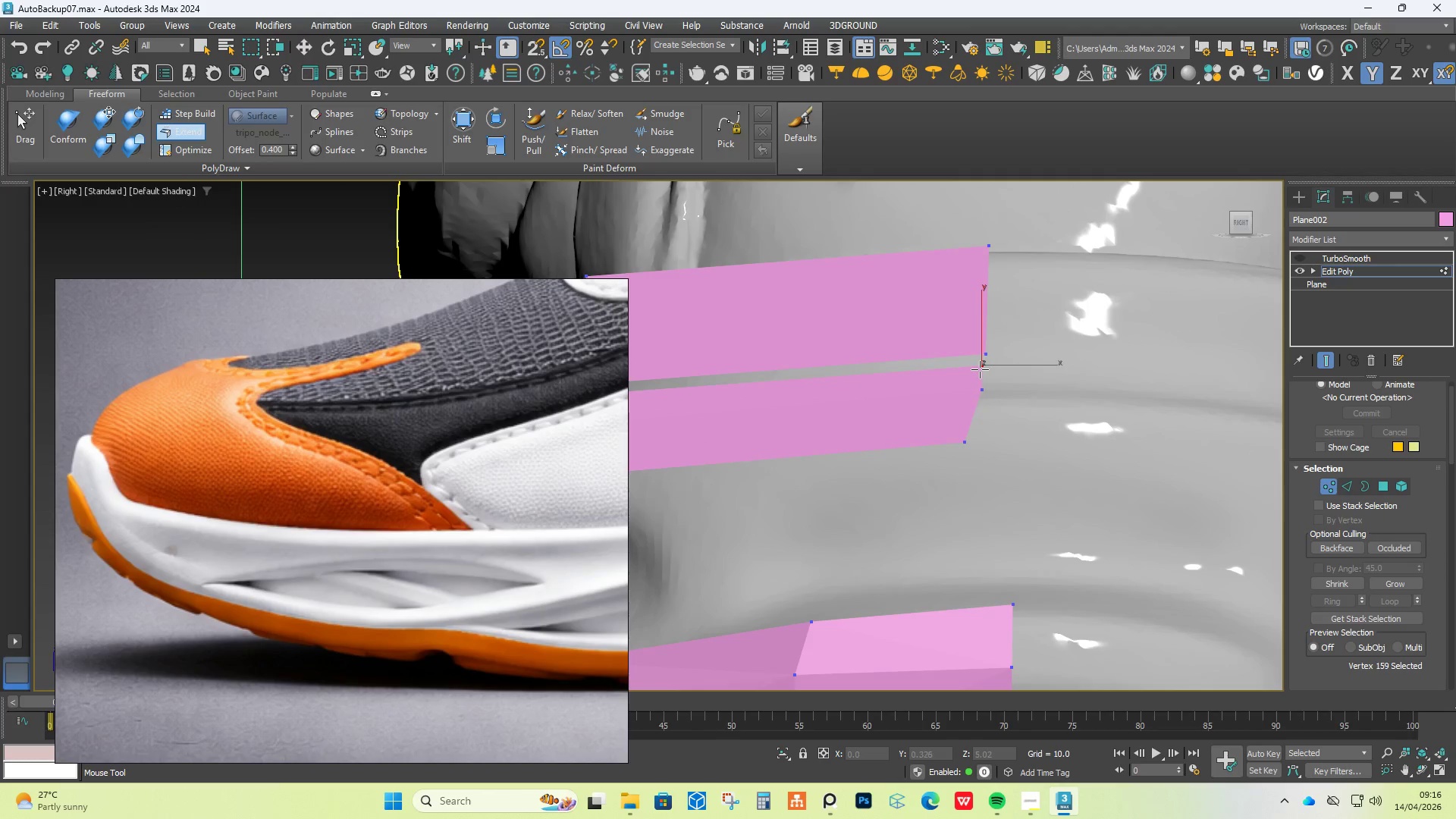 
scroll: coordinate [1025, 315], scroll_direction: up, amount: 2.0
 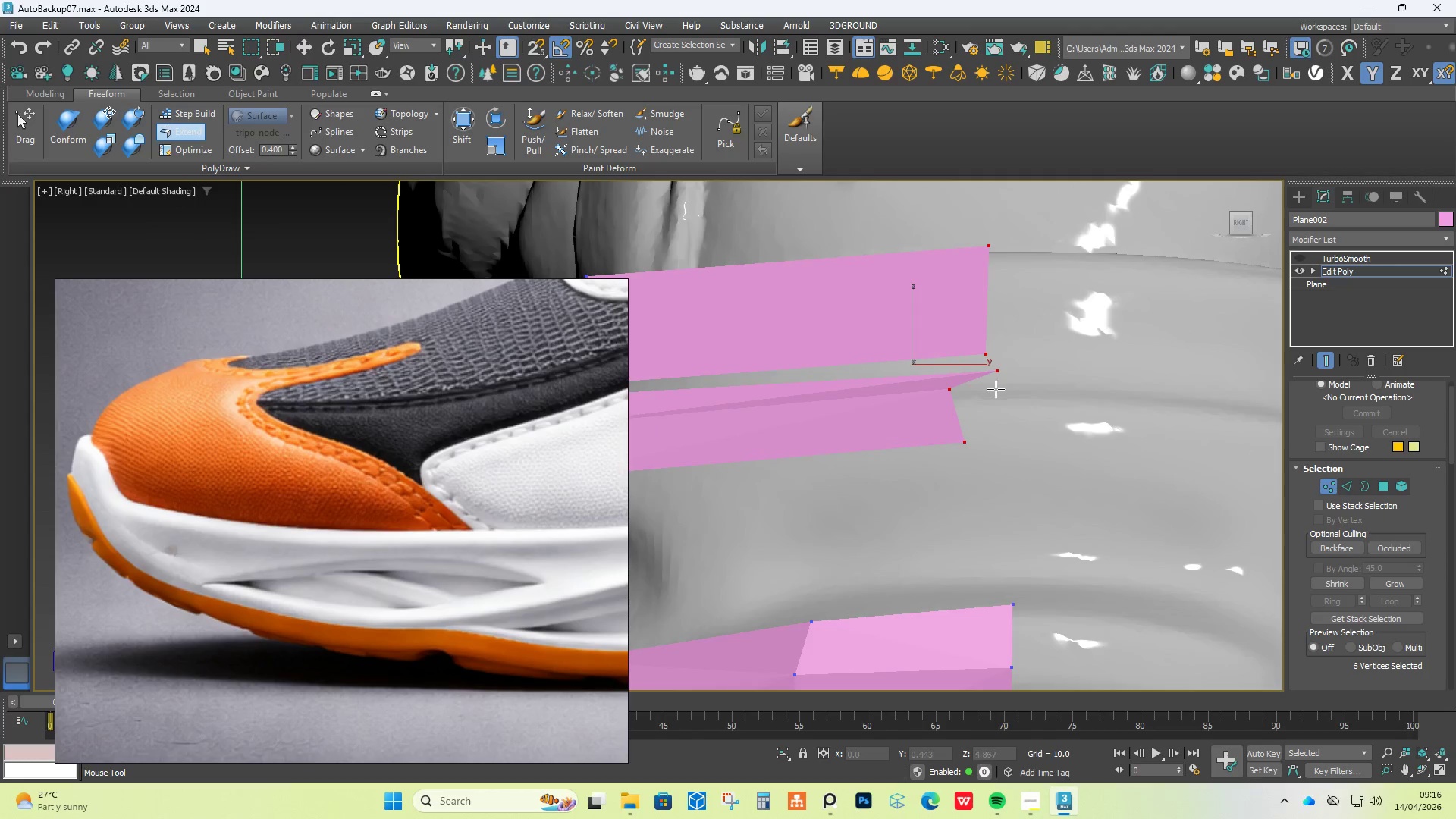 
left_click_drag(start_coordinate=[998, 366], to_coordinate=[982, 366])
 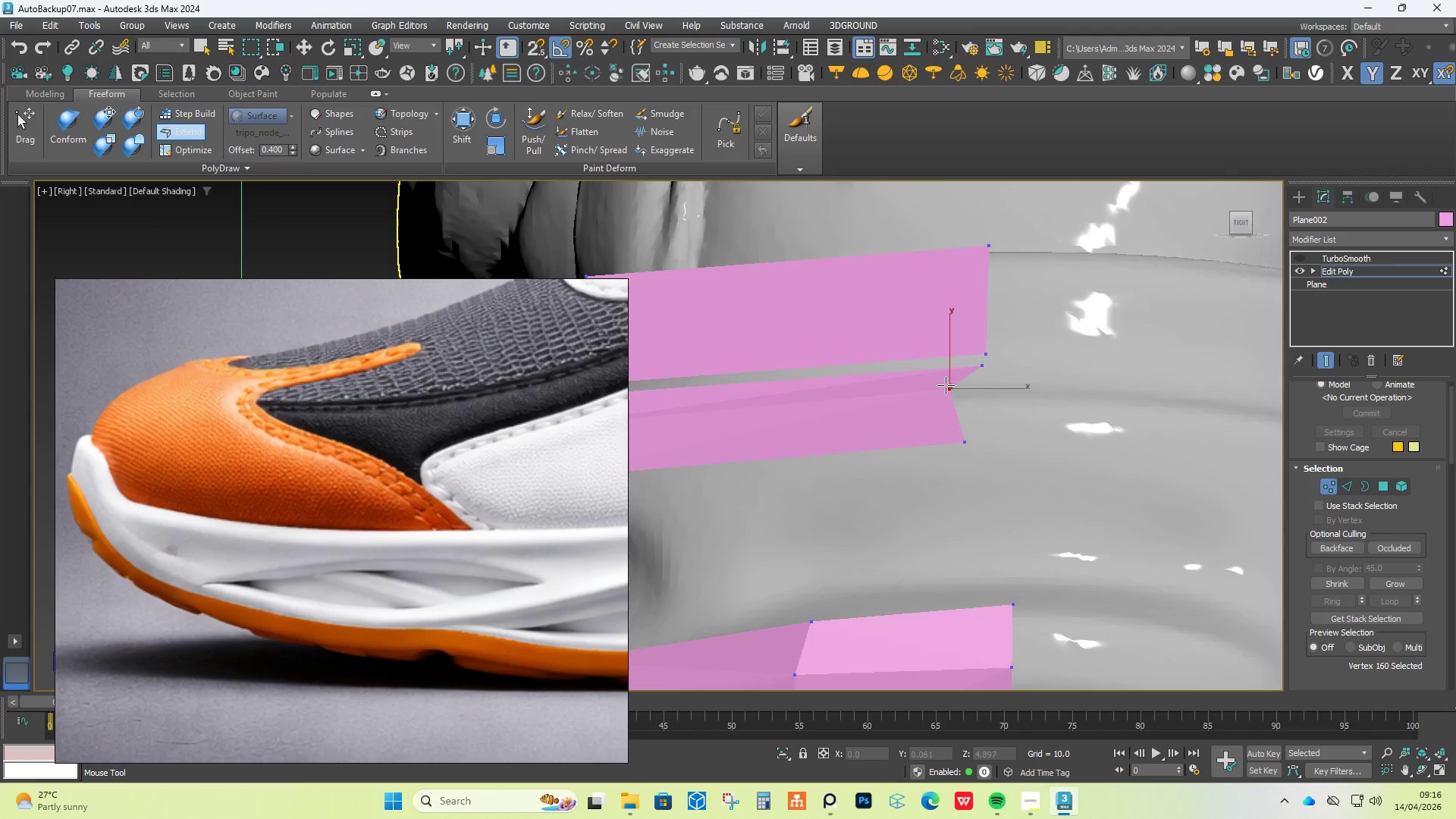 
left_click_drag(start_coordinate=[947, 385], to_coordinate=[982, 390])
 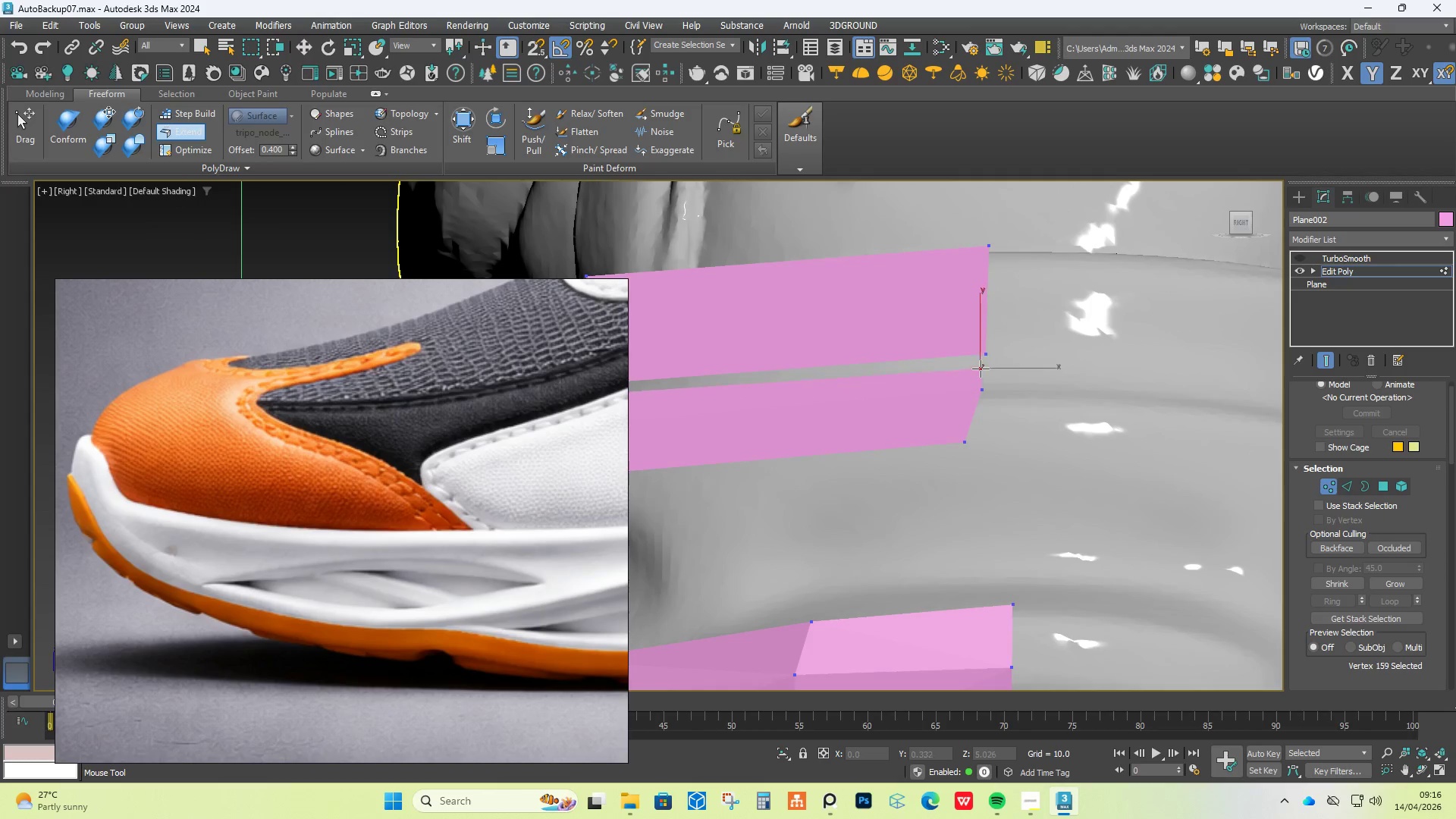 
hold_key(key=ShiftLeft, duration=1.5)
left_click_drag(start_coordinate=[980, 369], to_coordinate=[984, 369])
 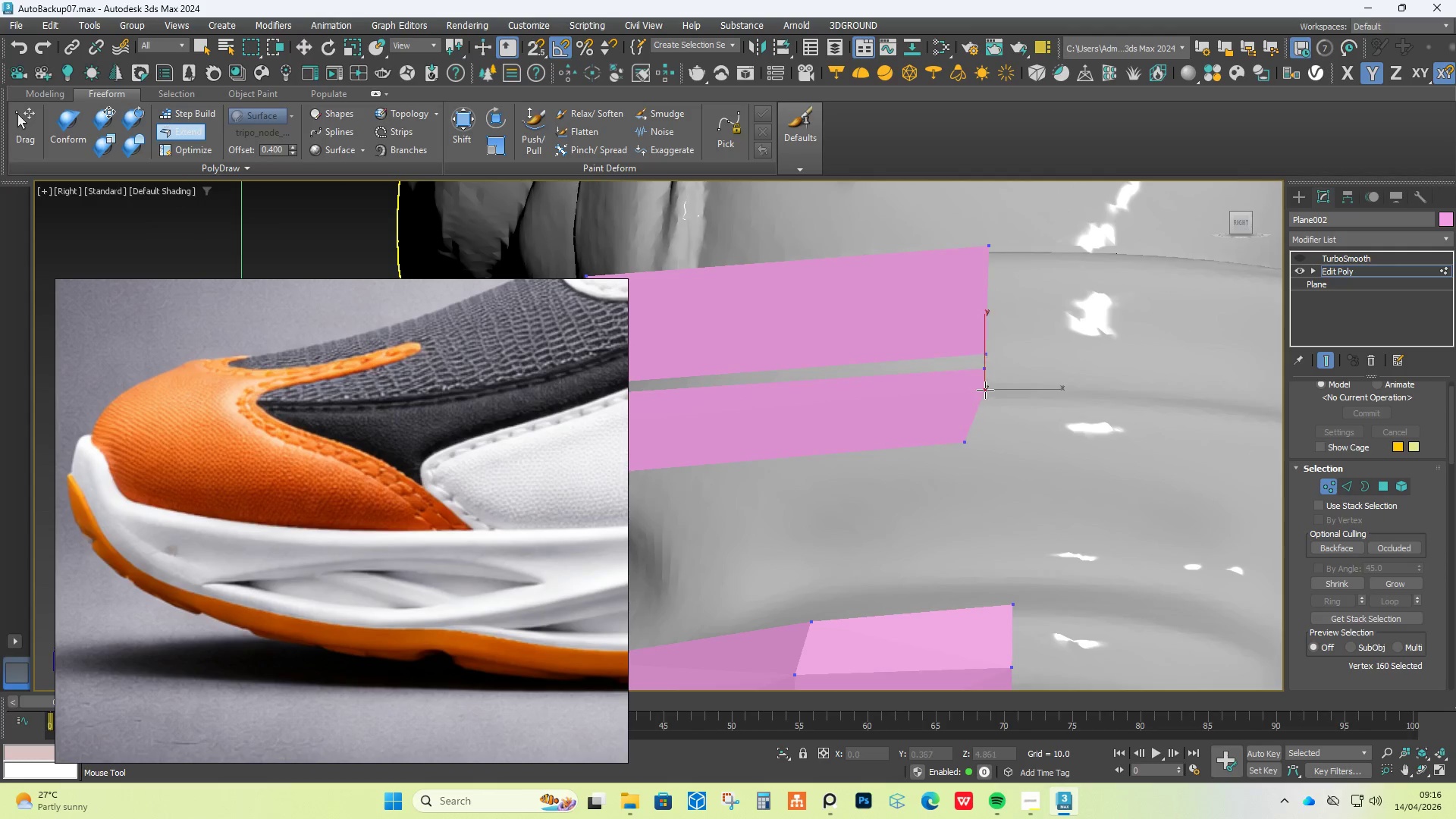 
hold_key(key=ShiftLeft, duration=1.52)
left_click_drag(start_coordinate=[968, 438], to_coordinate=[981, 444])
 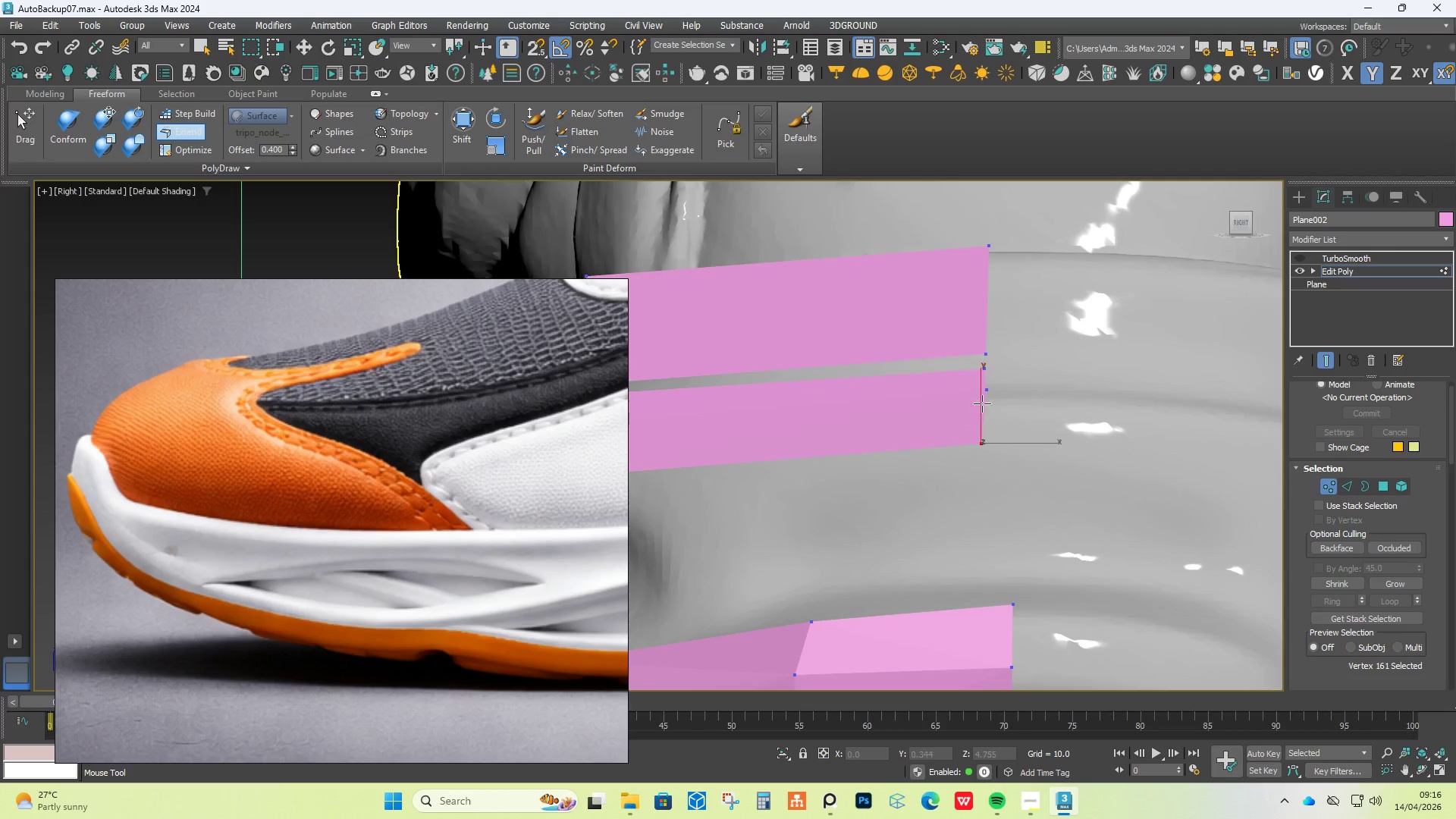 
hold_key(key=ShiftLeft, duration=0.94)
left_click_drag(start_coordinate=[988, 388], to_coordinate=[982, 388])
 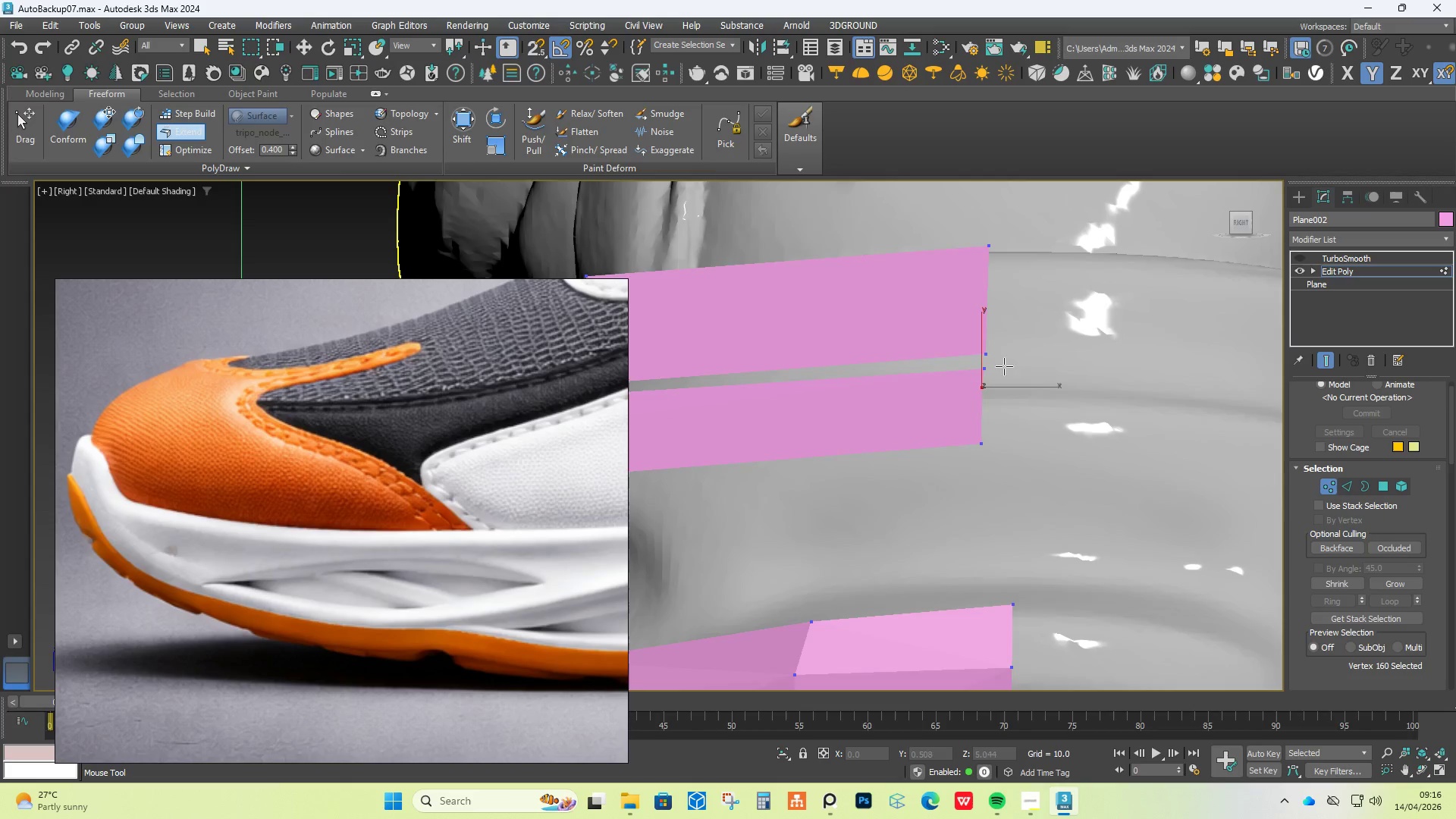 
hold_key(key=AltLeft, duration=0.61)
 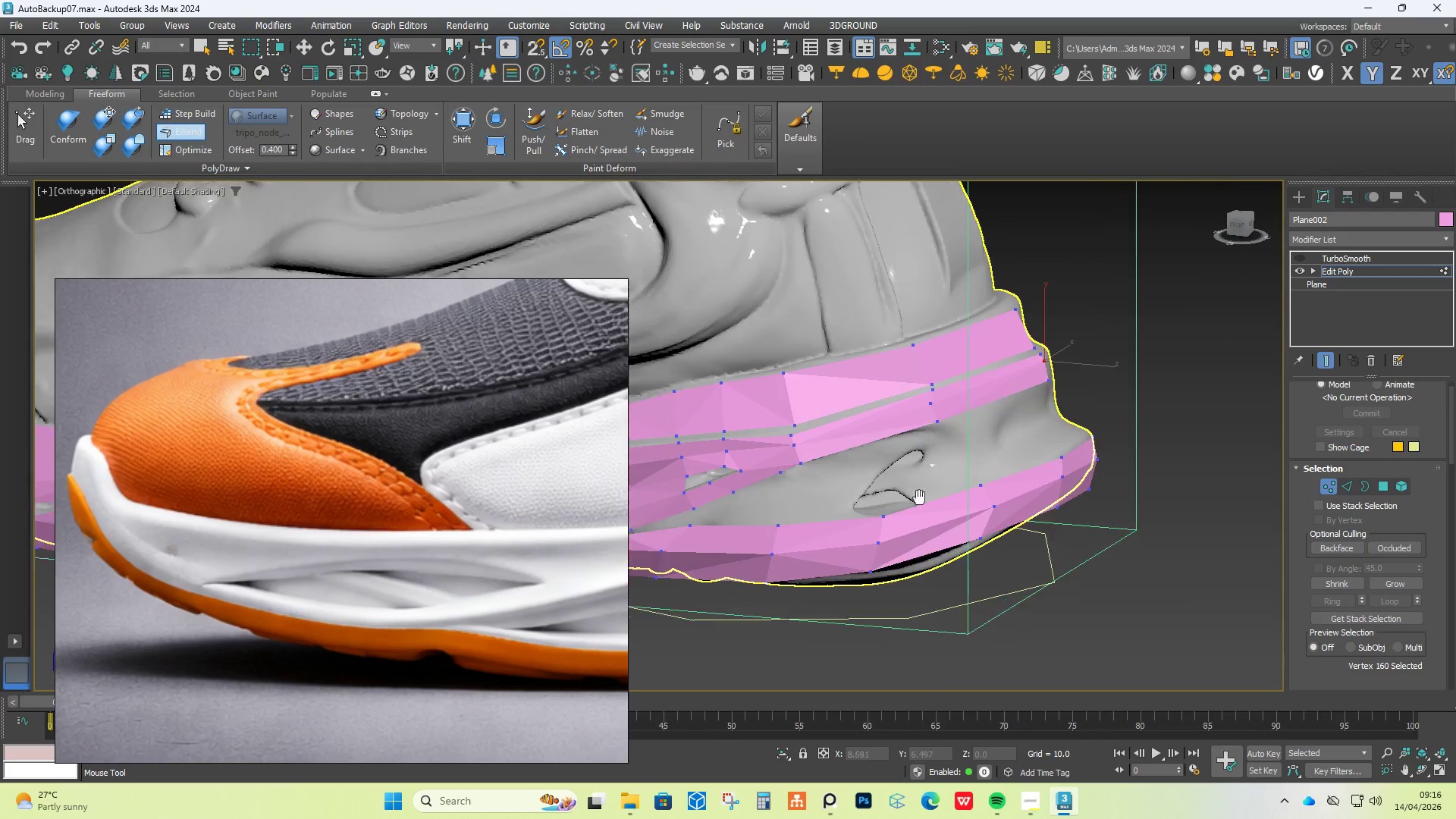 
scroll: coordinate [1004, 365], scroll_direction: down, amount: 3.0
 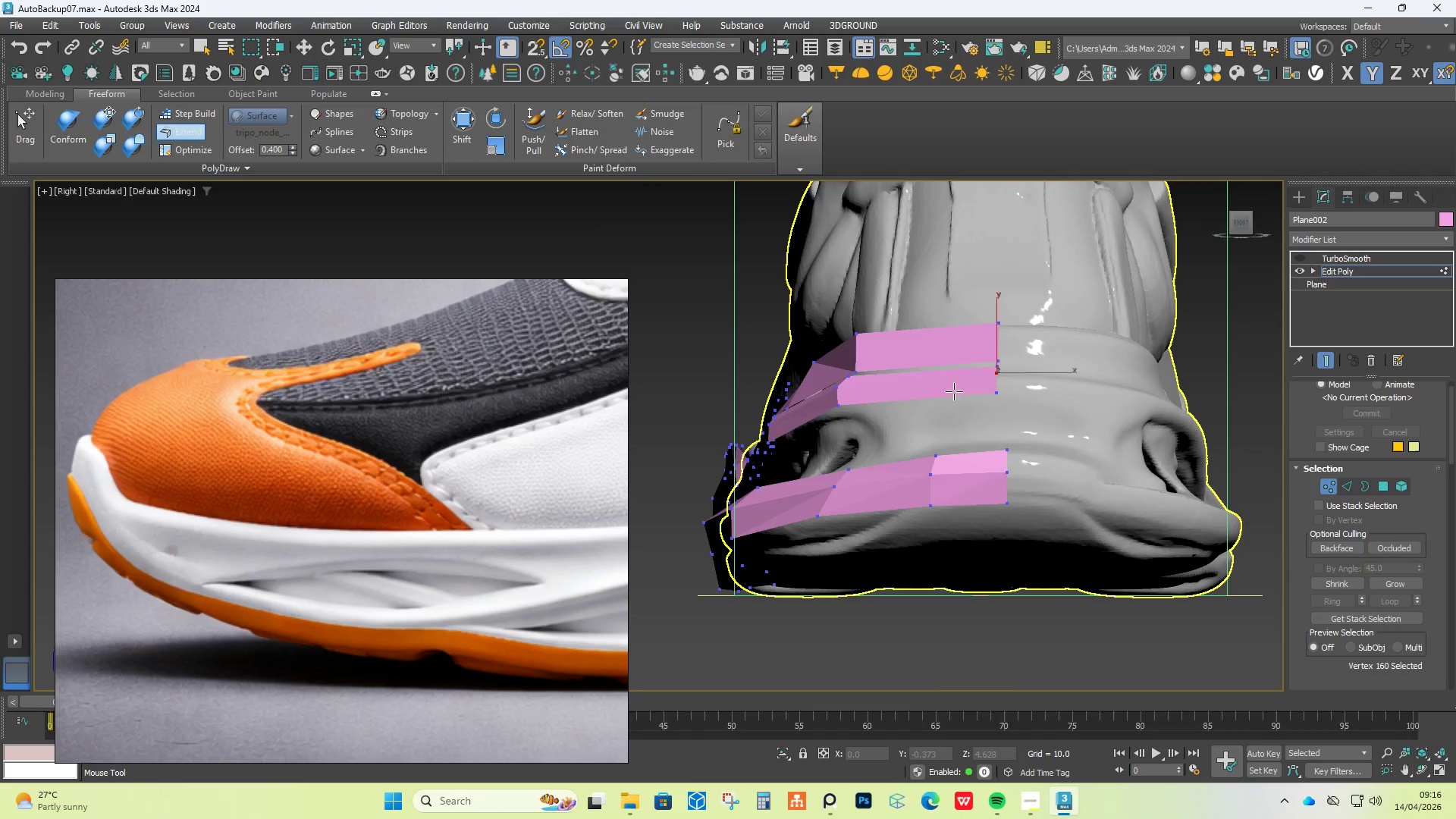 
hold_key(key=AltLeft, duration=0.41)
 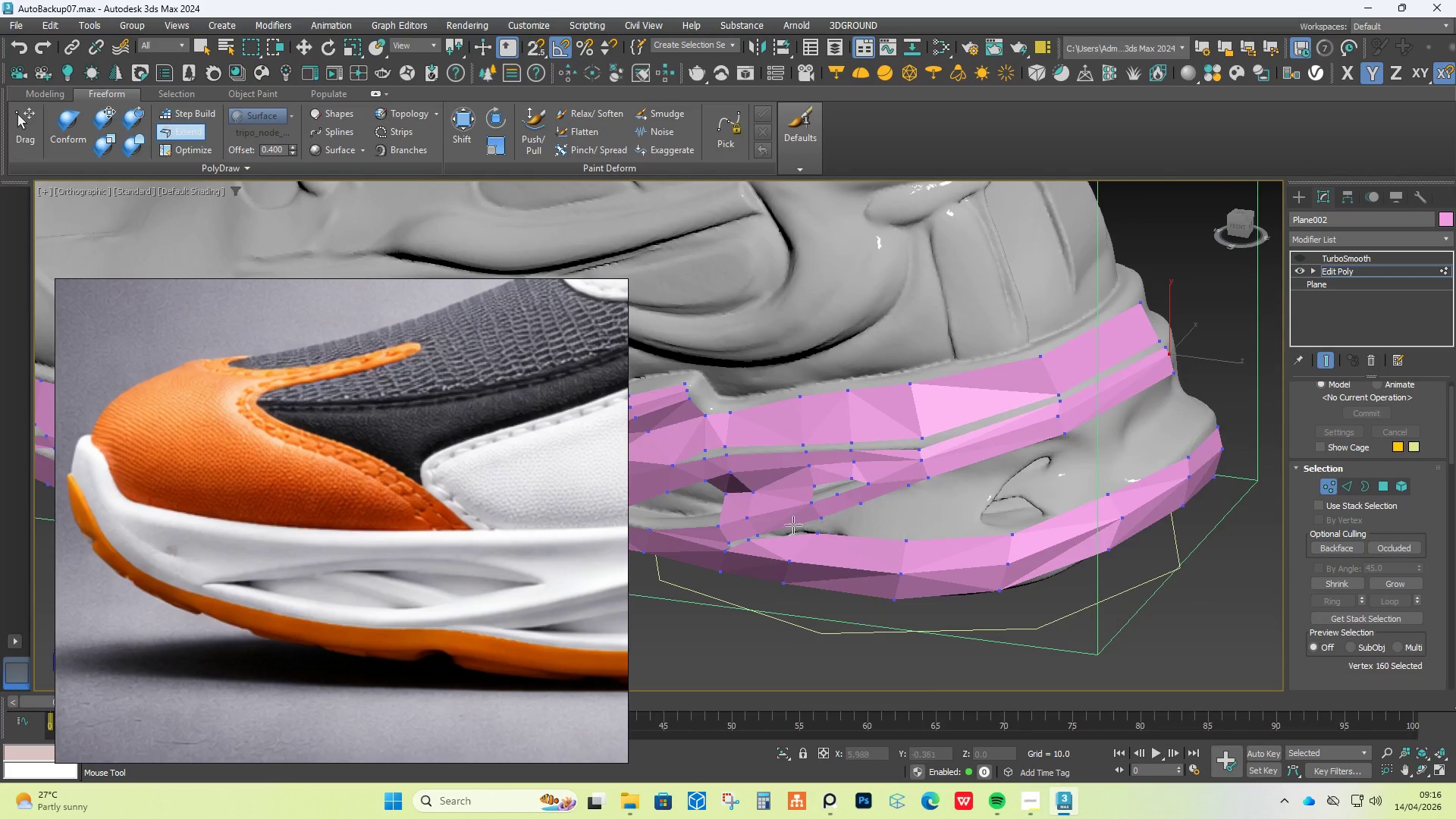 
scroll: coordinate [758, 546], scroll_direction: up, amount: 4.0
 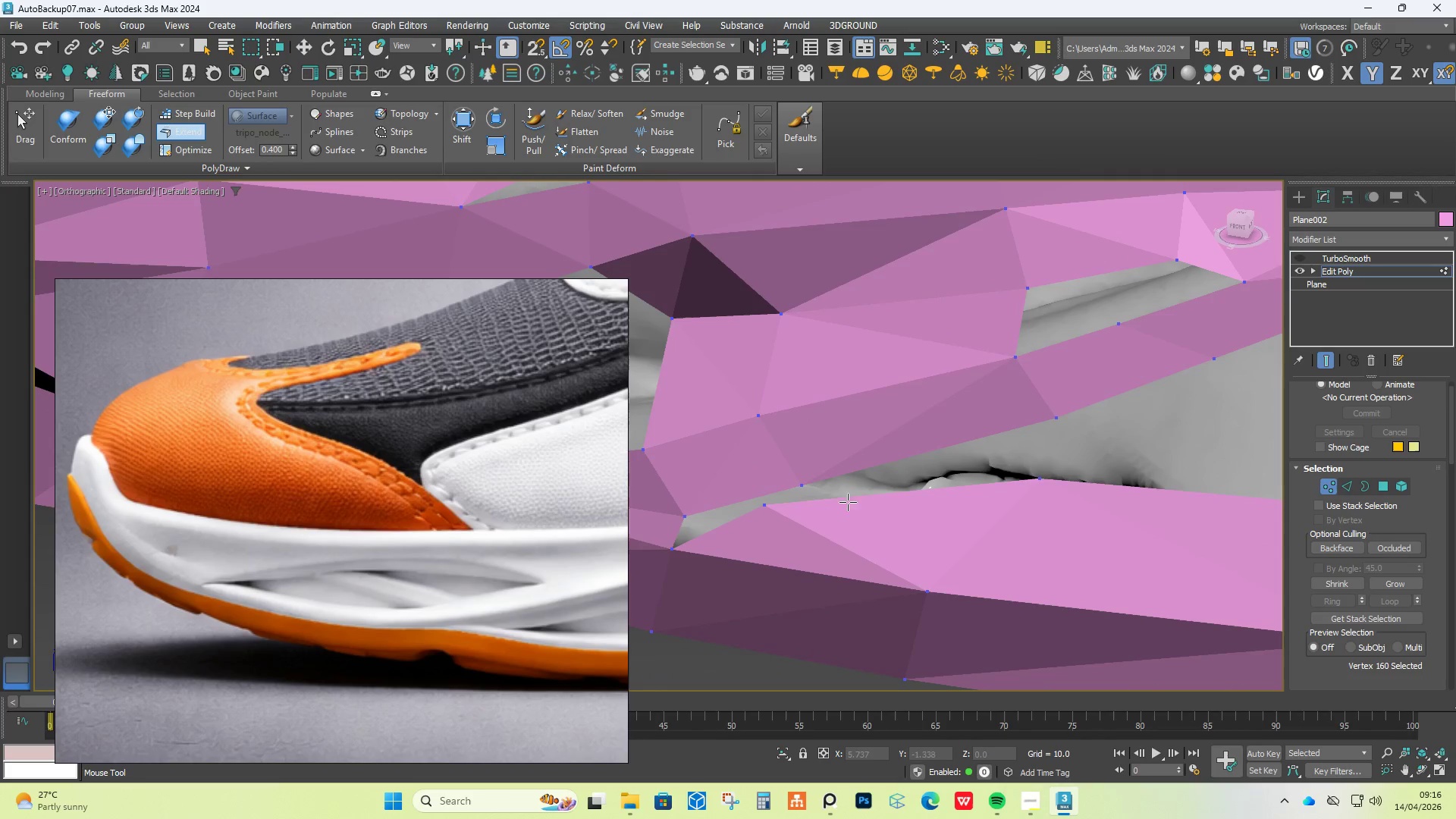 
hold_key(key=AltLeft, duration=1.5)
 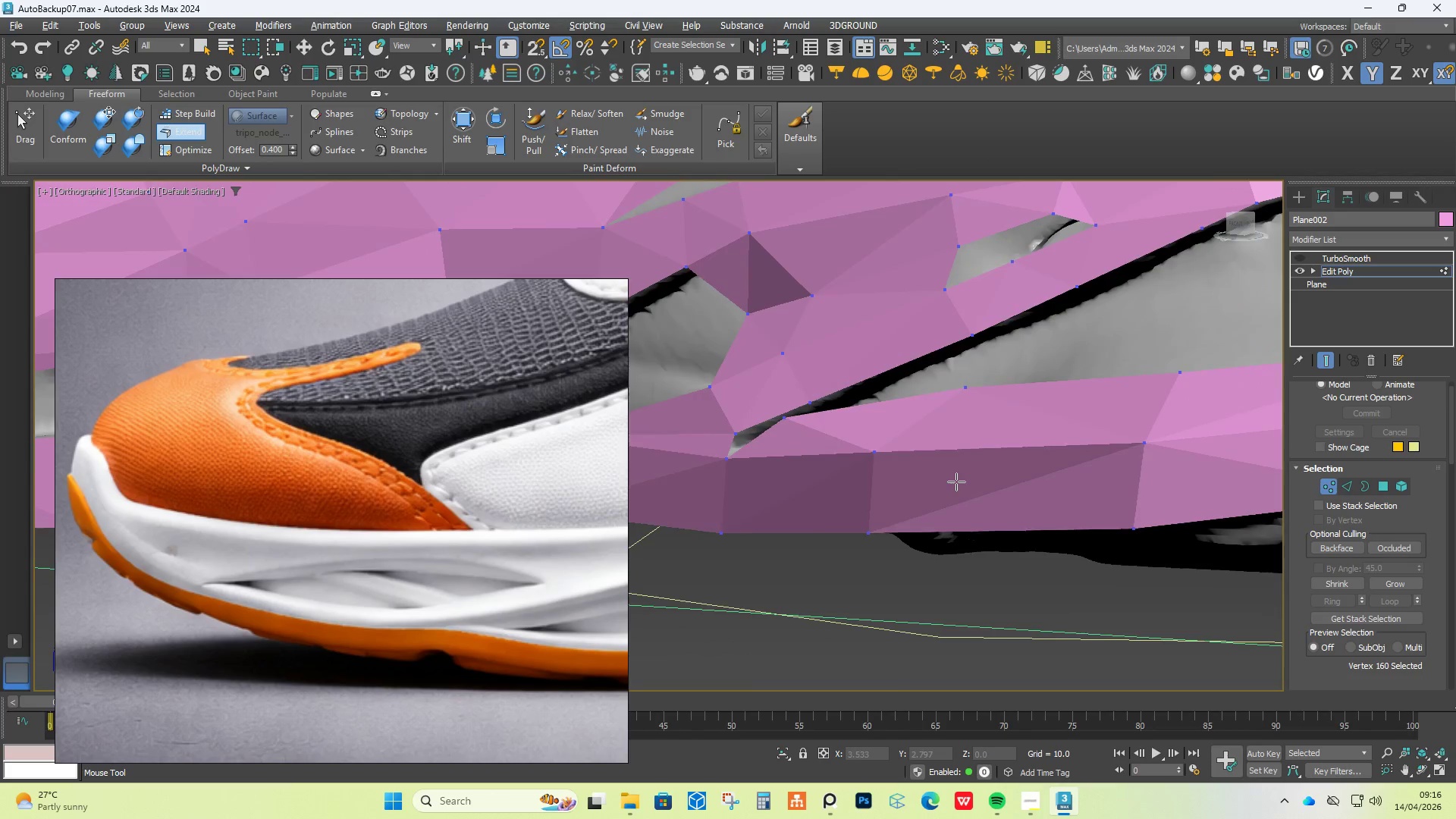 
scroll: coordinate [972, 493], scroll_direction: down, amount: 1.0
 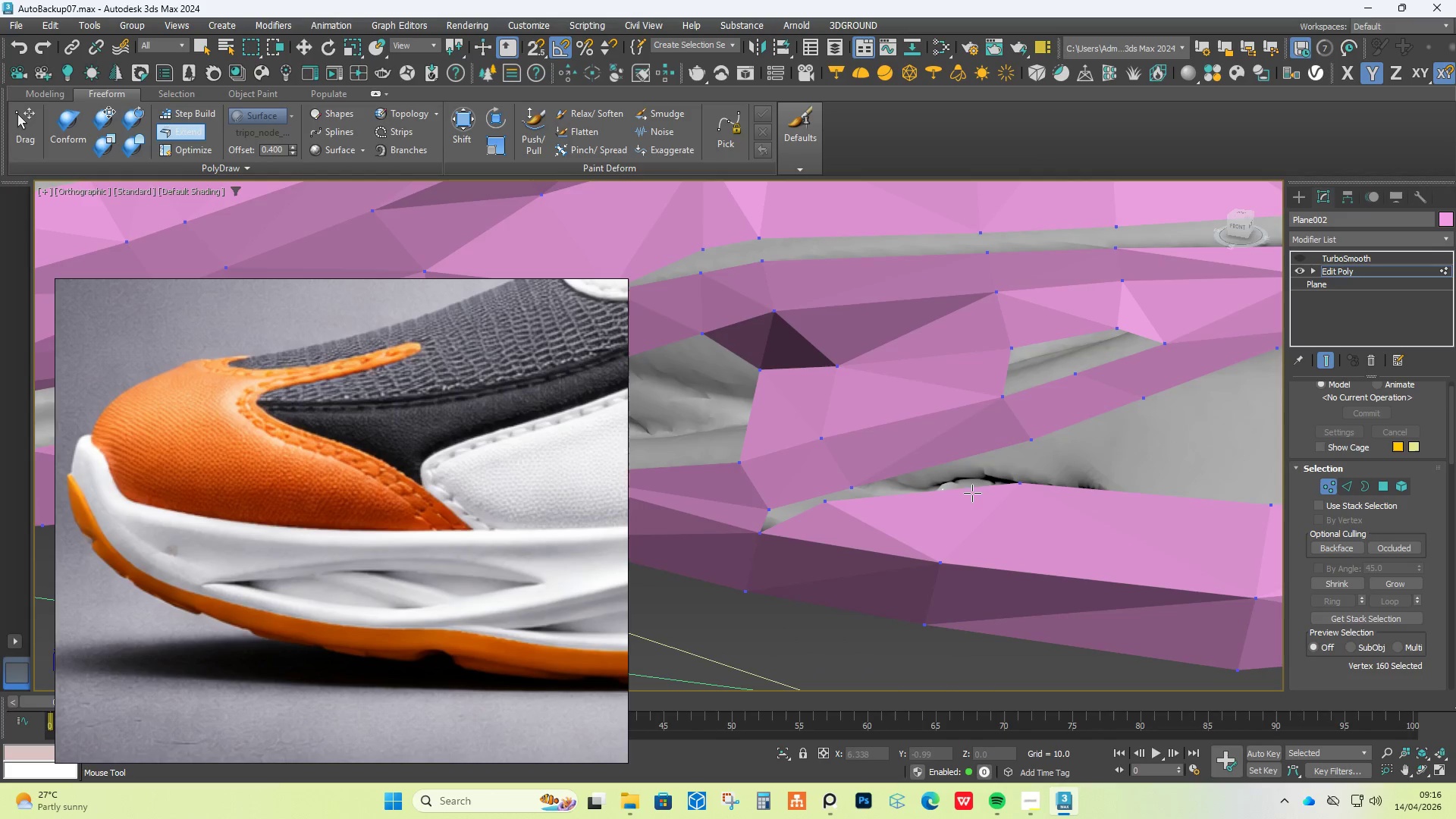 
key(Alt+AltLeft)
 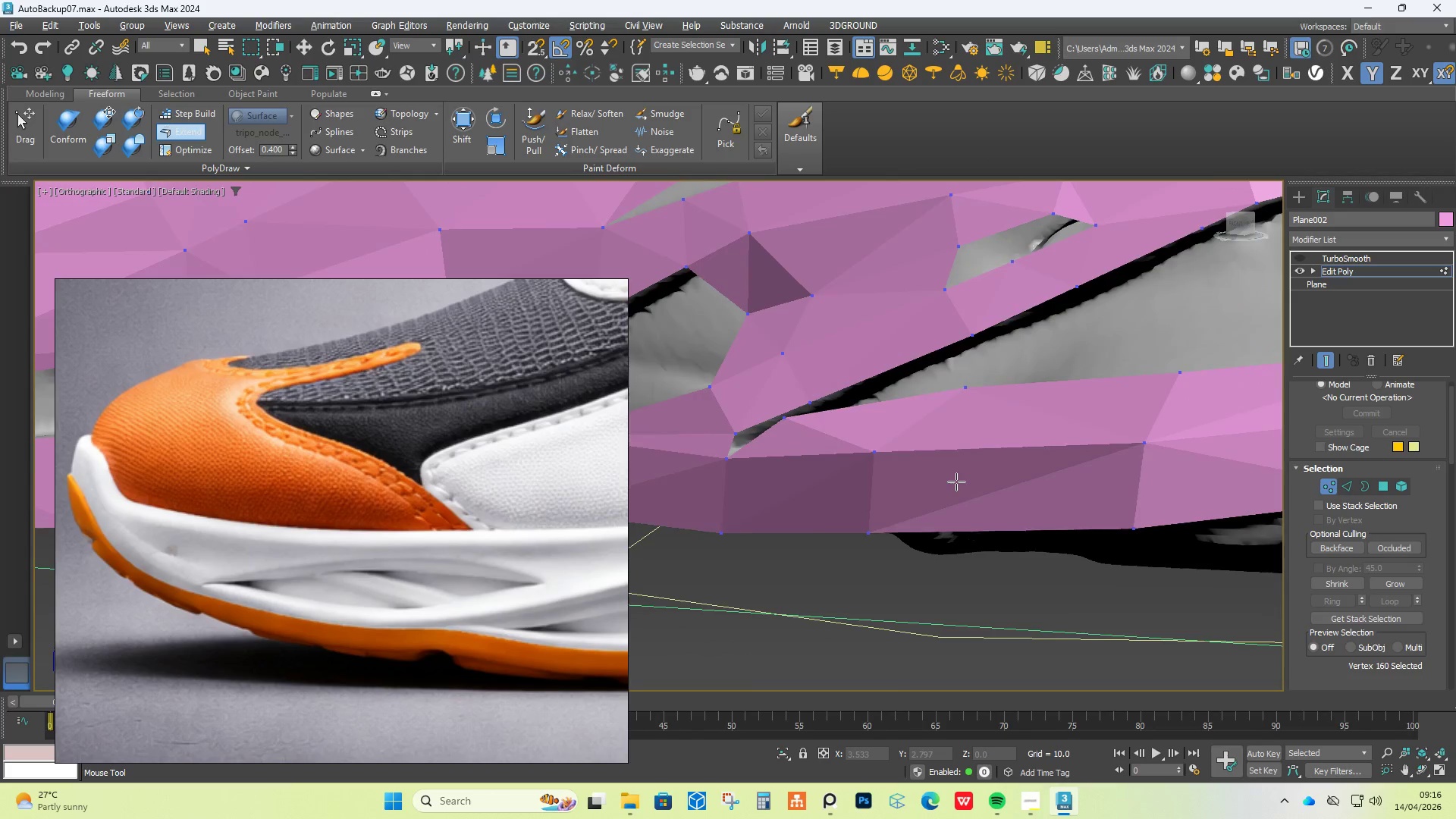 
key(Alt+AltLeft)
 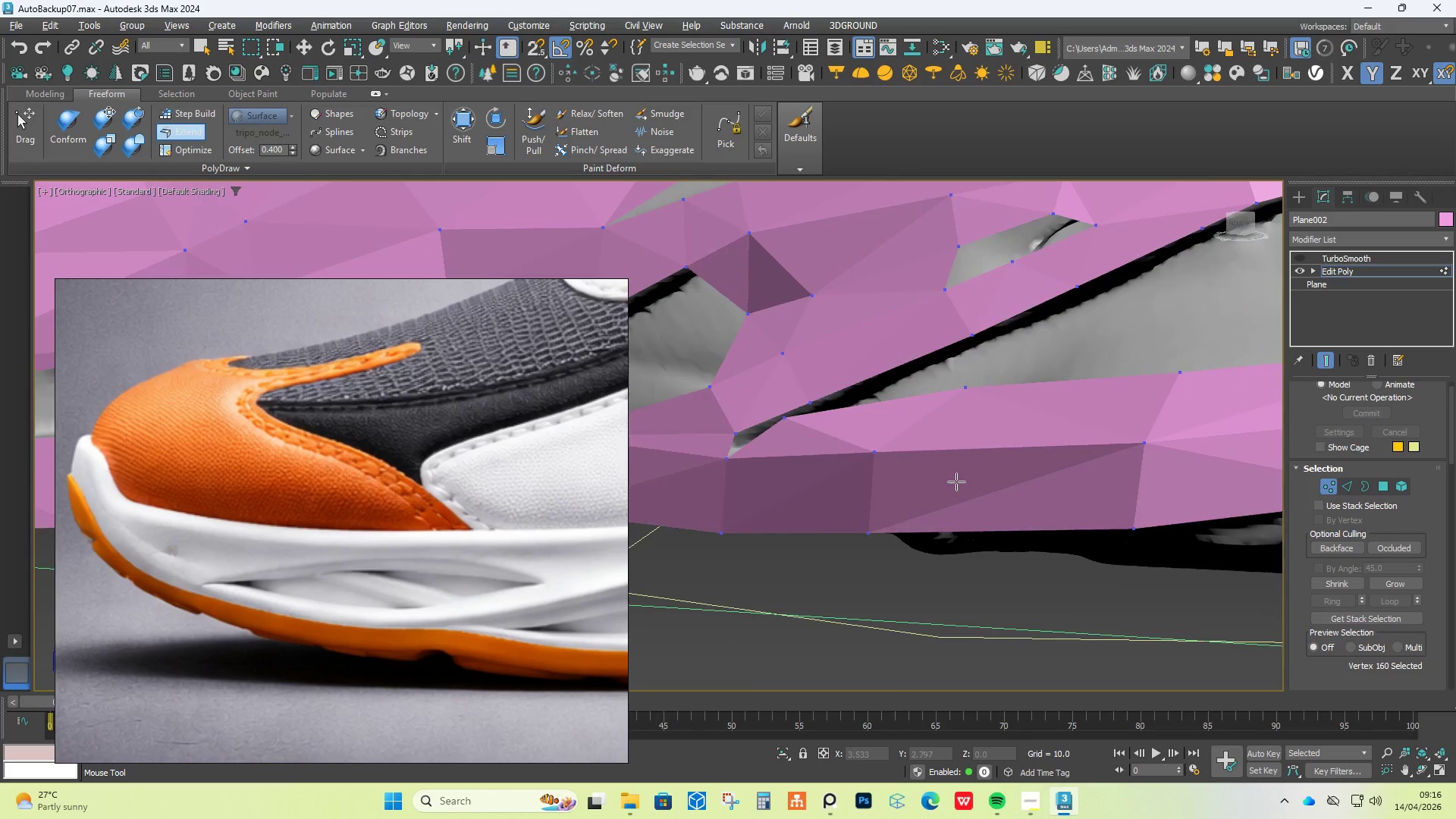 
key(Alt+AltLeft)
 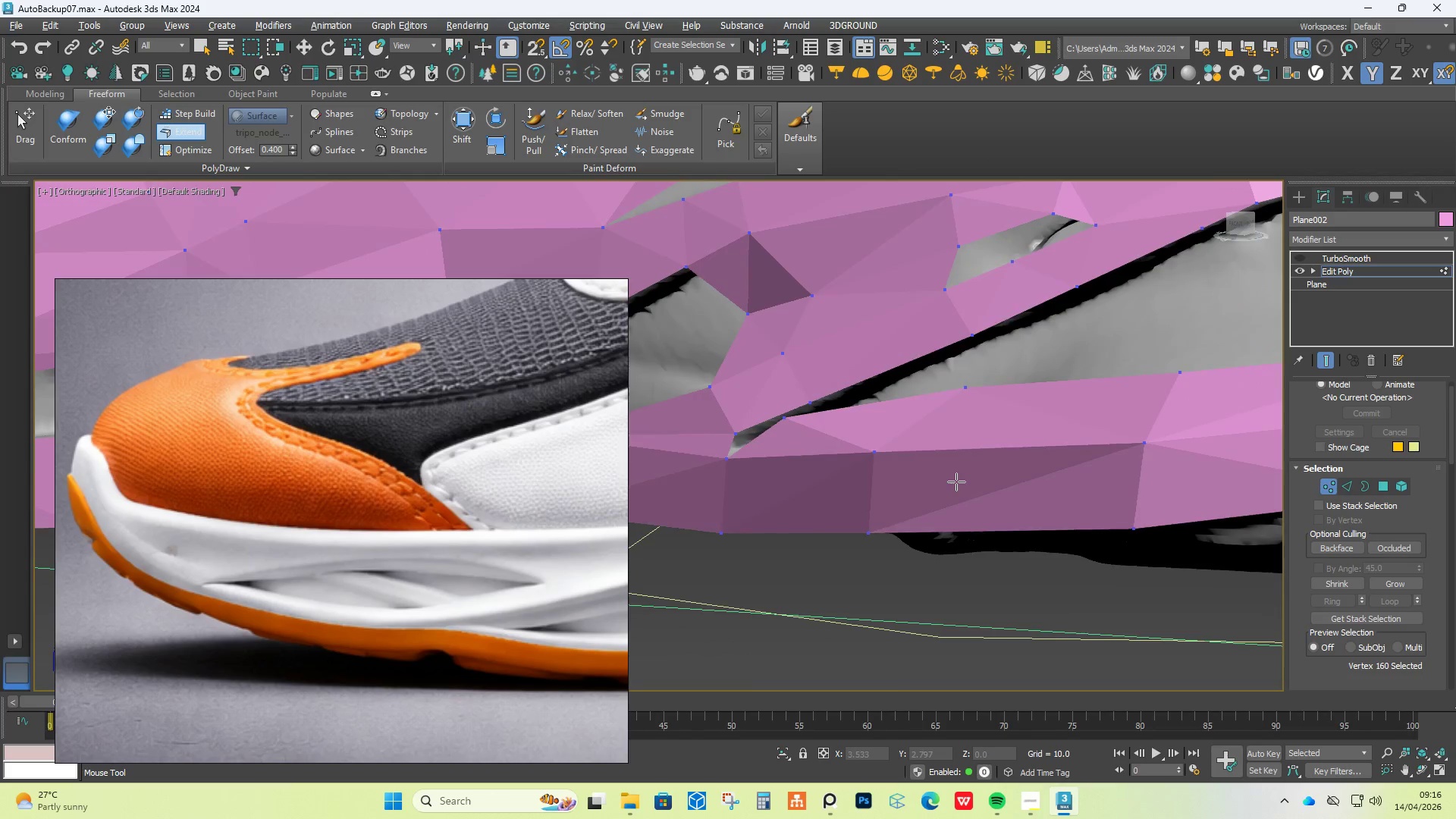 
key(Alt+AltLeft)
 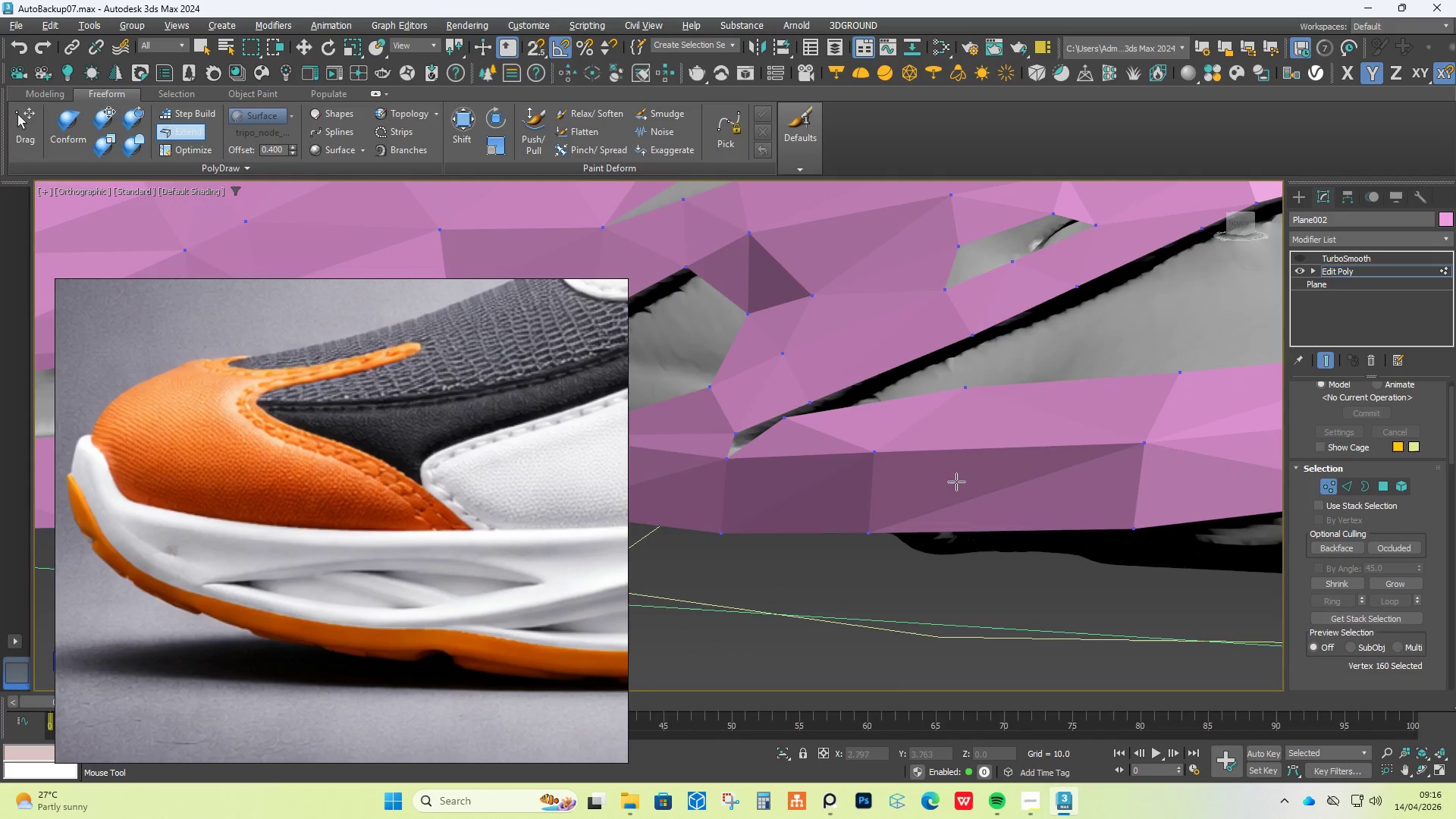 
key(Alt+AltLeft)
 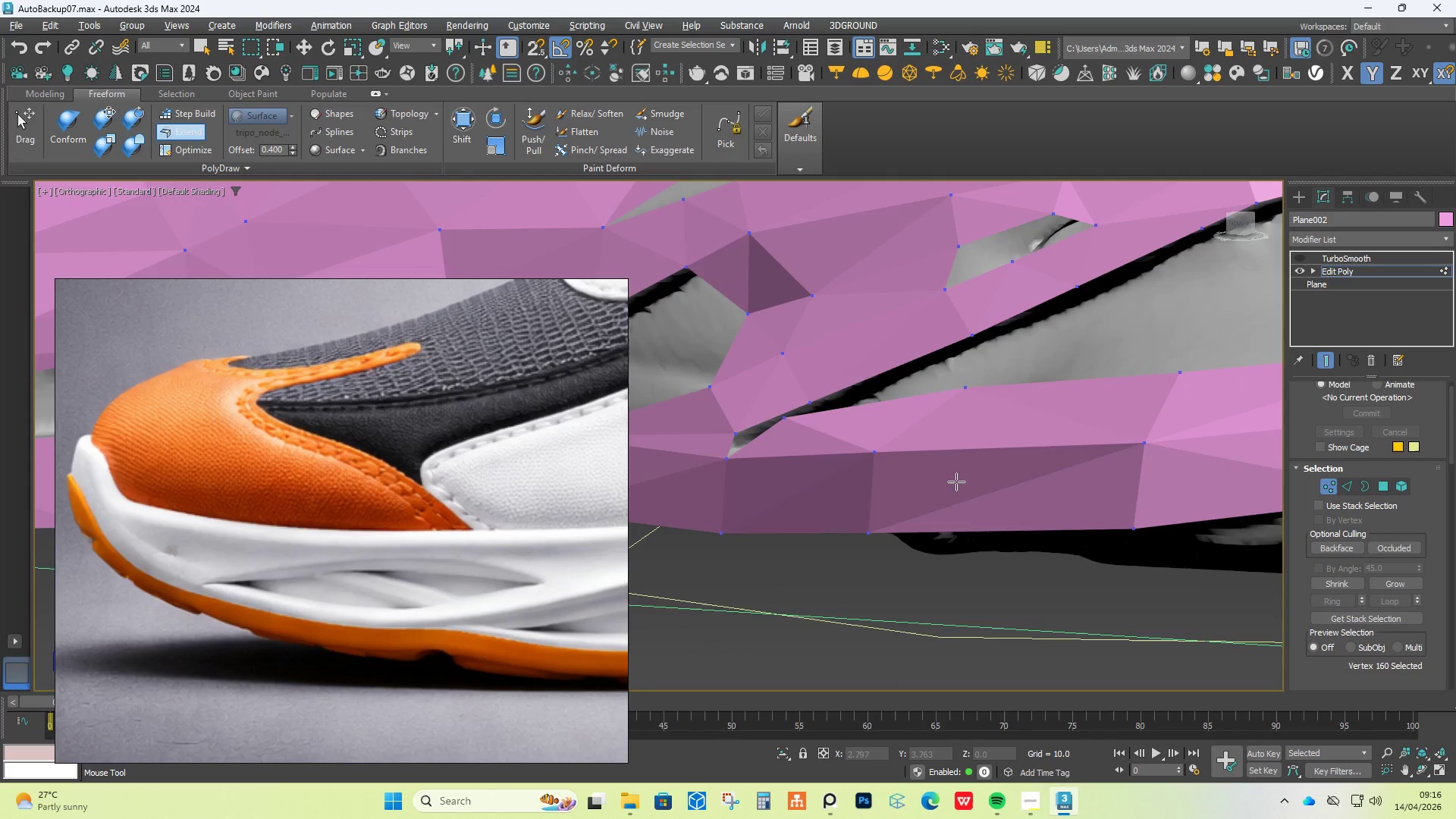 
key(Alt+AltLeft)
 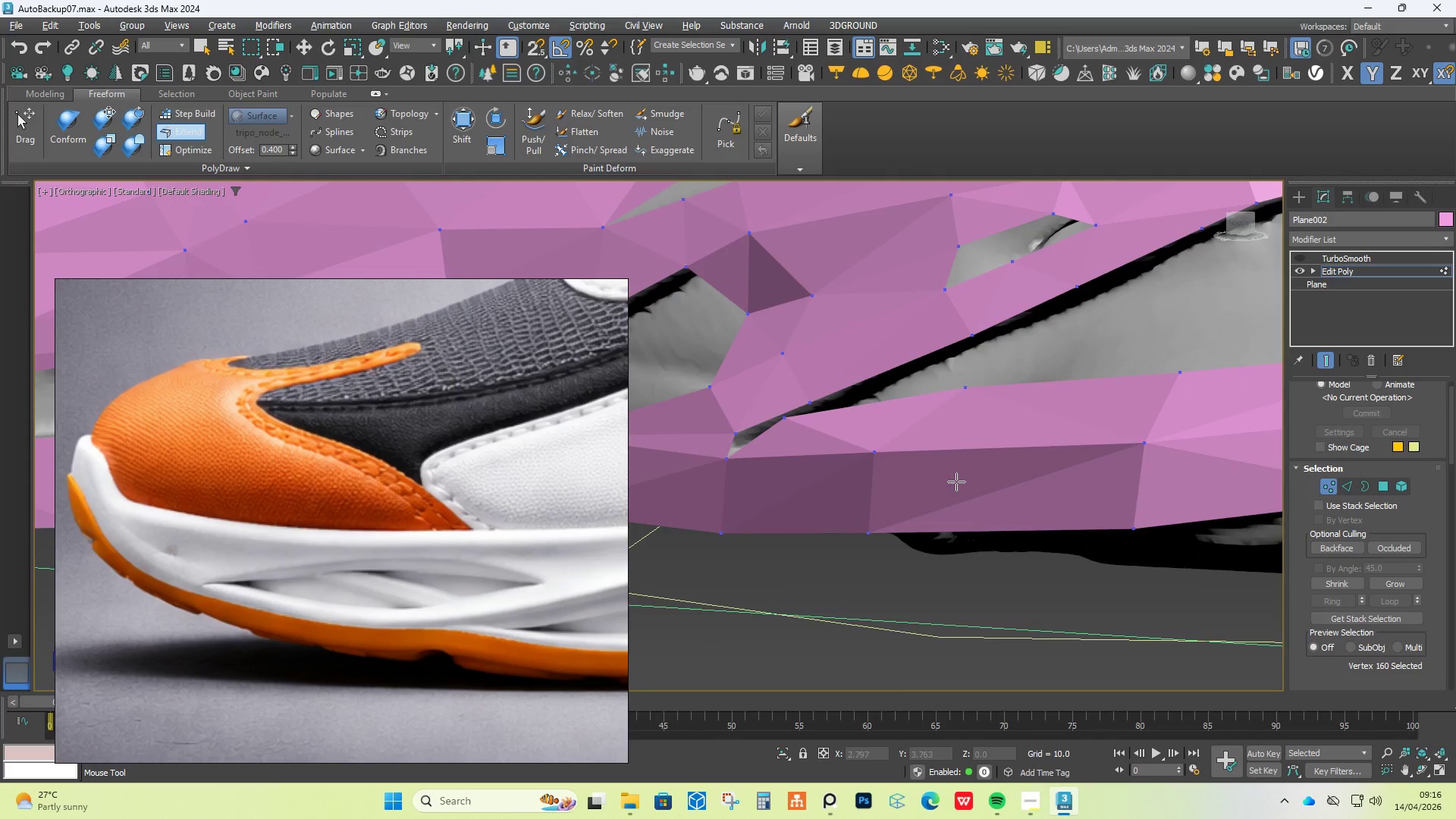 
key(Alt+AltLeft)
 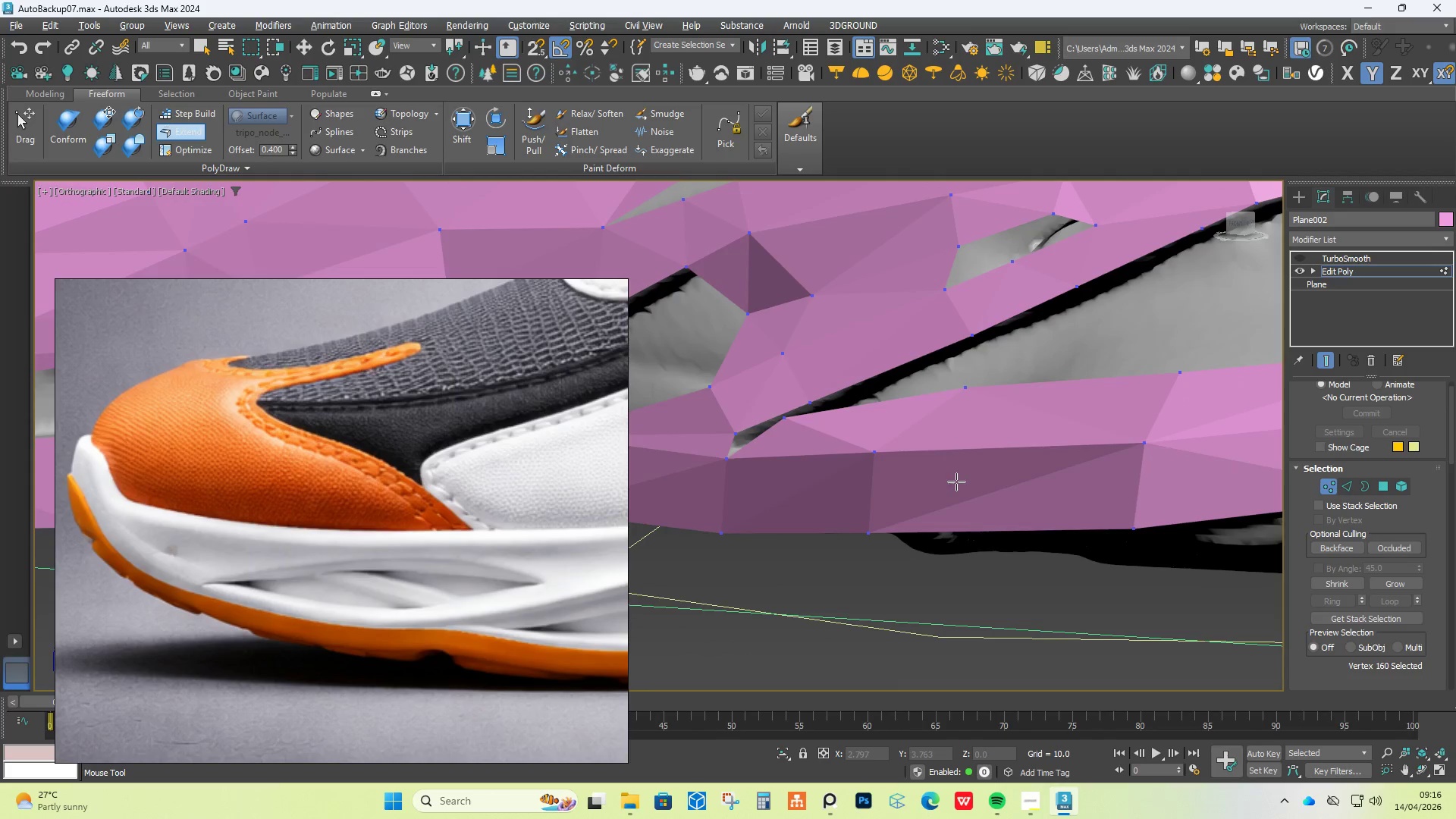 
key(Alt+AltLeft)
 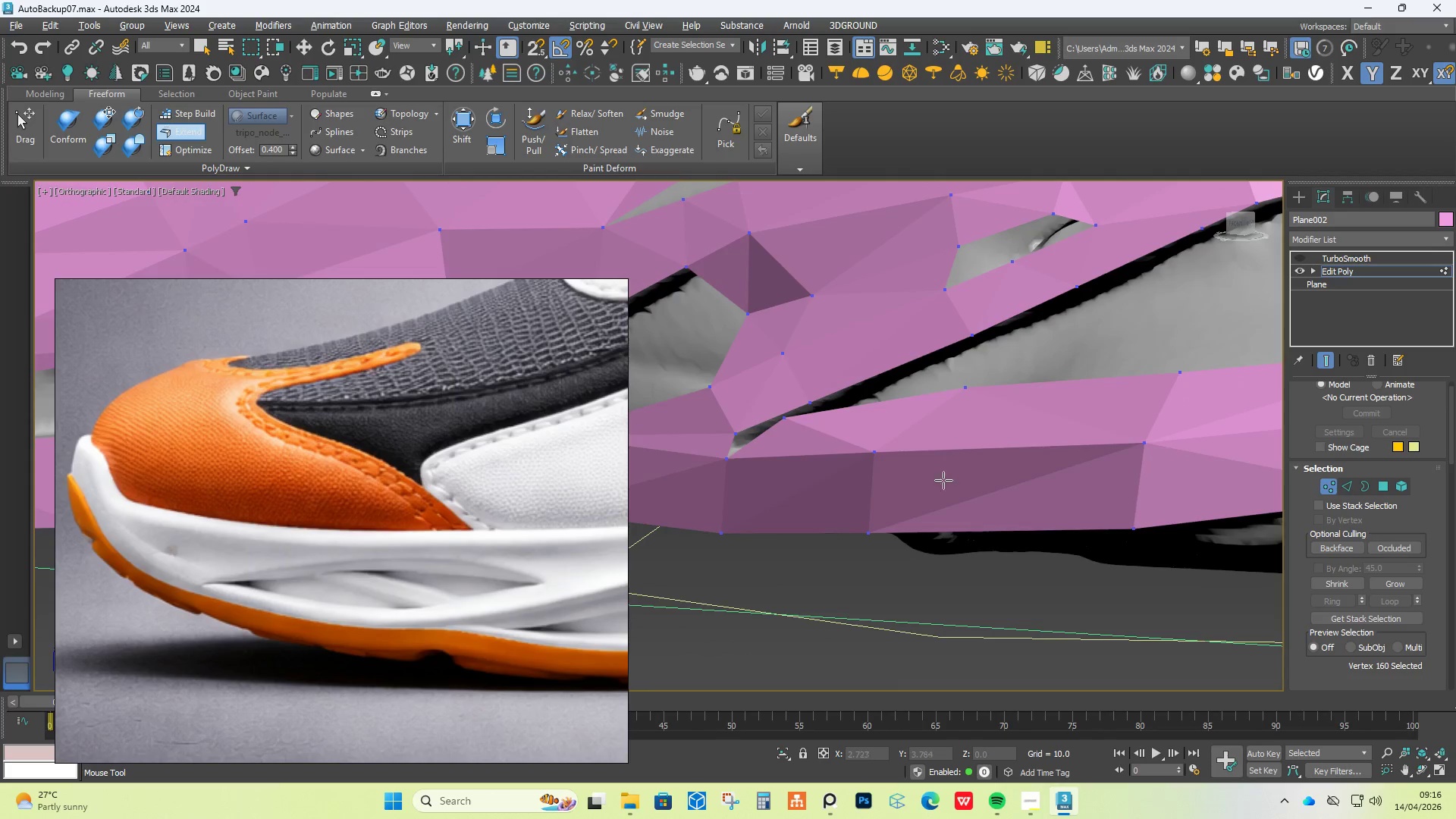 
key(Alt+AltLeft)
 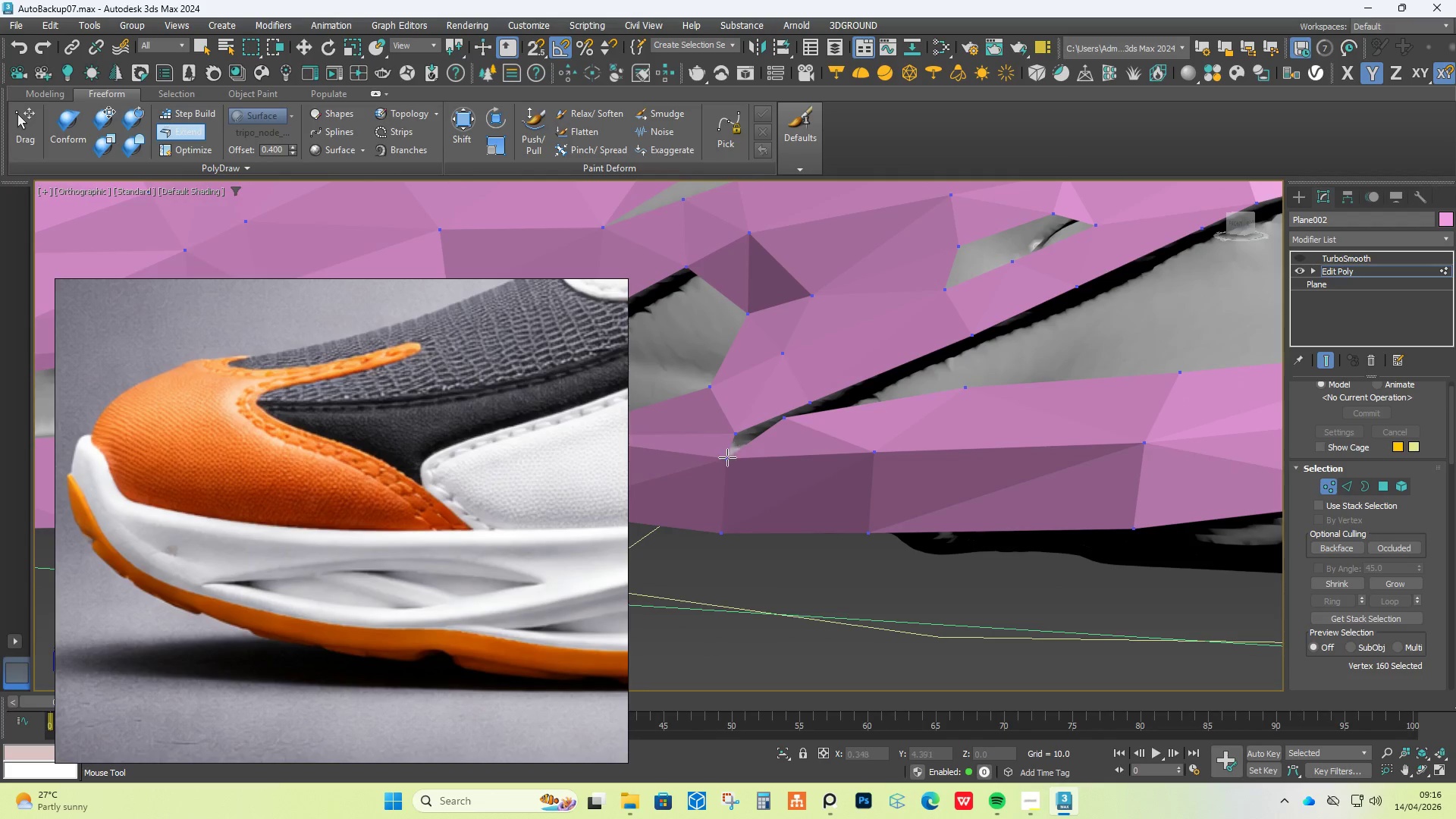 
hold_key(key=AltLeft, duration=0.38)
 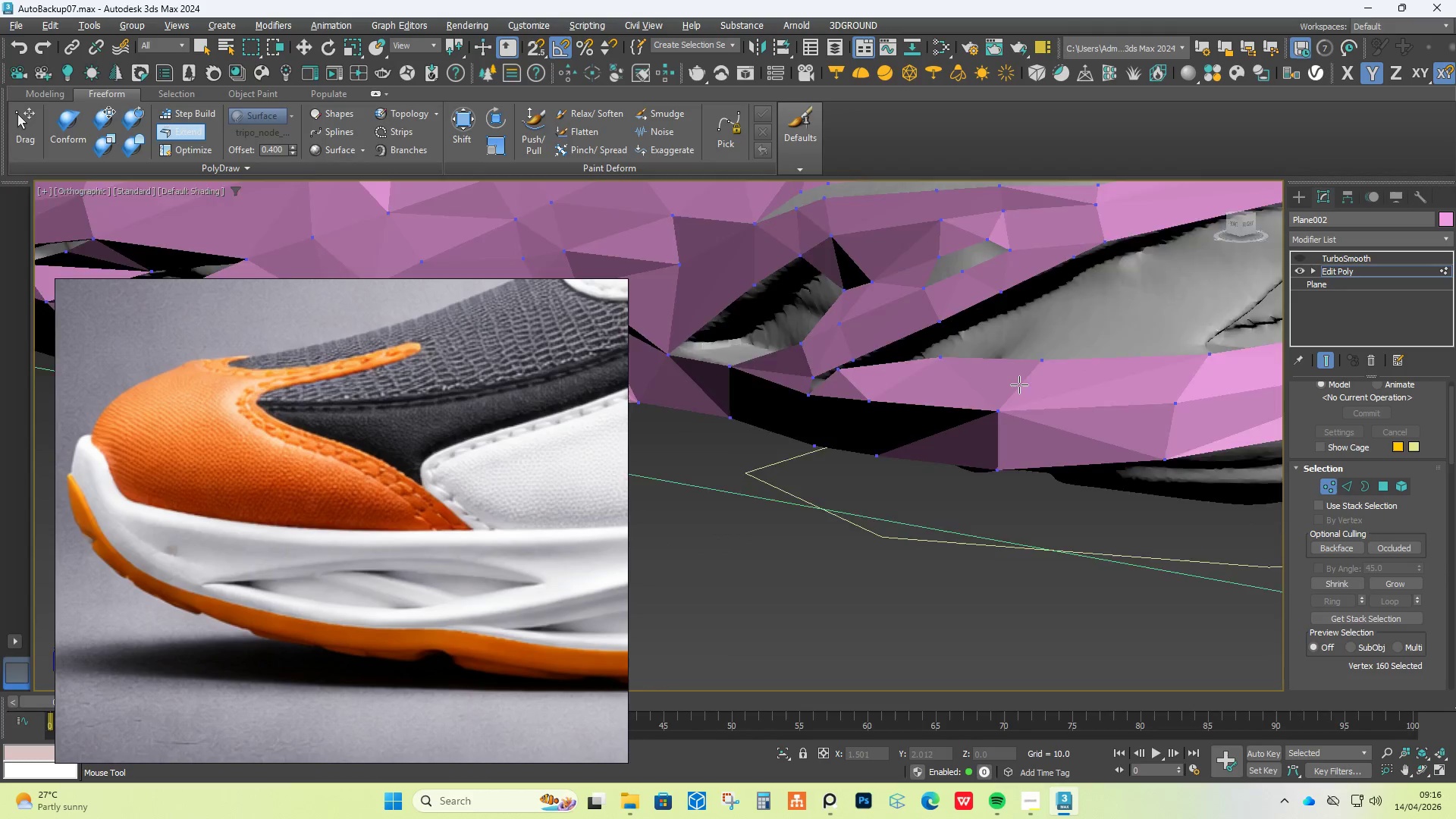 
scroll: coordinate [1015, 386], scroll_direction: down, amount: 4.0
 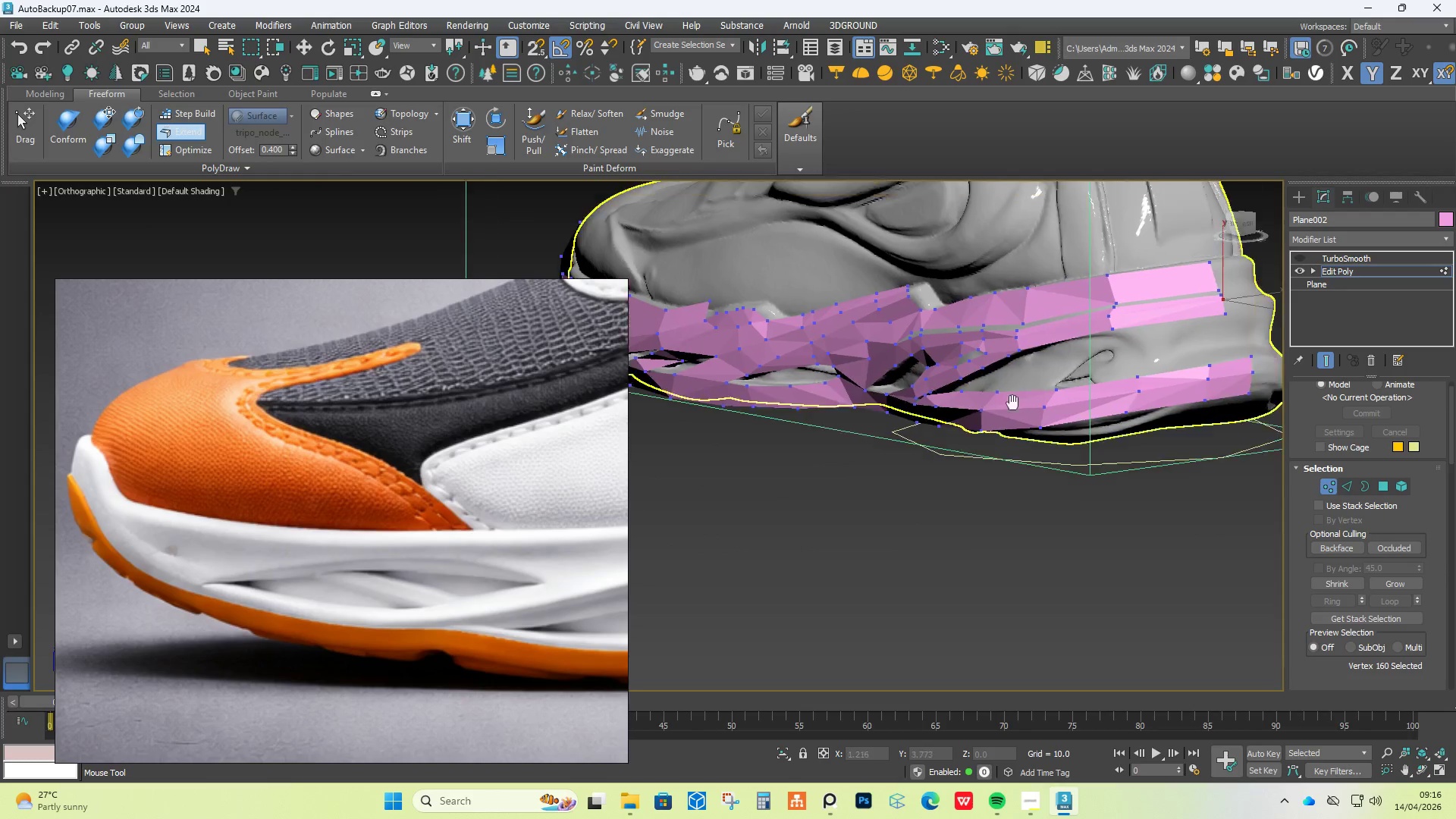 
hold_key(key=AltLeft, duration=0.5)
 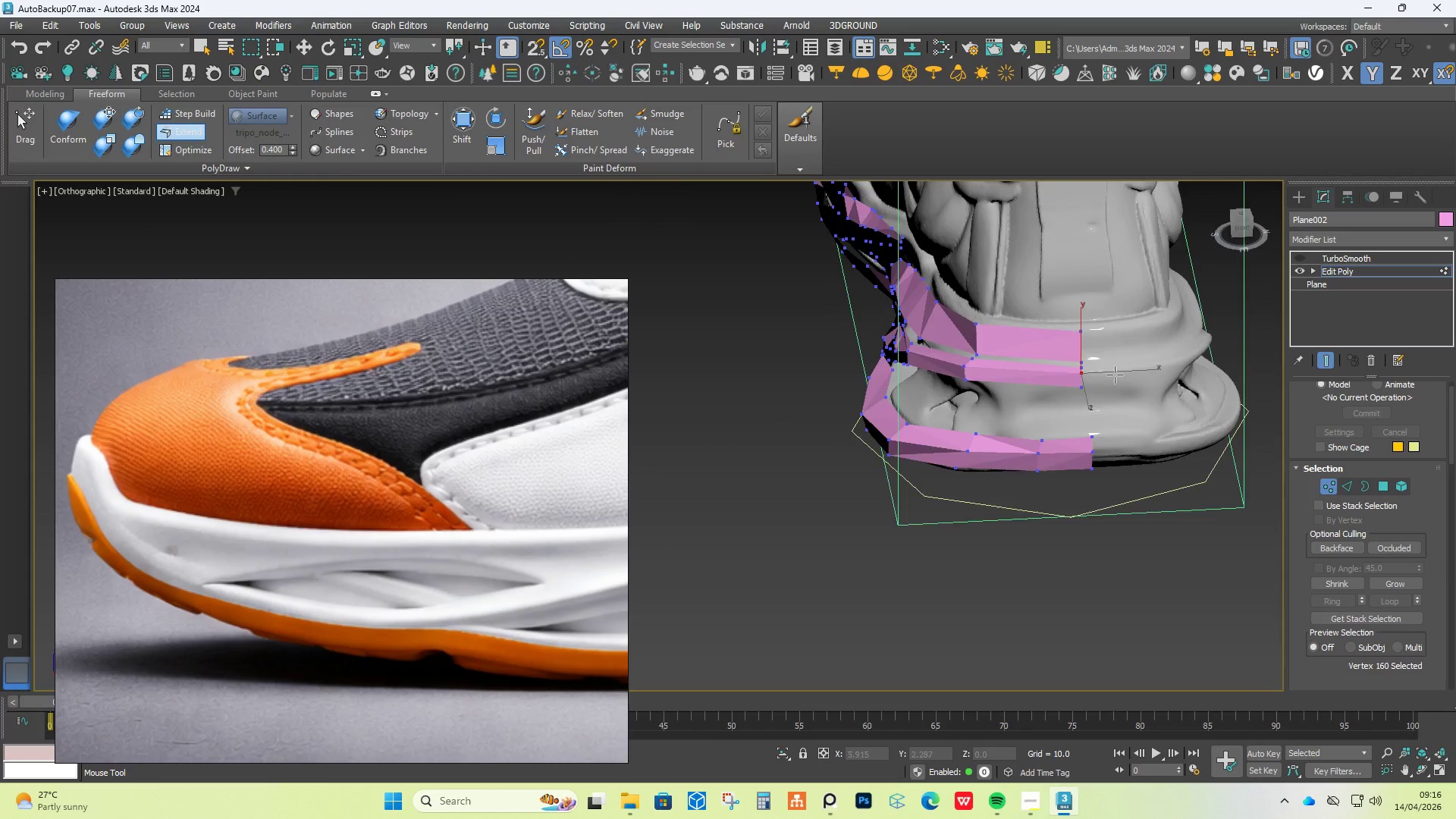 
scroll: coordinate [1117, 368], scroll_direction: up, amount: 1.0
 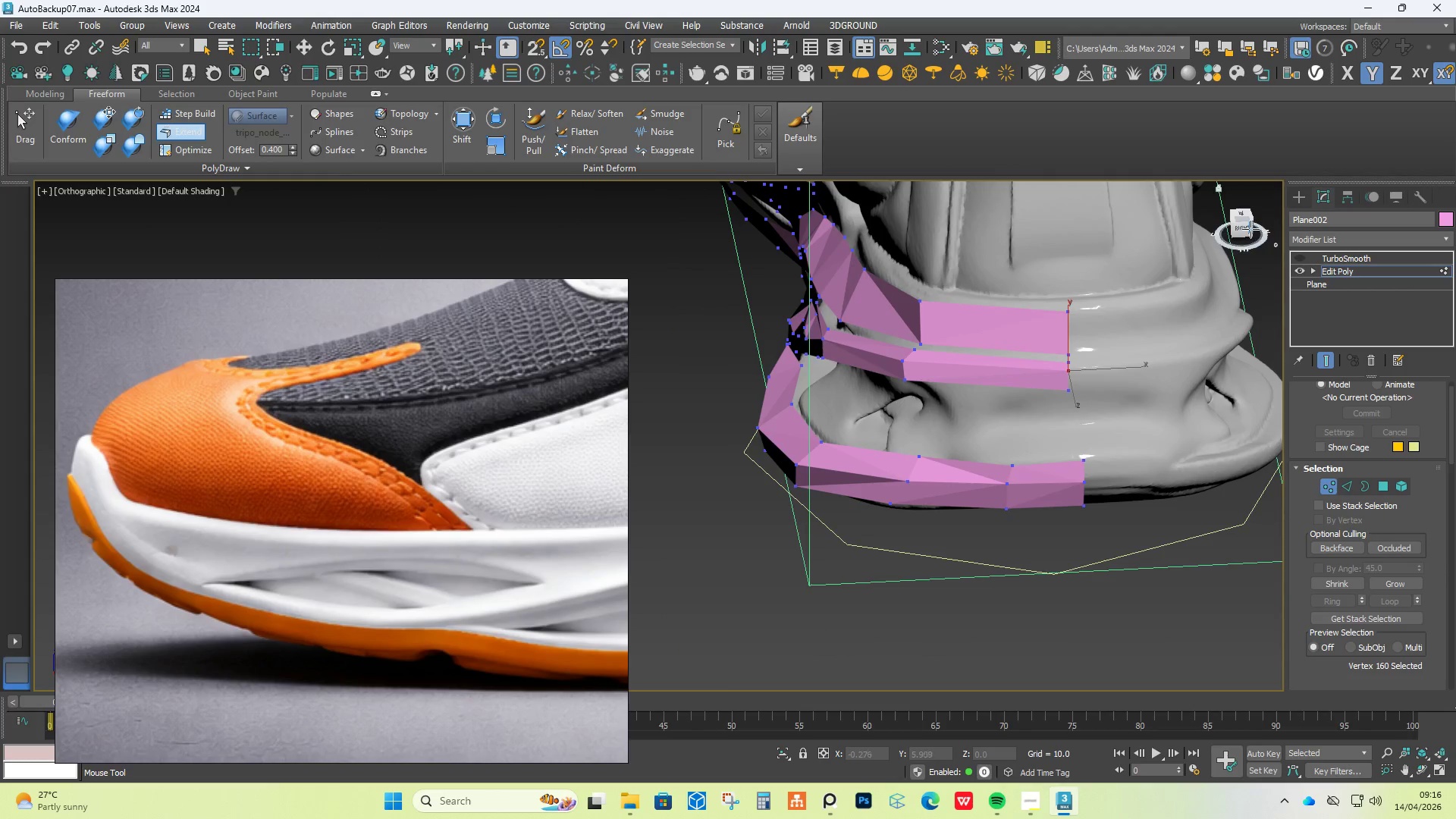 
left_click([1244, 229])
 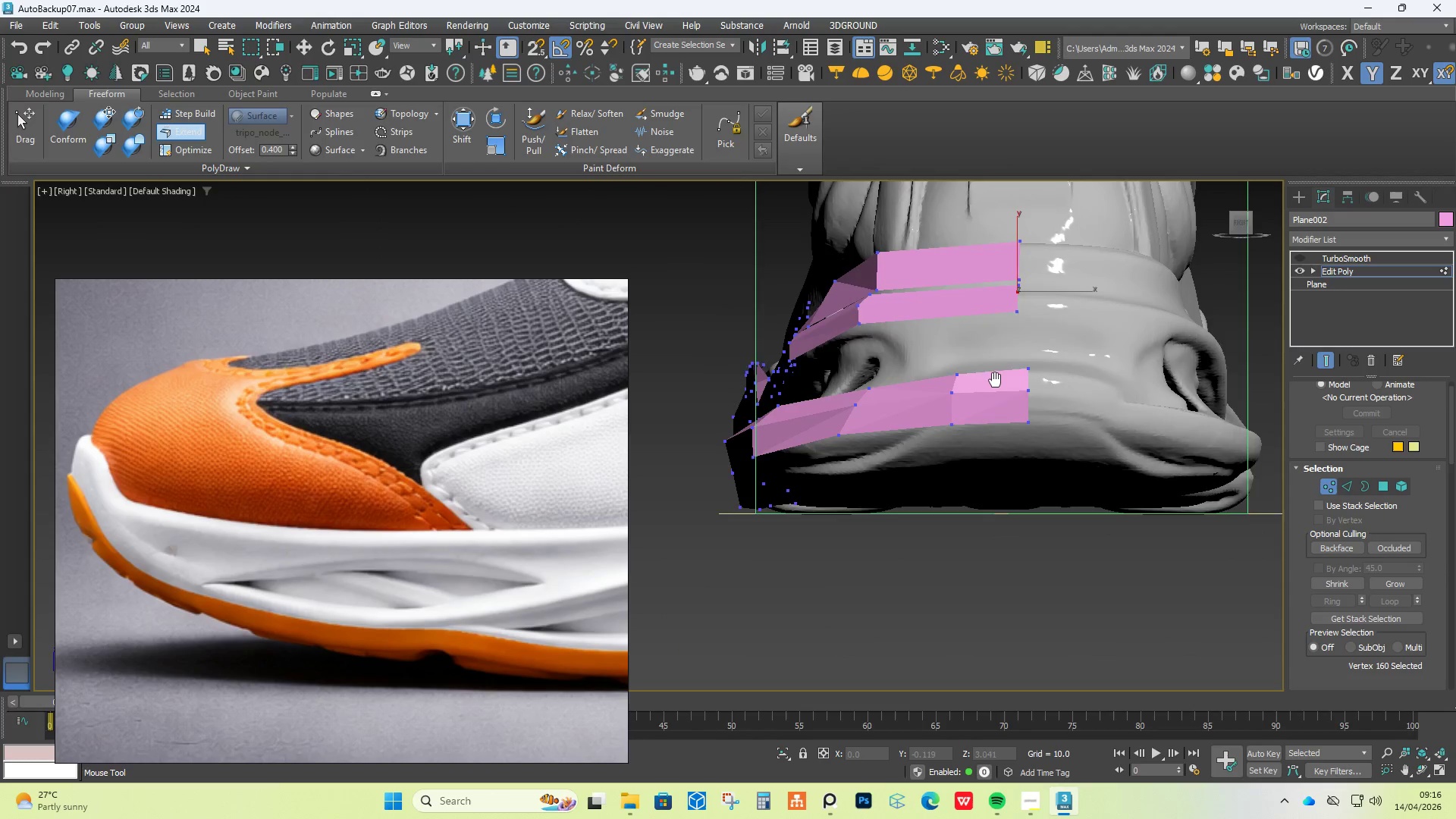 
hold_key(key=ShiftLeft, duration=0.89)
 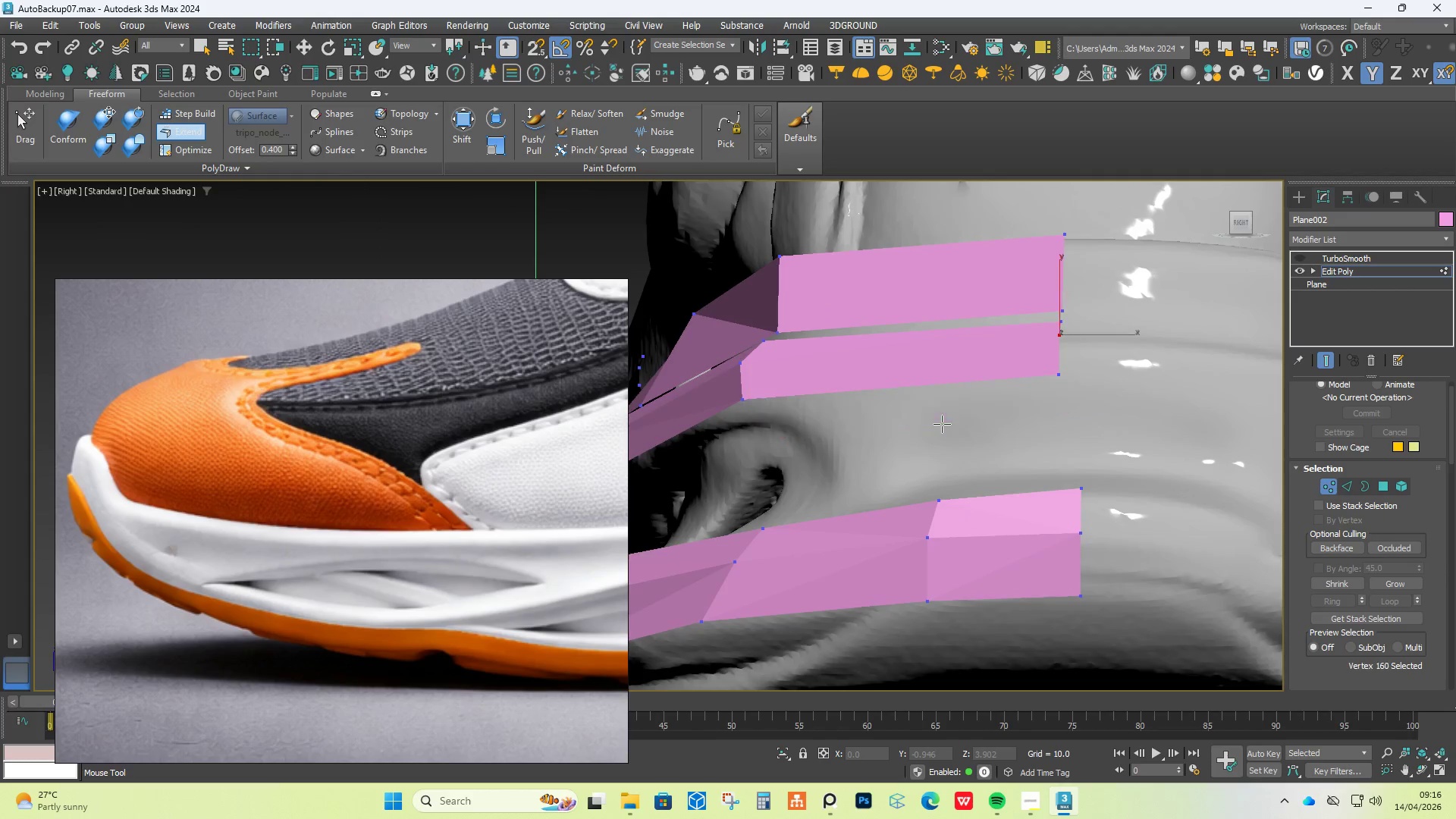 
scroll: coordinate [968, 348], scroll_direction: up, amount: 2.0
 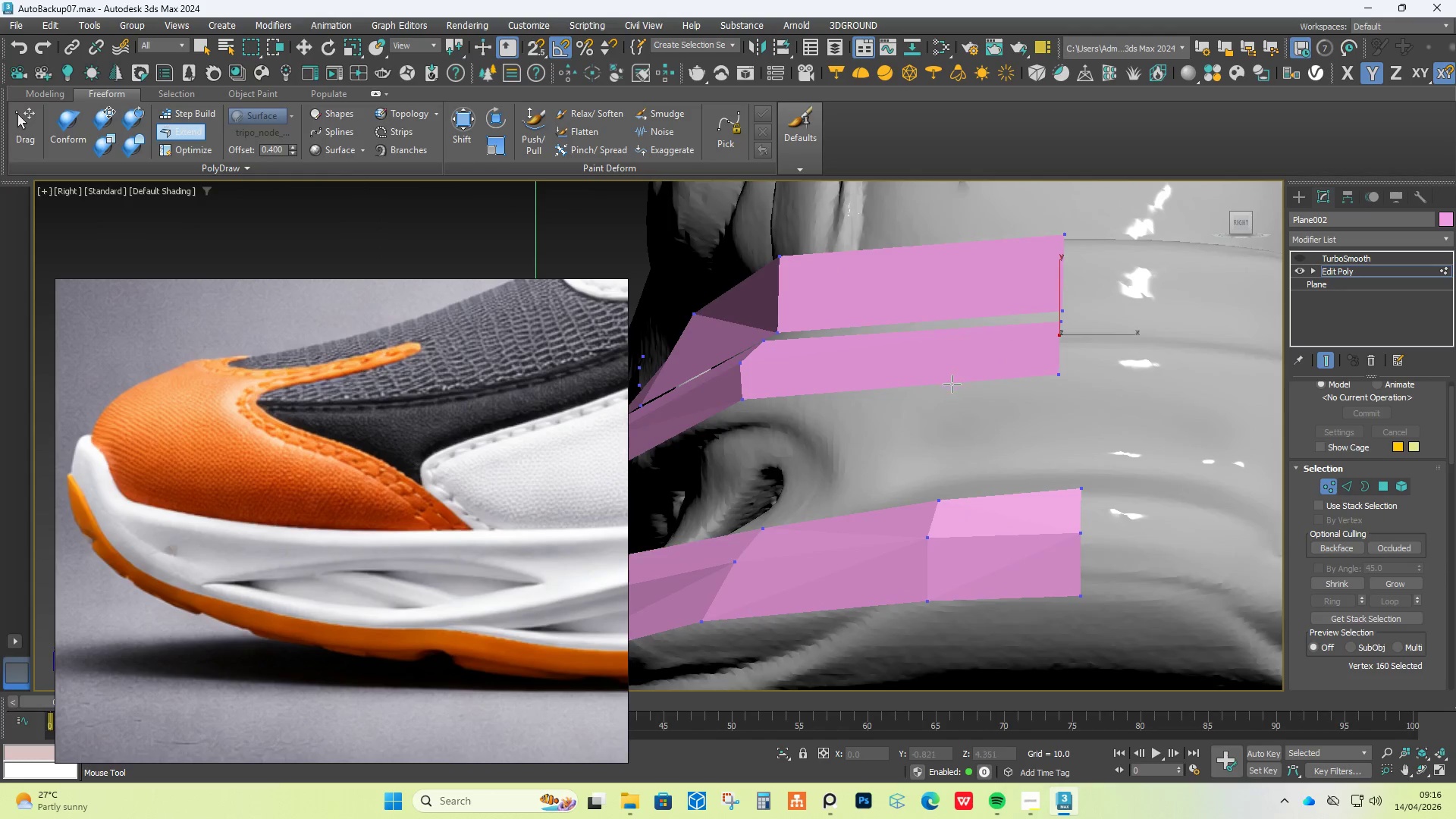 
left_click_drag(start_coordinate=[940, 388], to_coordinate=[942, 424])
 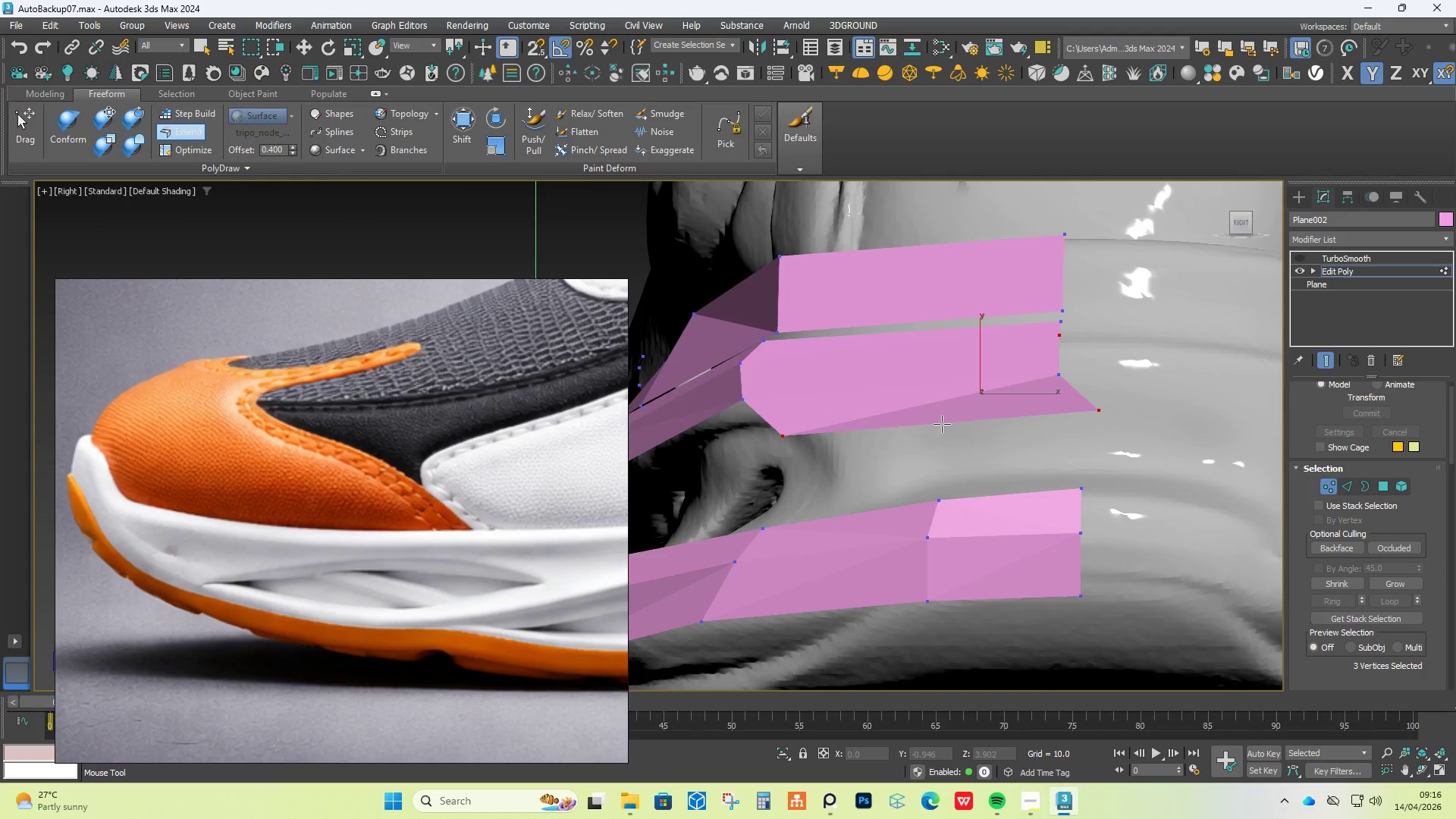 
key(Control+Z)
 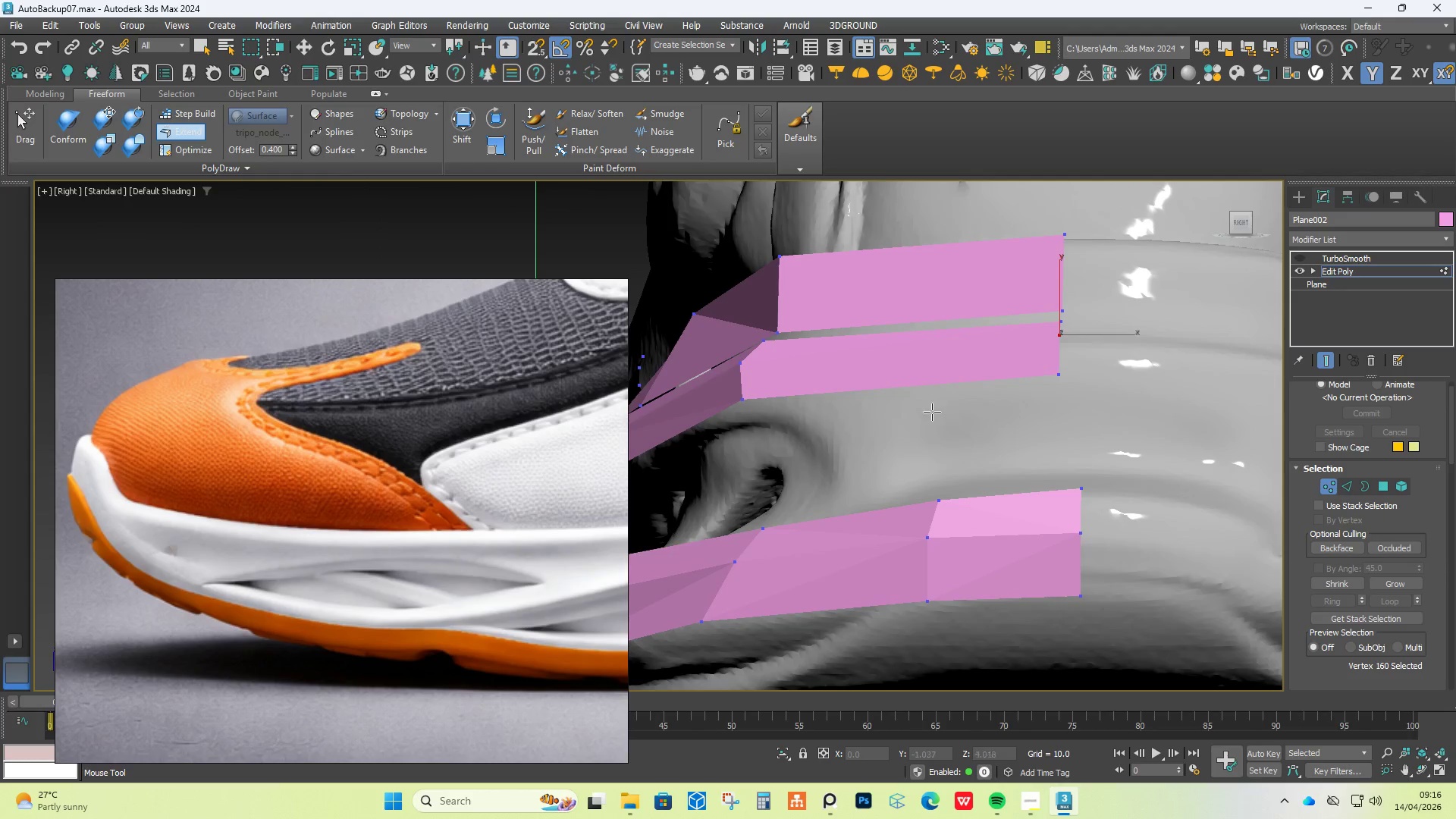 
hold_key(key=ControlLeft, duration=0.67)
hold_key(key=ShiftLeft, duration=0.55)
left_click_drag(start_coordinate=[932, 382], to_coordinate=[936, 429])
 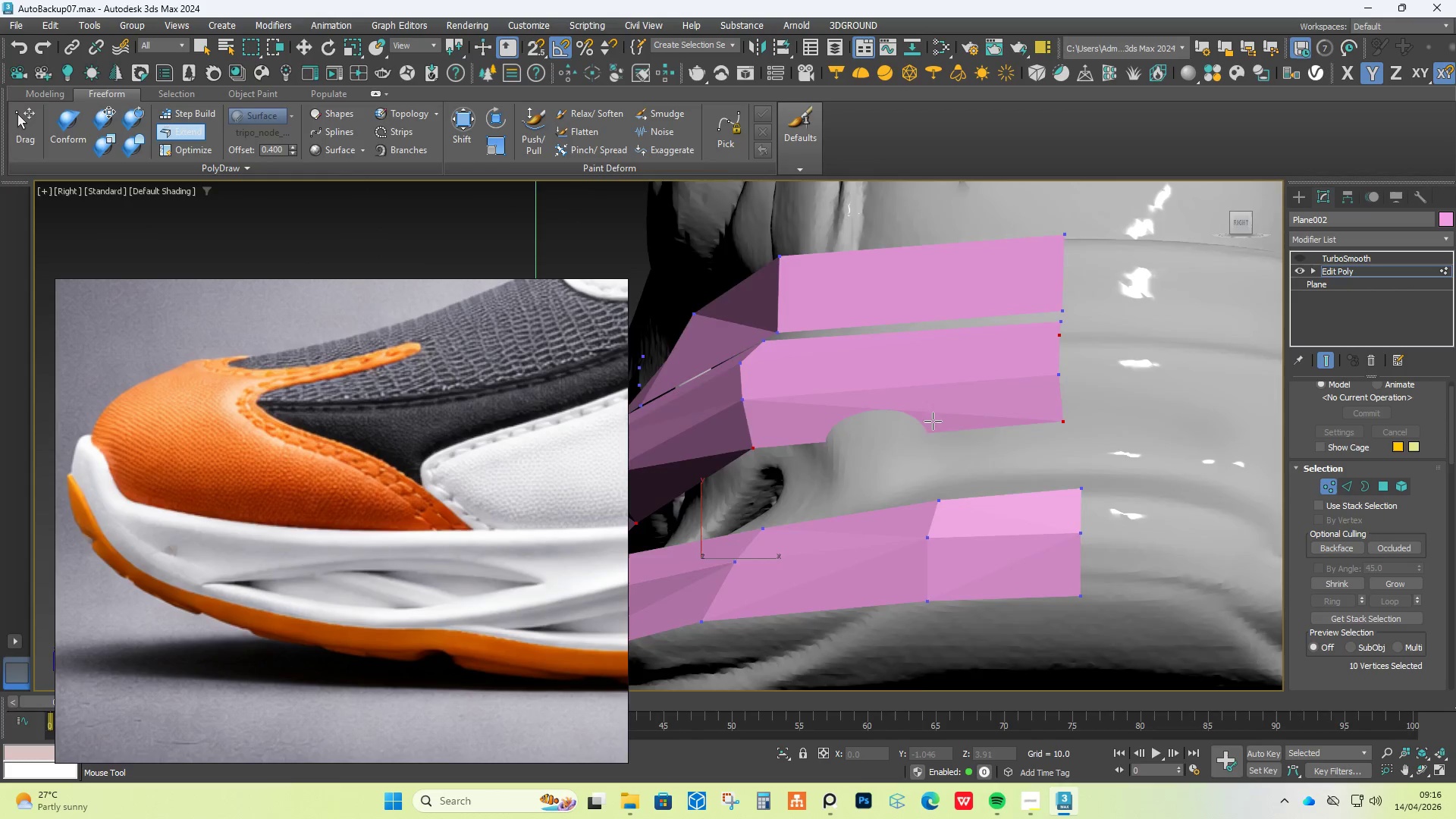 
hold_key(key=AltLeft, duration=0.73)
 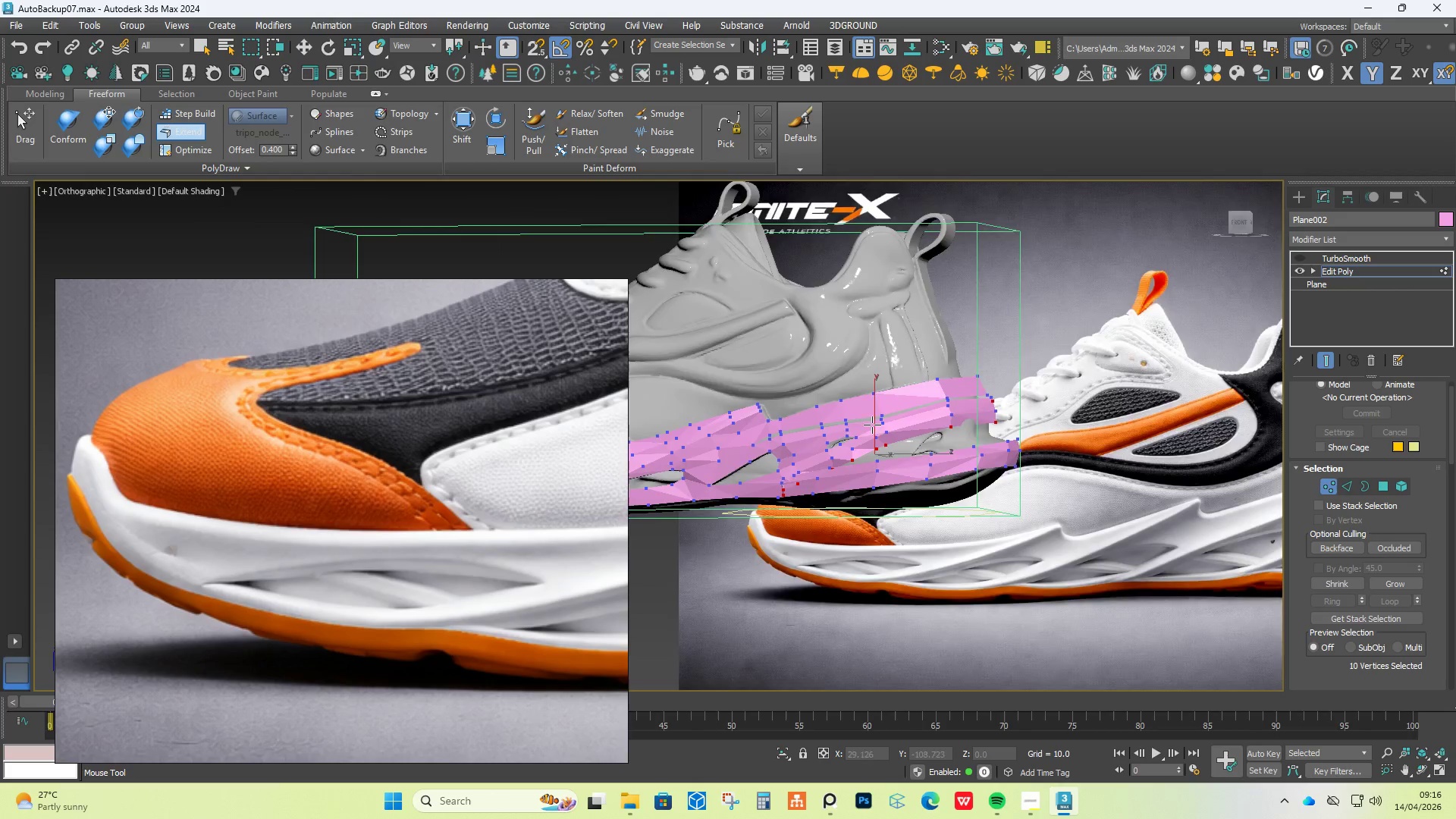 
scroll: coordinate [933, 419], scroll_direction: down, amount: 4.0
 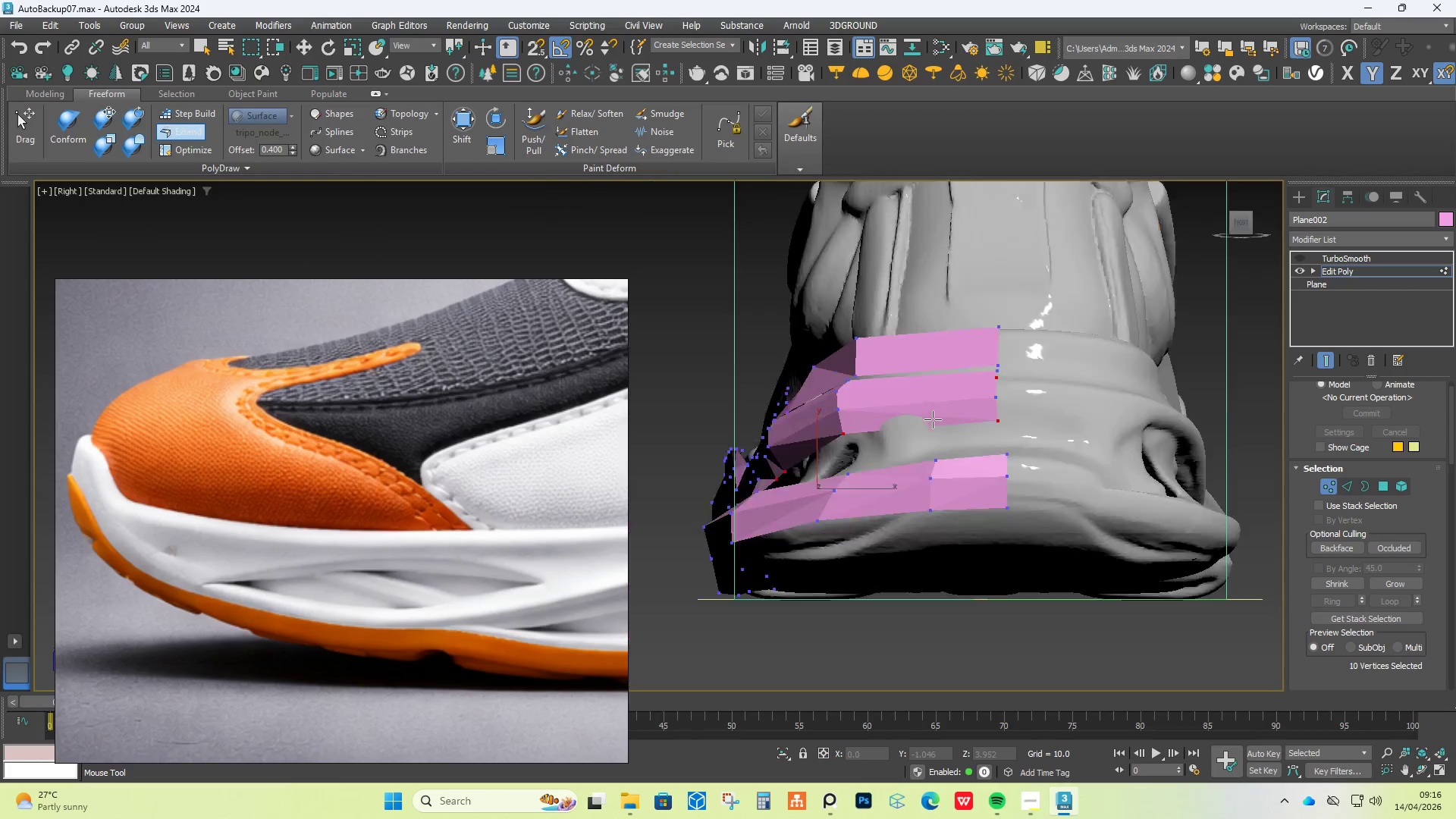 
scroll: coordinate [857, 426], scroll_direction: up, amount: 3.0
 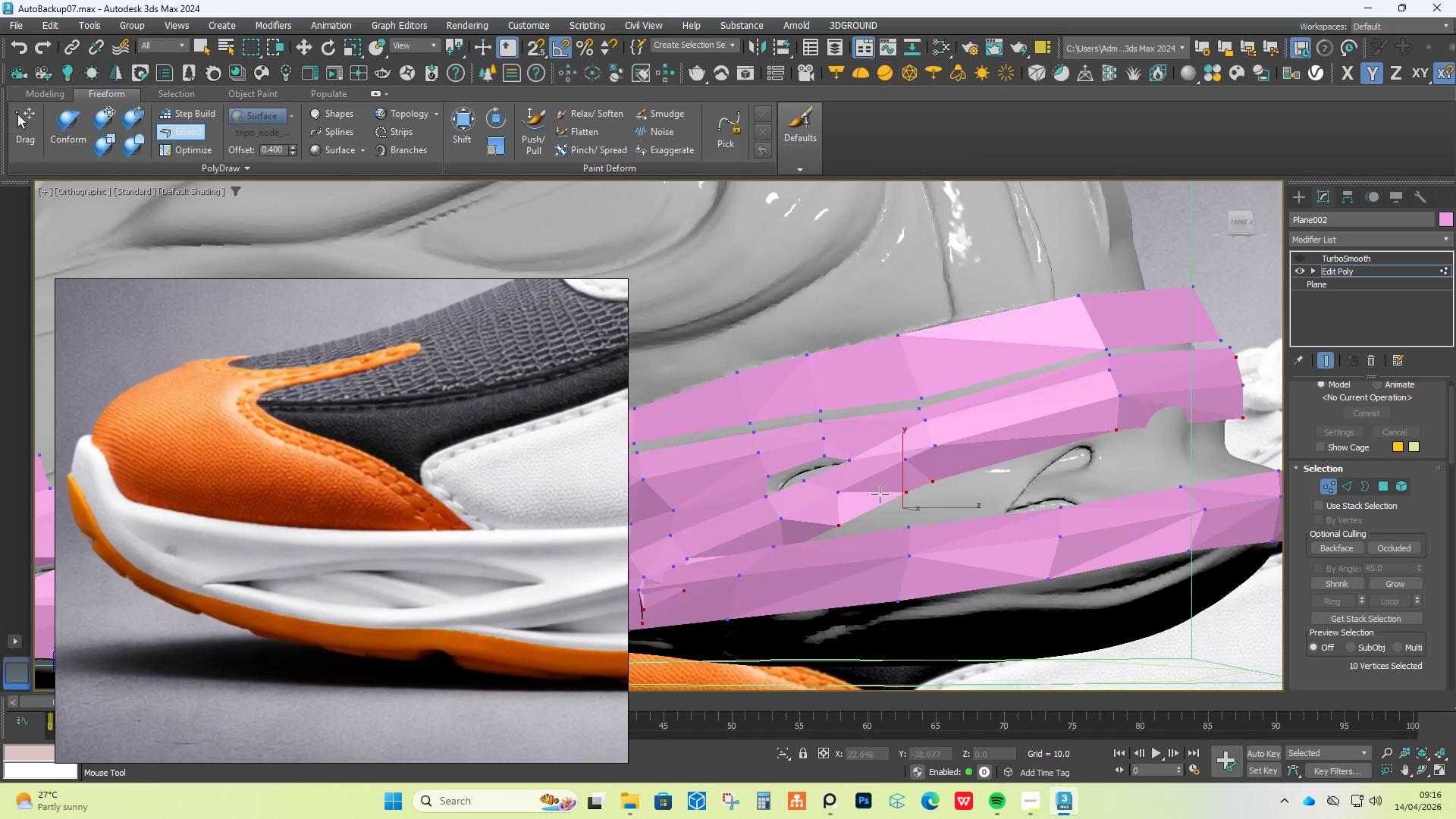 
key(Control+Z)
 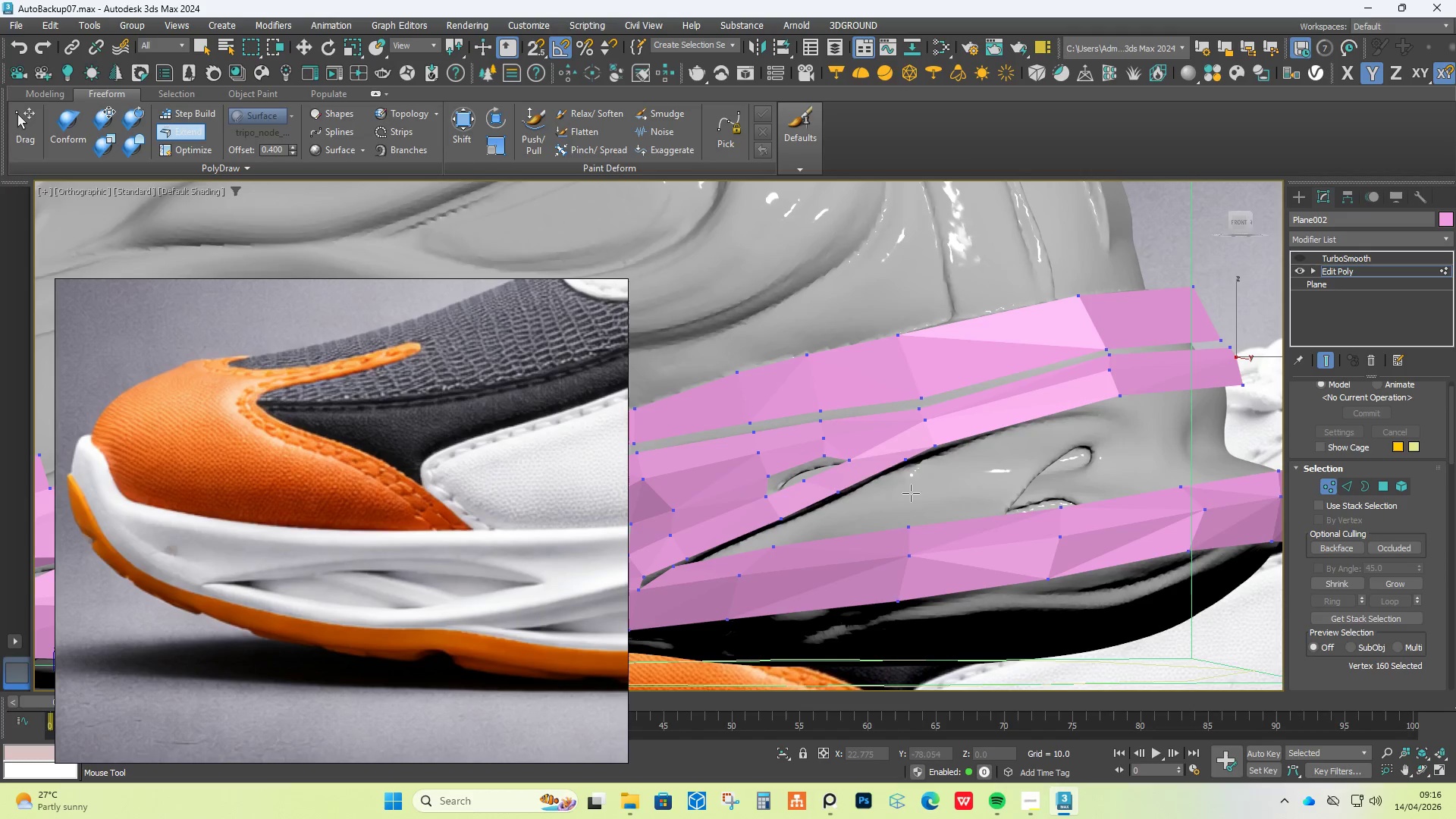 
hold_key(key=AltLeft, duration=0.7)
 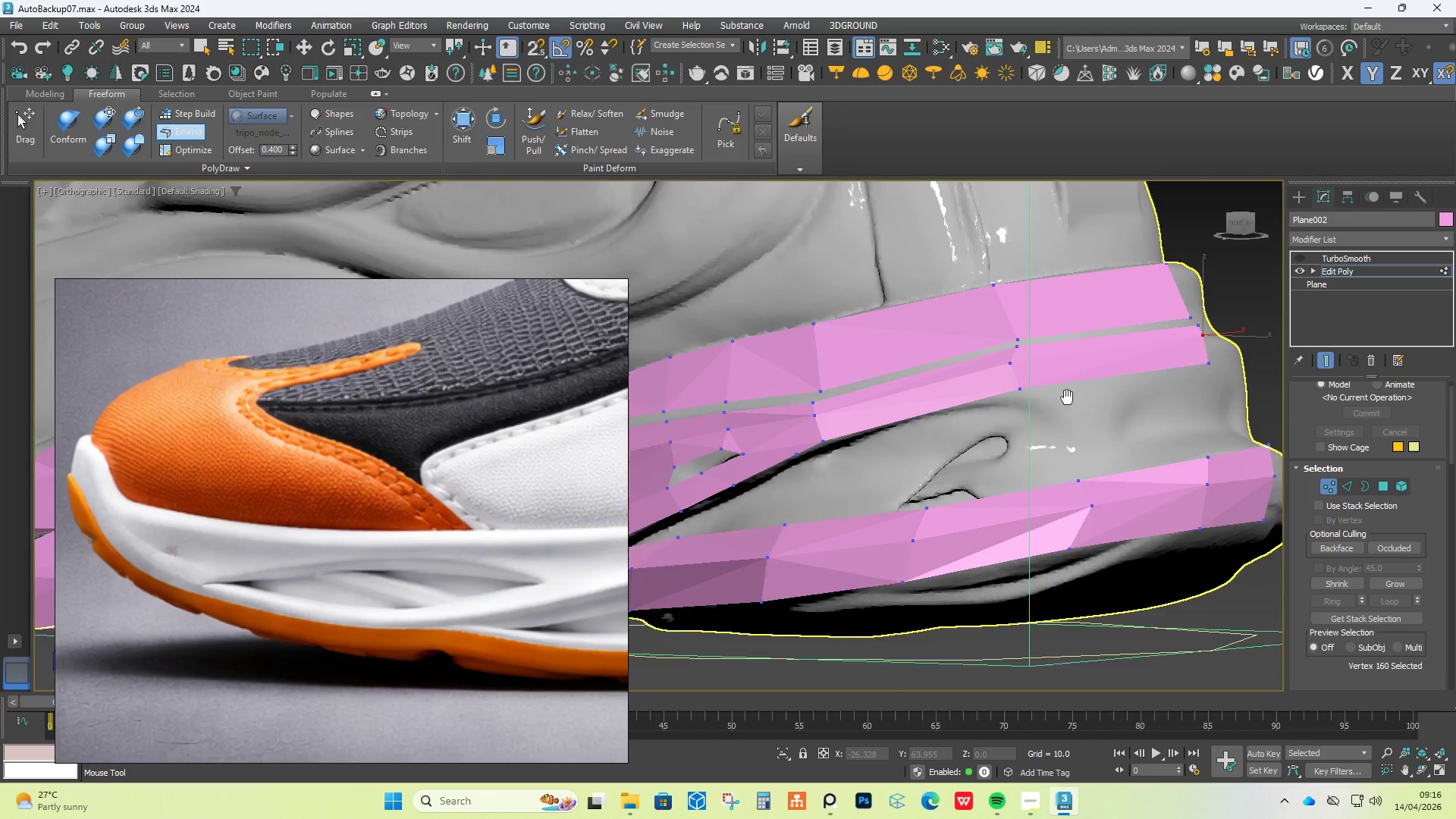 
hold_key(key=AltLeft, duration=0.52)
 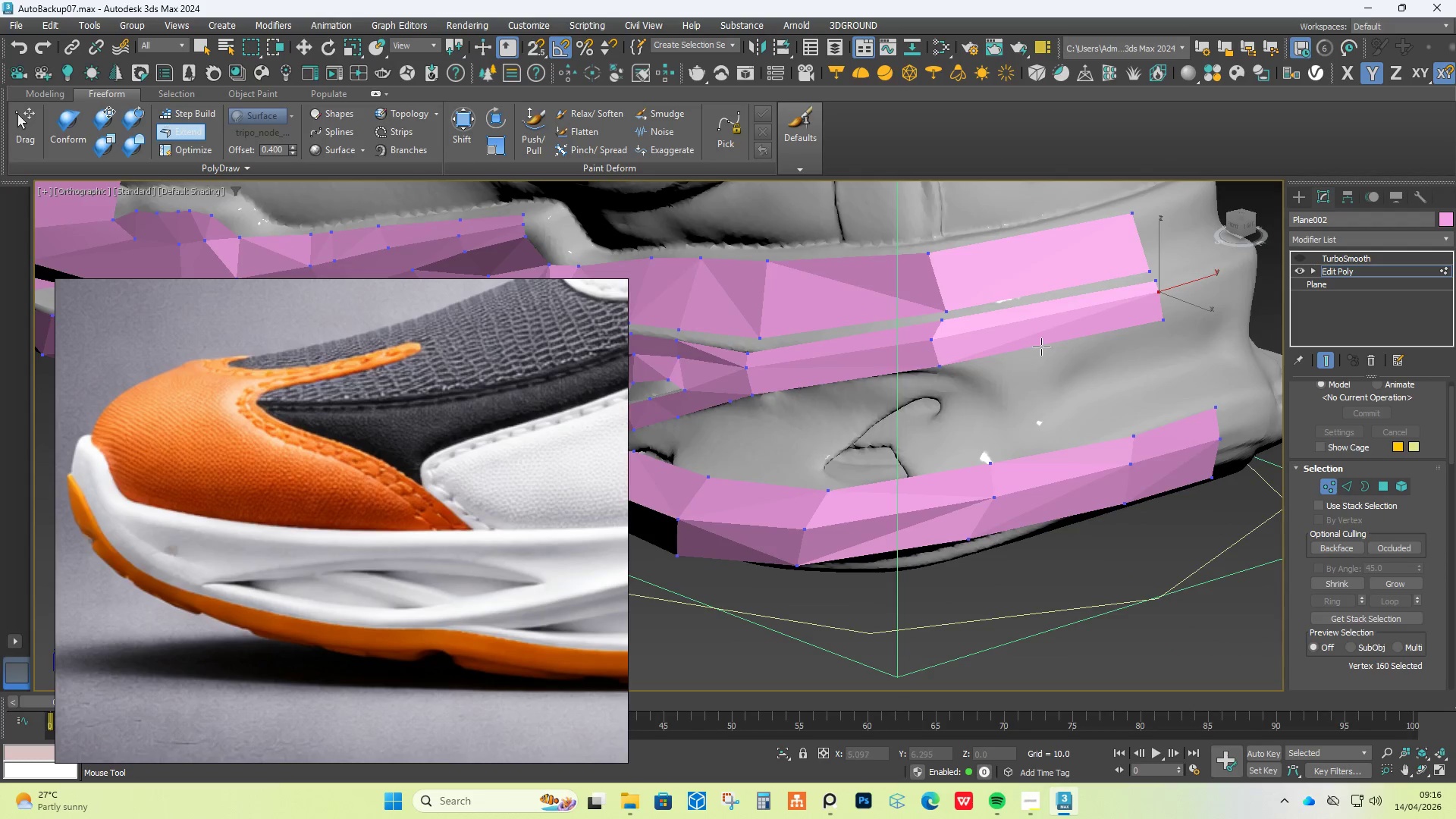 
hold_key(key=ShiftLeft, duration=1.08)
left_click_drag(start_coordinate=[1041, 347], to_coordinate=[1068, 429])
 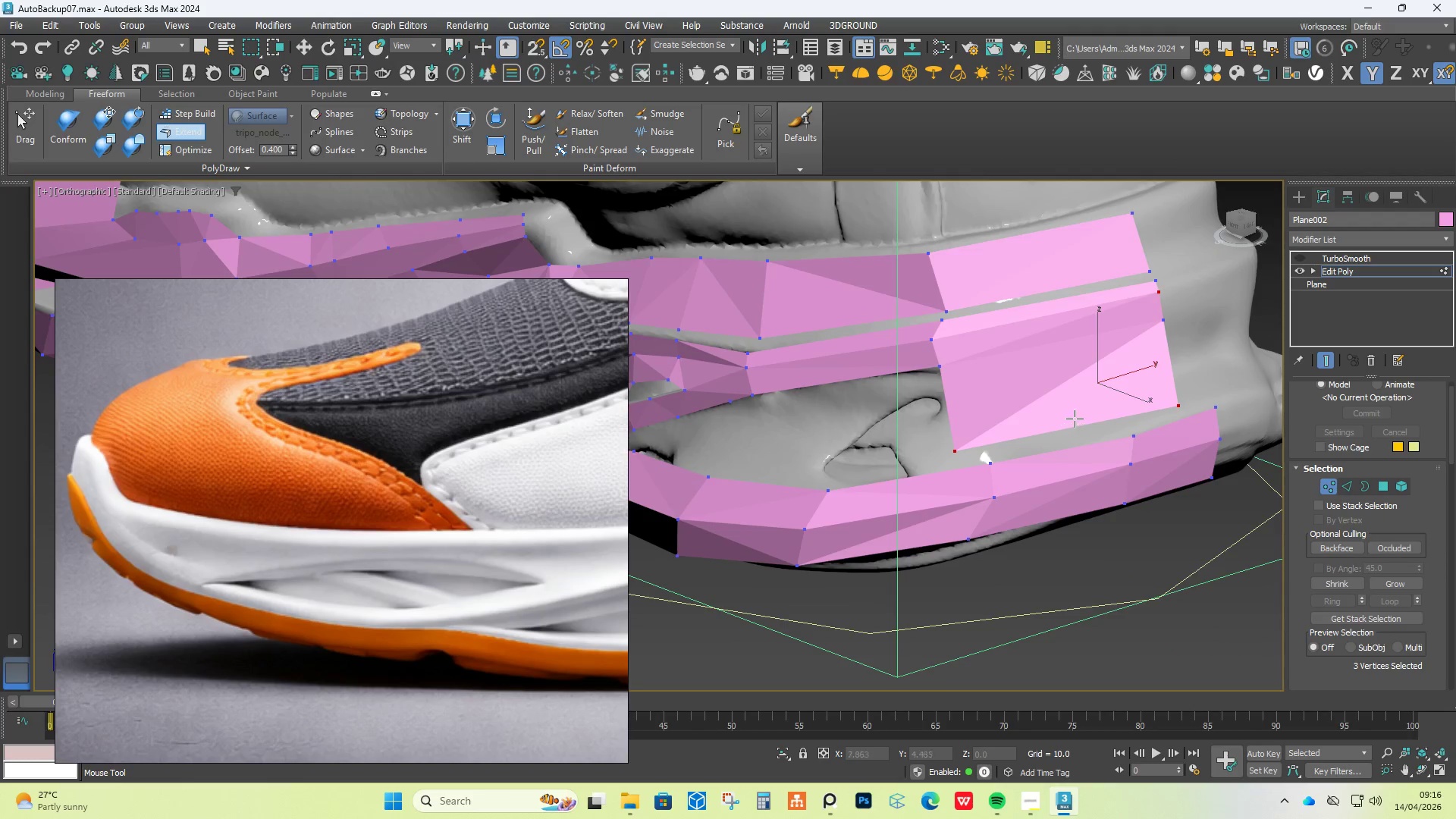 
hold_key(key=ControlLeft, duration=0.39)
 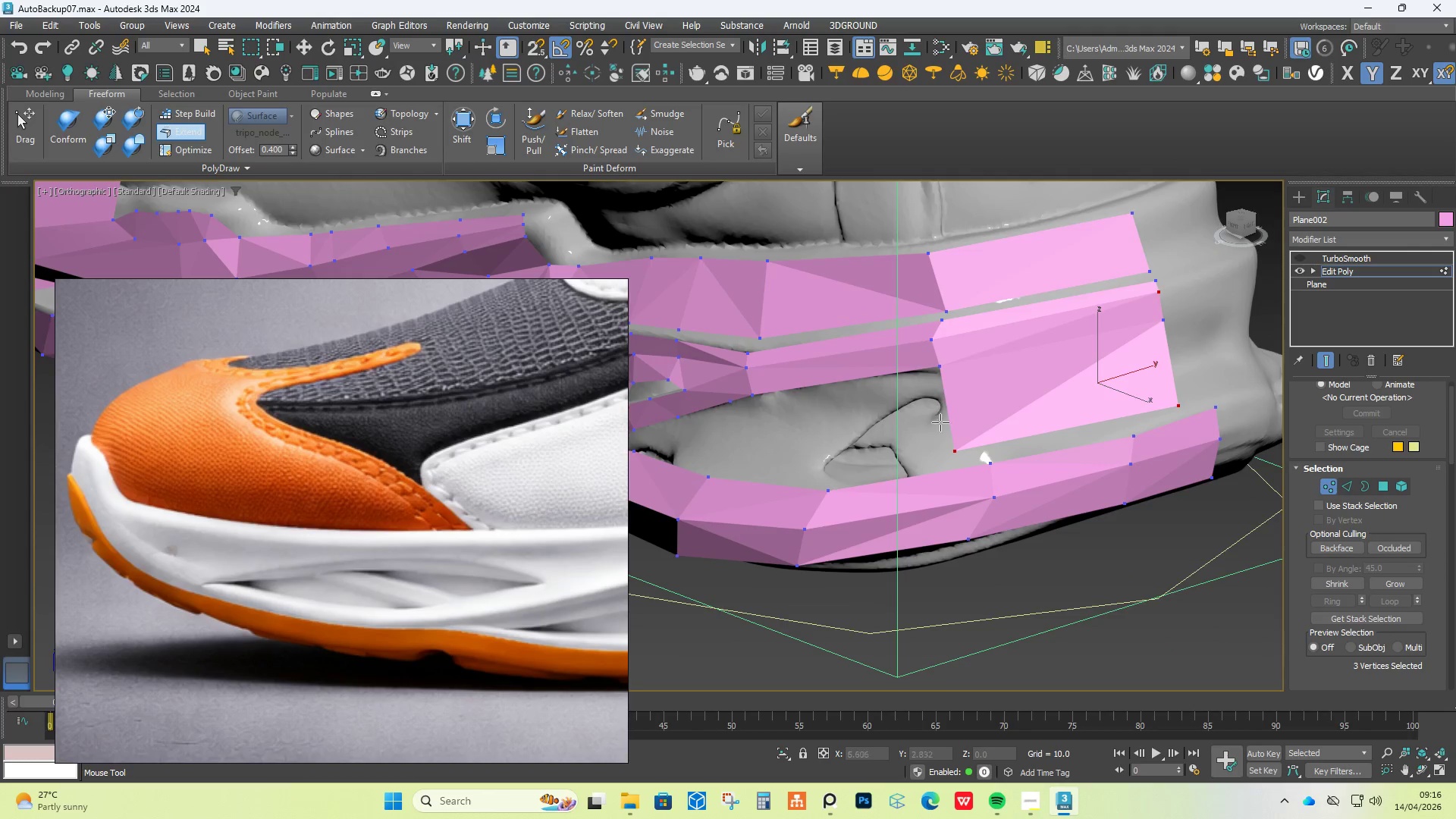 
hold_key(key=AltLeft, duration=0.36)
 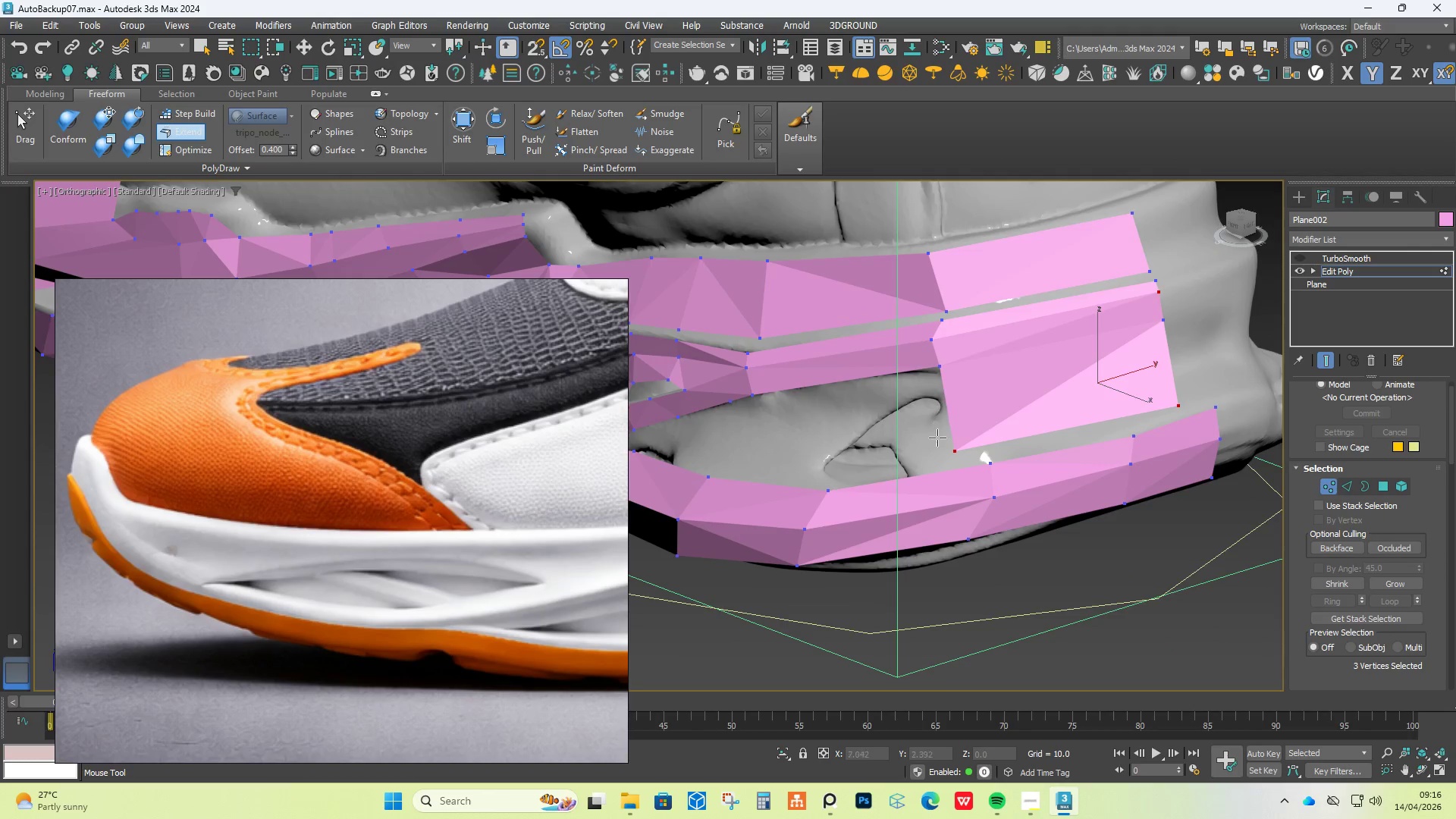 
key(Alt+Control+Shift+ShiftLeft)
 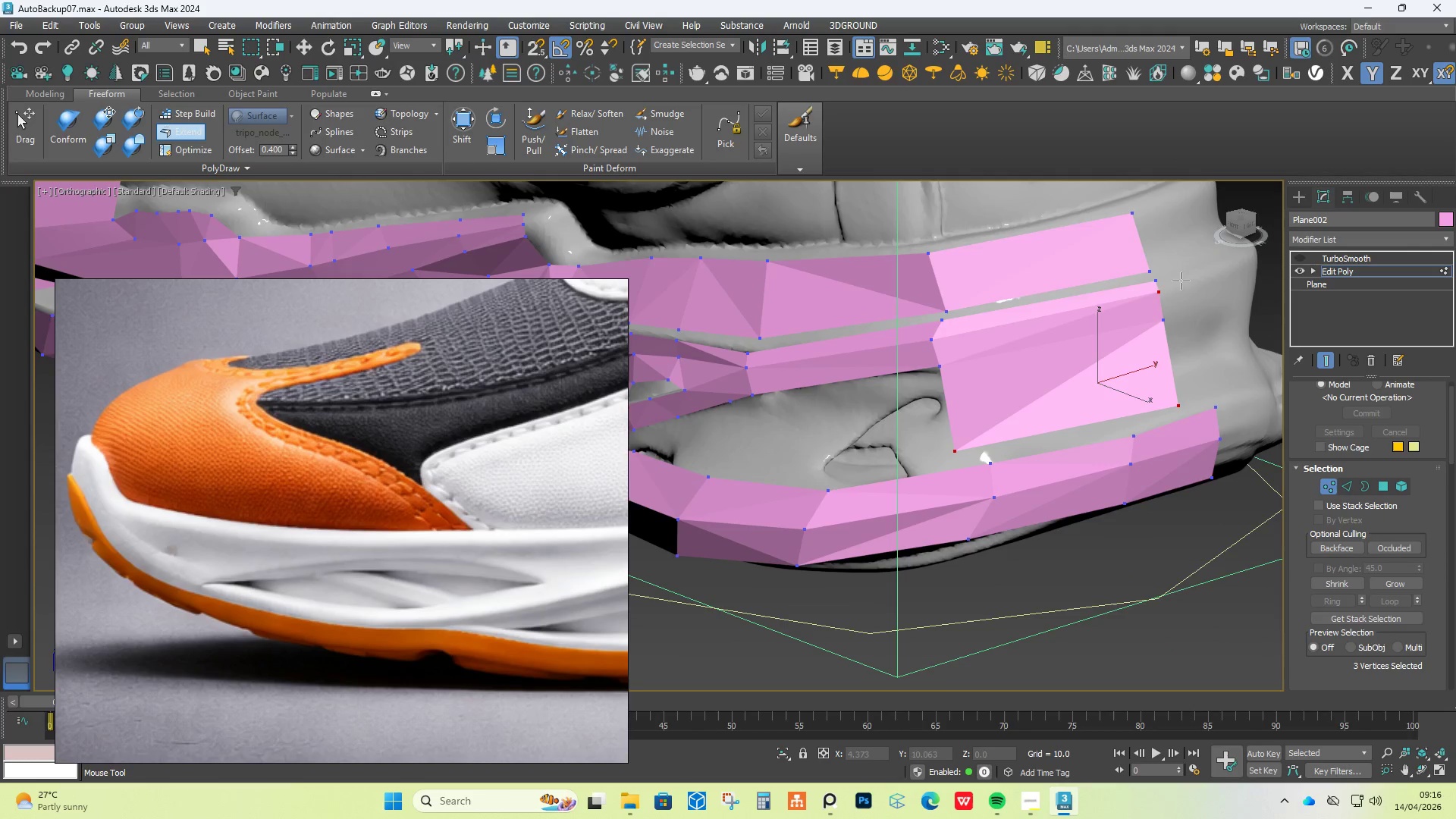 
hold_key(key=ControlLeft, duration=3.56)
hold_key(key=AltLeft, duration=3.5)
hold_key(key=ShiftLeft, duration=1.5)
left_click_drag(start_coordinate=[952, 445], to_coordinate=[982, 428])
 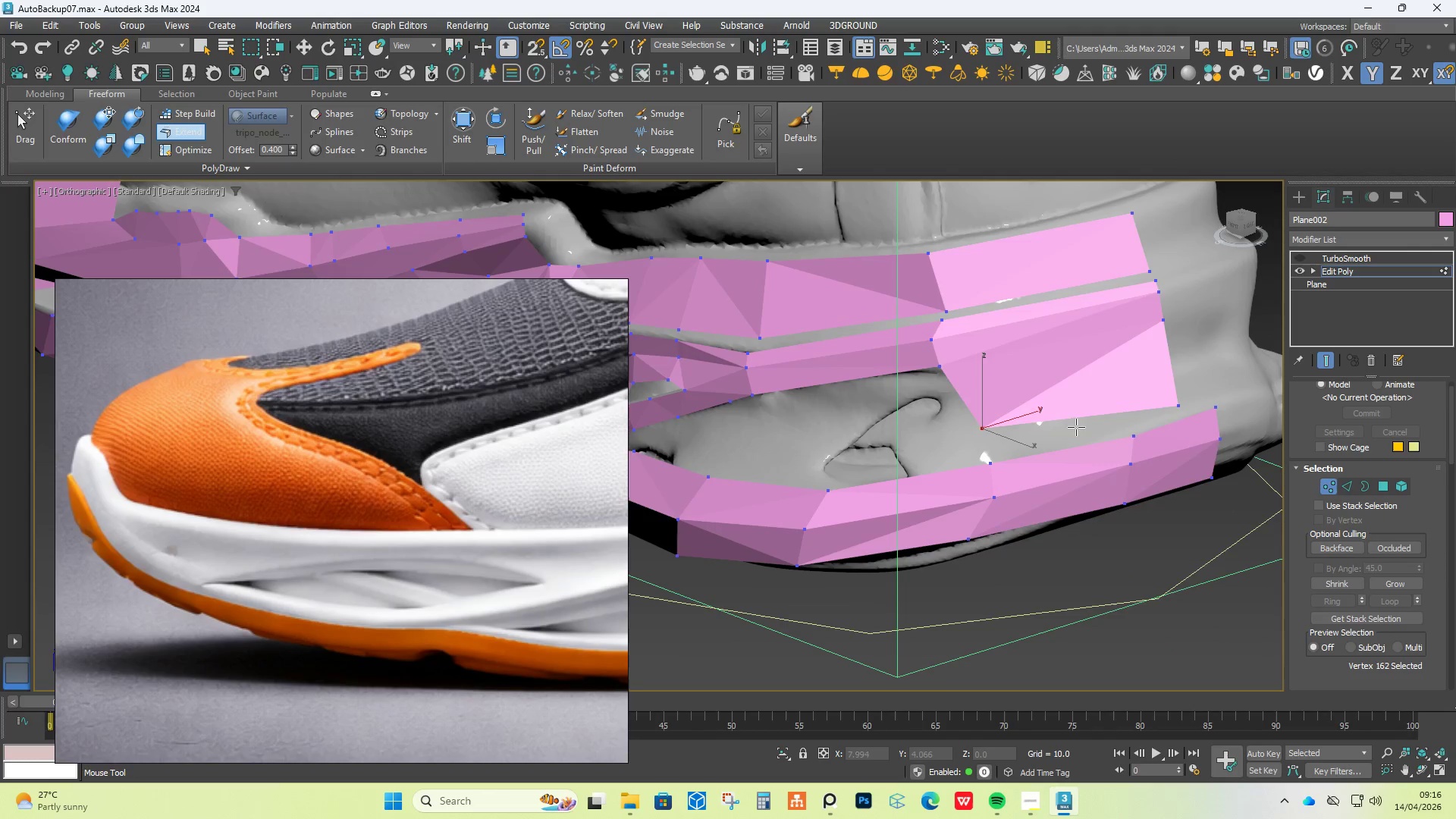 
hold_key(key=ShiftLeft, duration=1.52)
left_click_drag(start_coordinate=[1178, 403], to_coordinate=[1164, 386])
 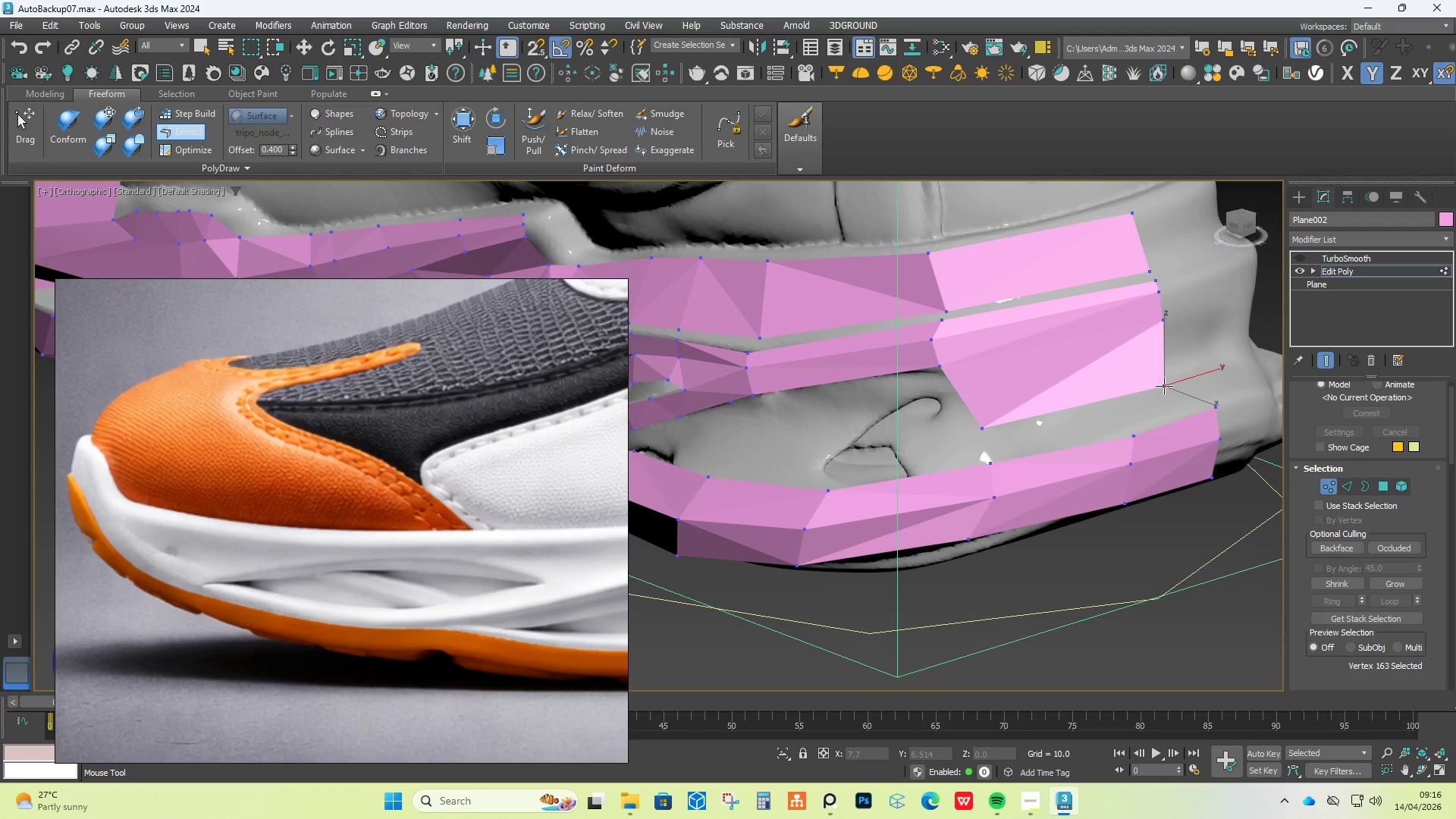 
hold_key(key=ShiftLeft, duration=0.41)
 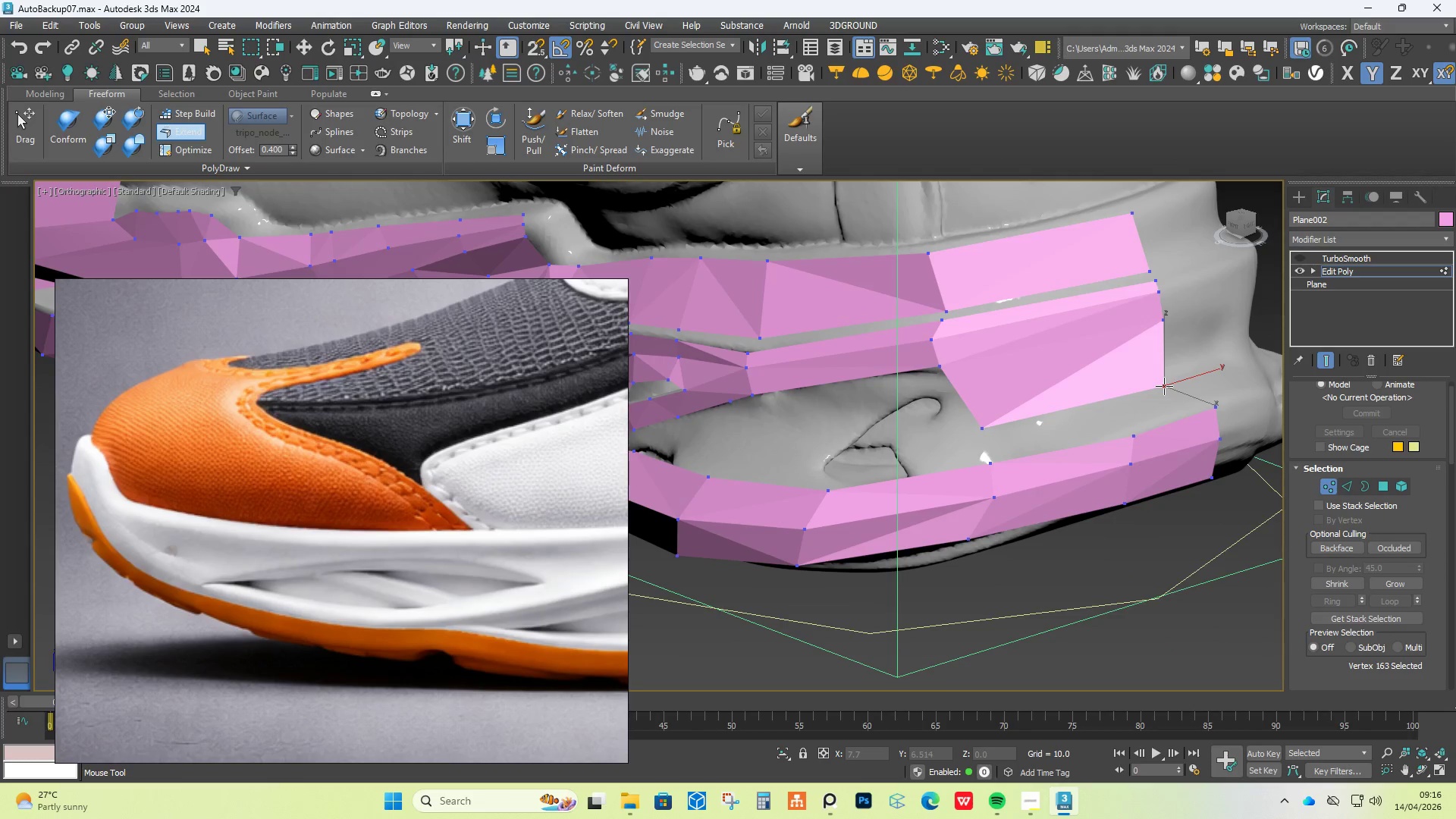 
hold_key(key=AltLeft, duration=1.03)
 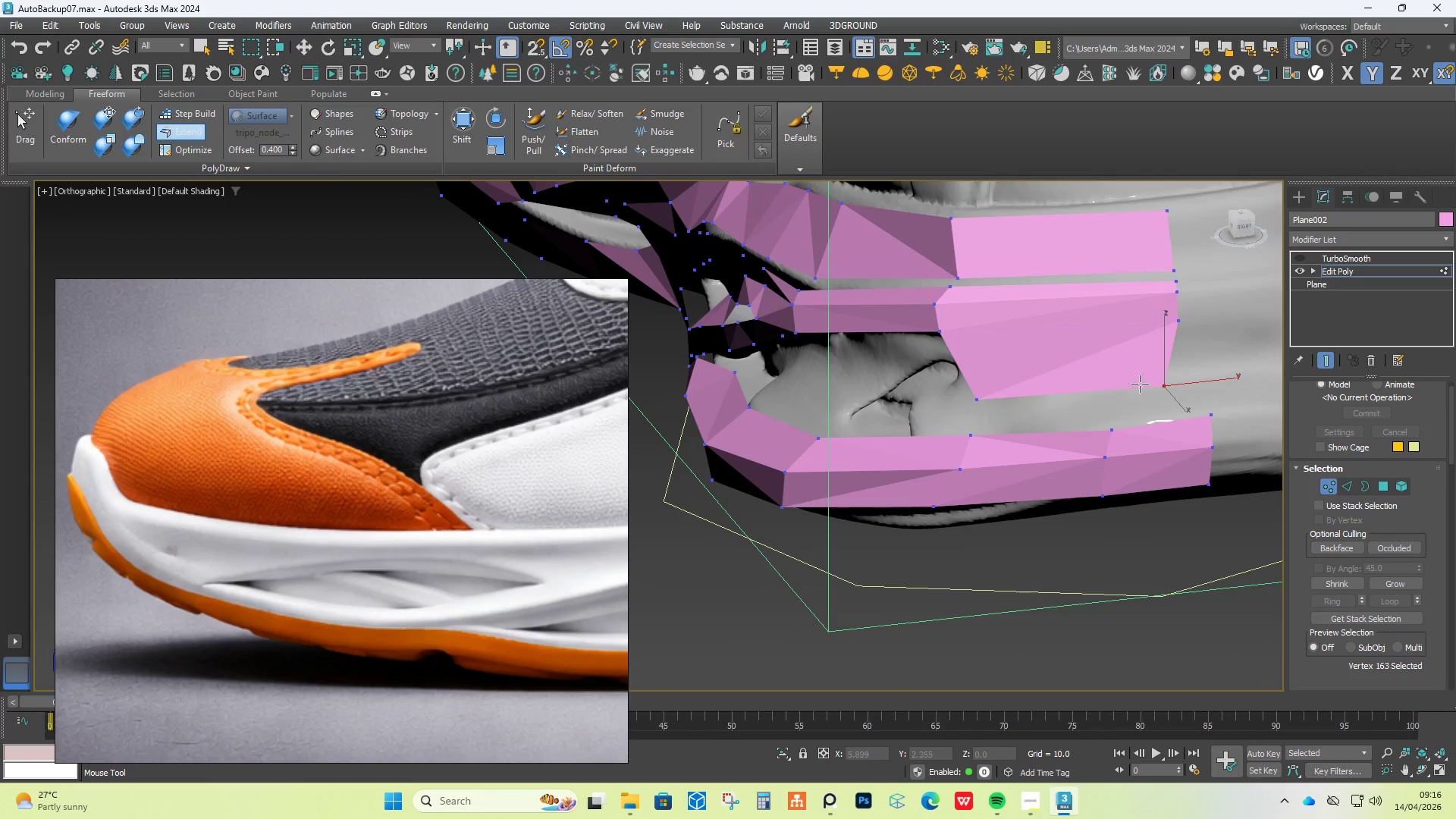 
hold_key(key=AltLeft, duration=2.89)
hold_key(key=ControlLeft, duration=2.83)
hold_key(key=ShiftLeft, duration=1.52)
left_click_drag(start_coordinate=[1164, 381], to_coordinate=[1181, 386])
 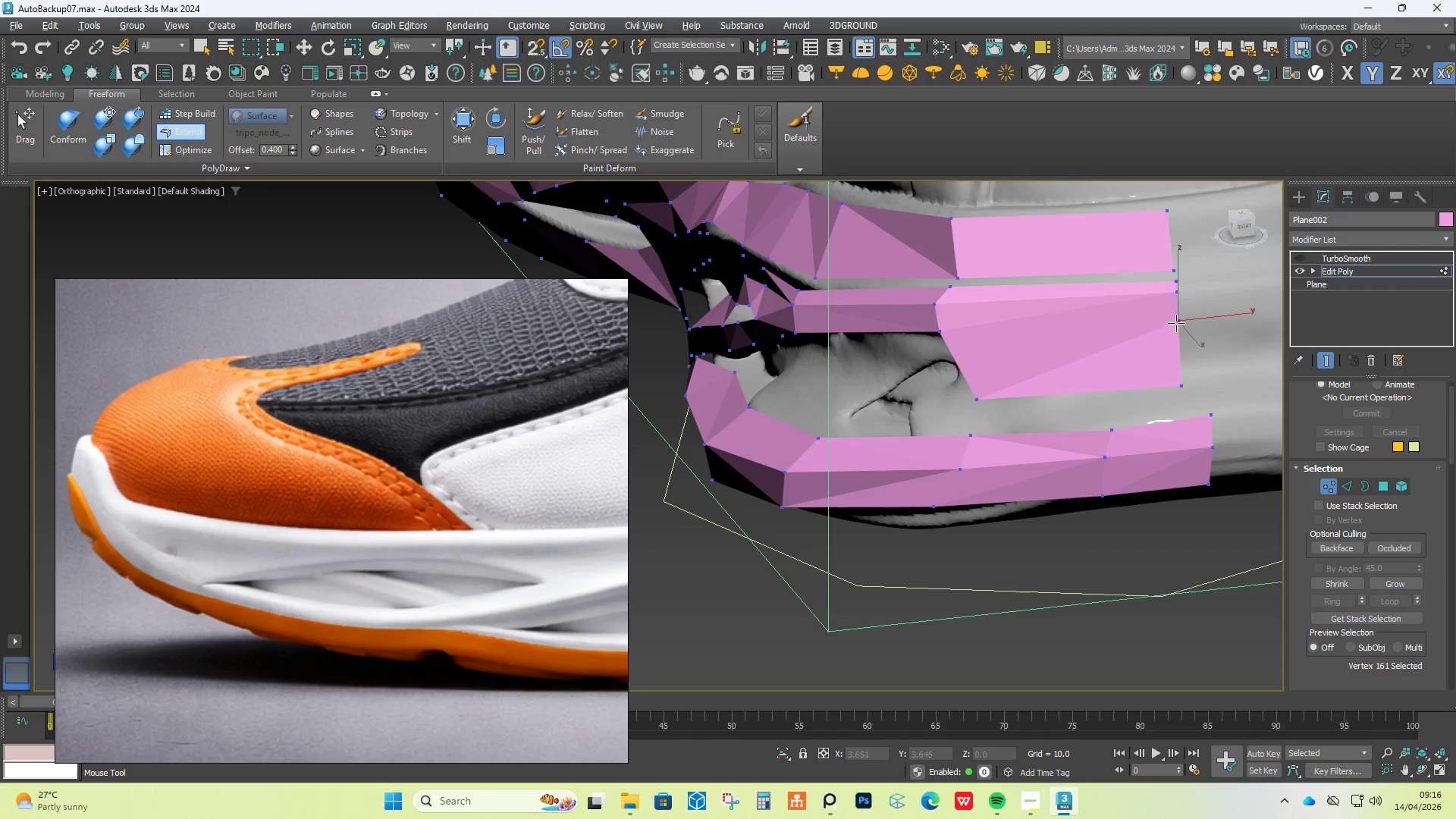 
left_click_drag(start_coordinate=[1176, 320], to_coordinate=[1185, 320])
 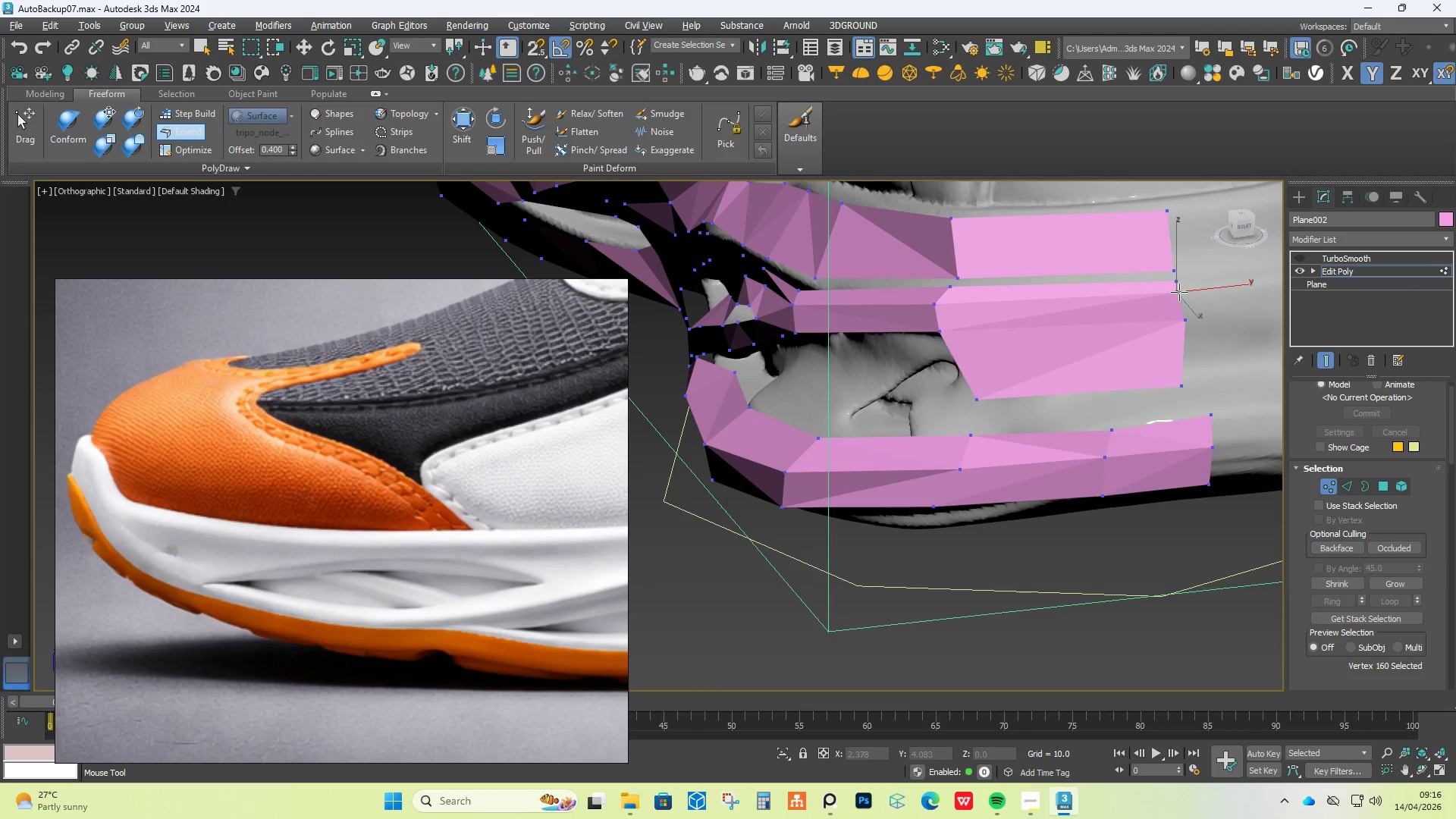 
hold_key(key=ShiftLeft, duration=1.22)
 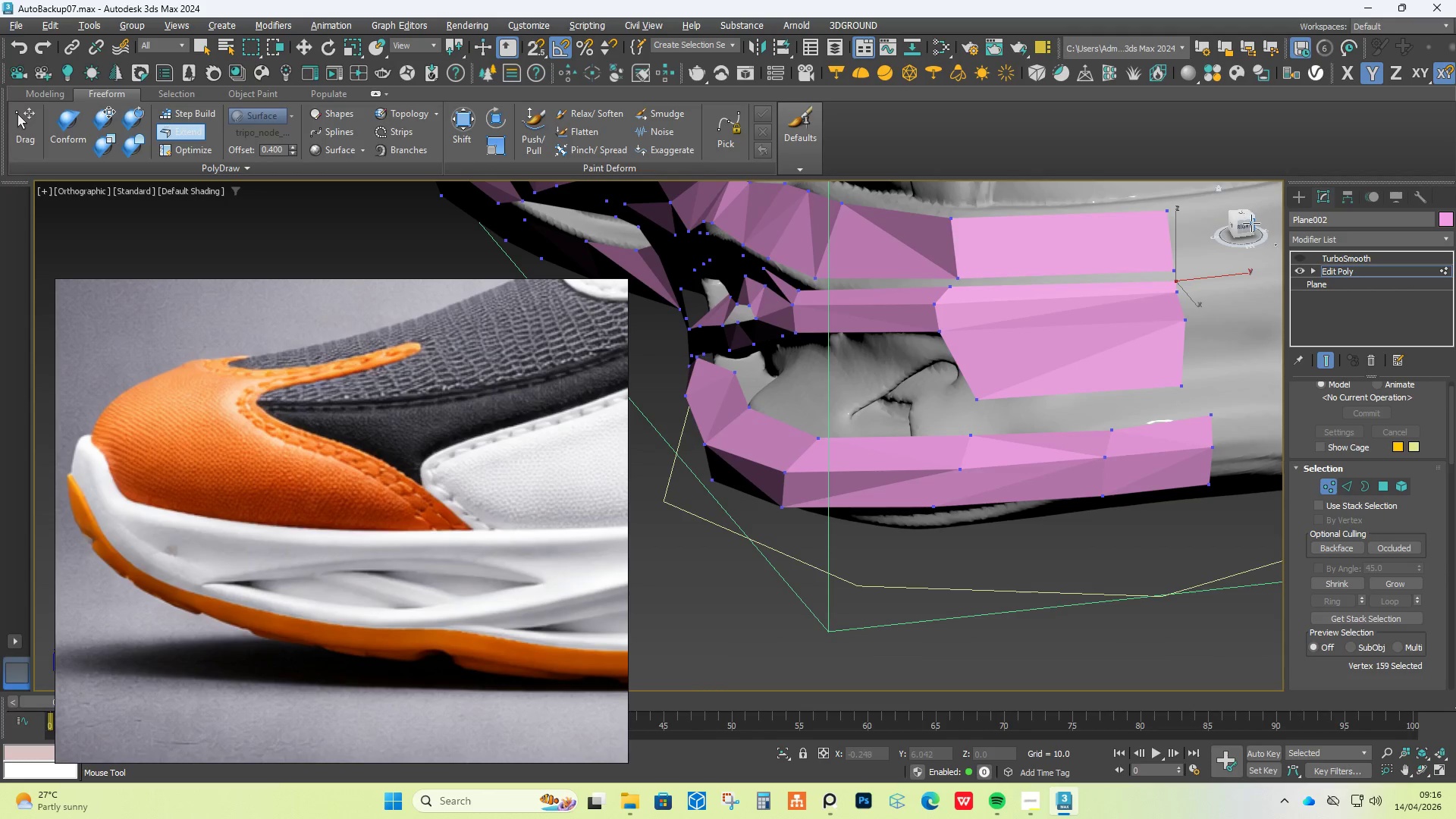 
left_click([1247, 227])
 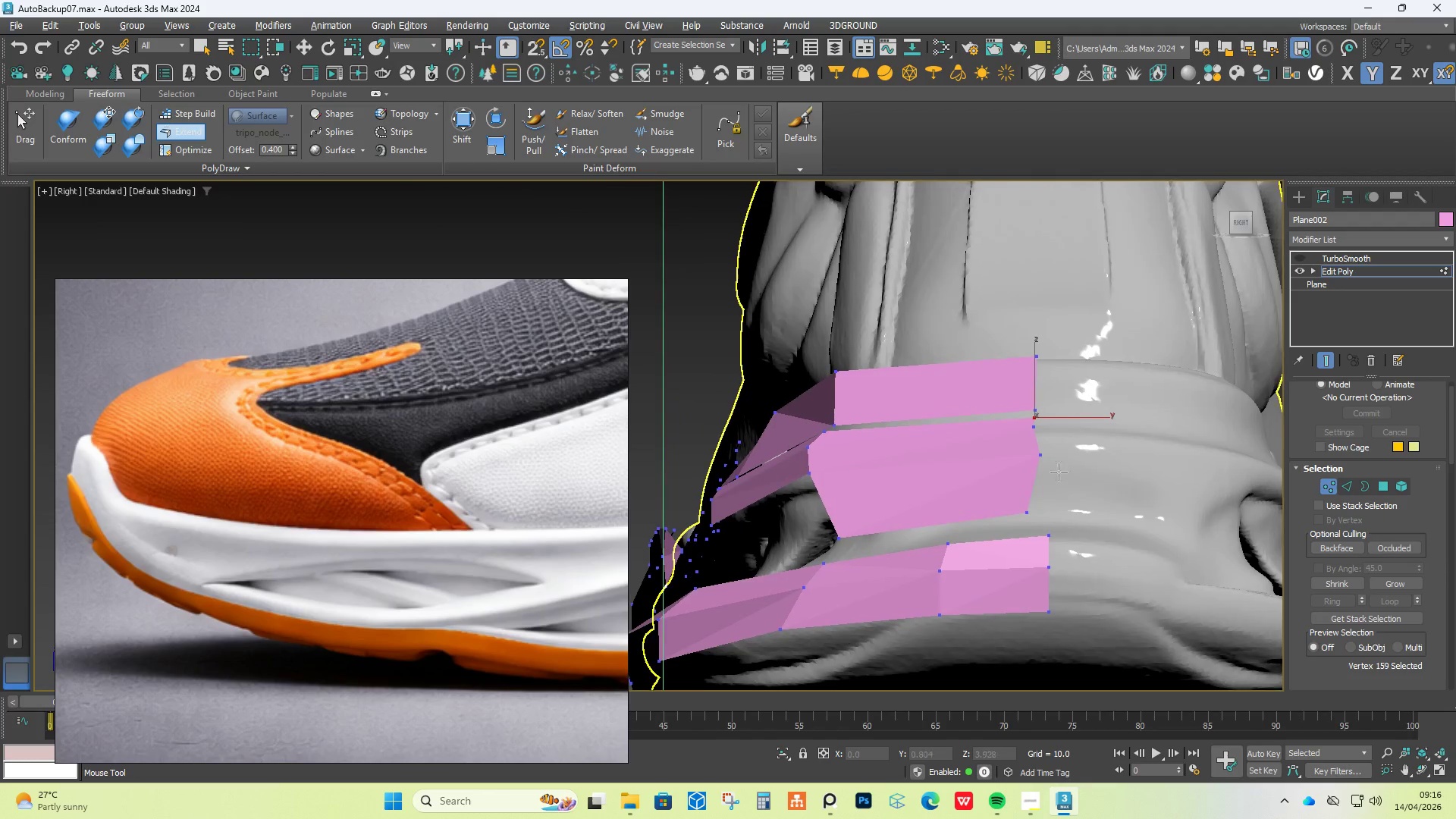 
hold_key(key=ControlLeft, duration=6.78)
hold_key(key=AltLeft, duration=6.74)
hold_key(key=ShiftLeft, duration=1.5)
left_click_drag(start_coordinate=[1034, 358], to_coordinate=[1040, 357])
 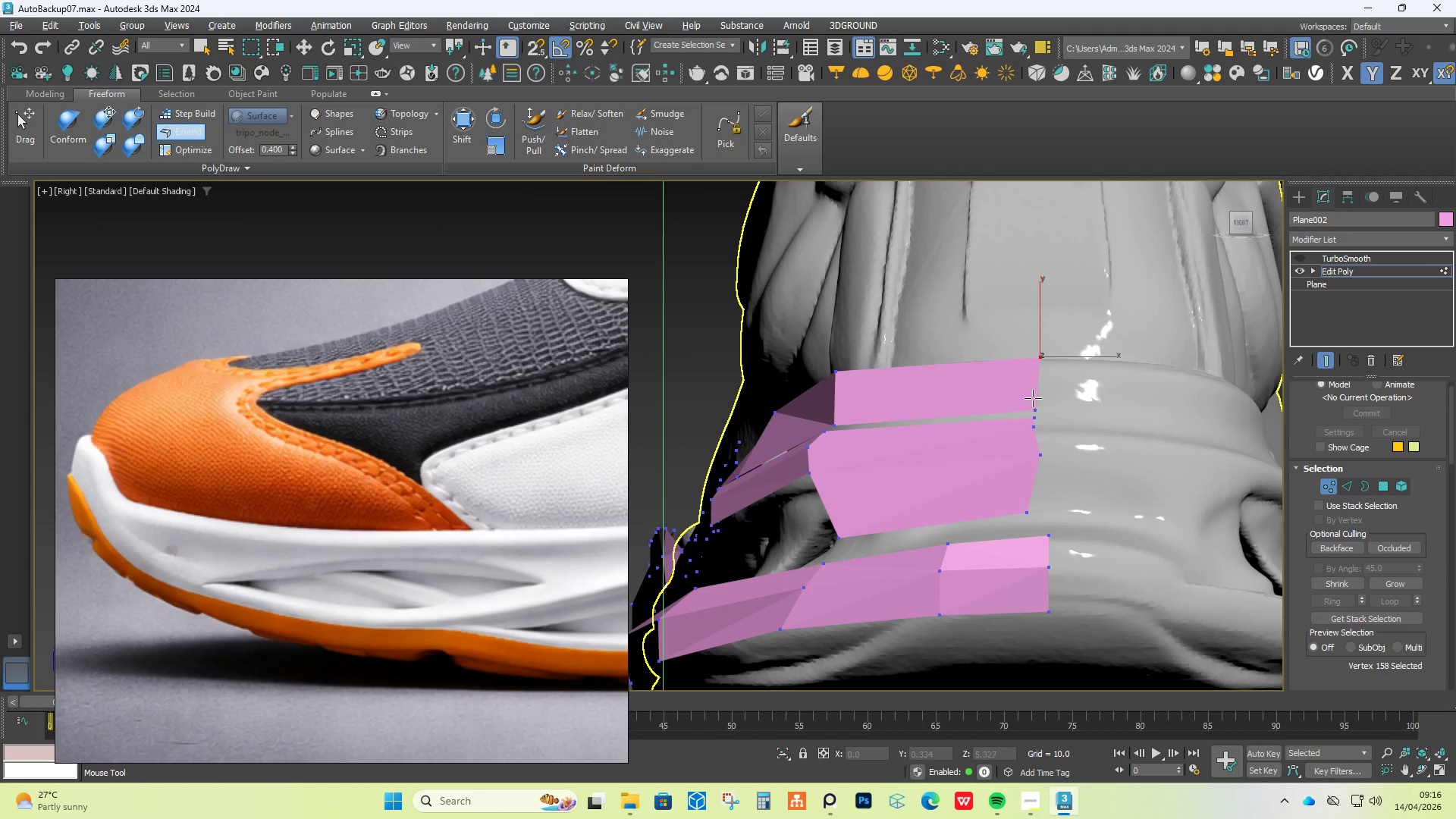 
left_click_drag(start_coordinate=[1036, 402], to_coordinate=[1040, 403])
 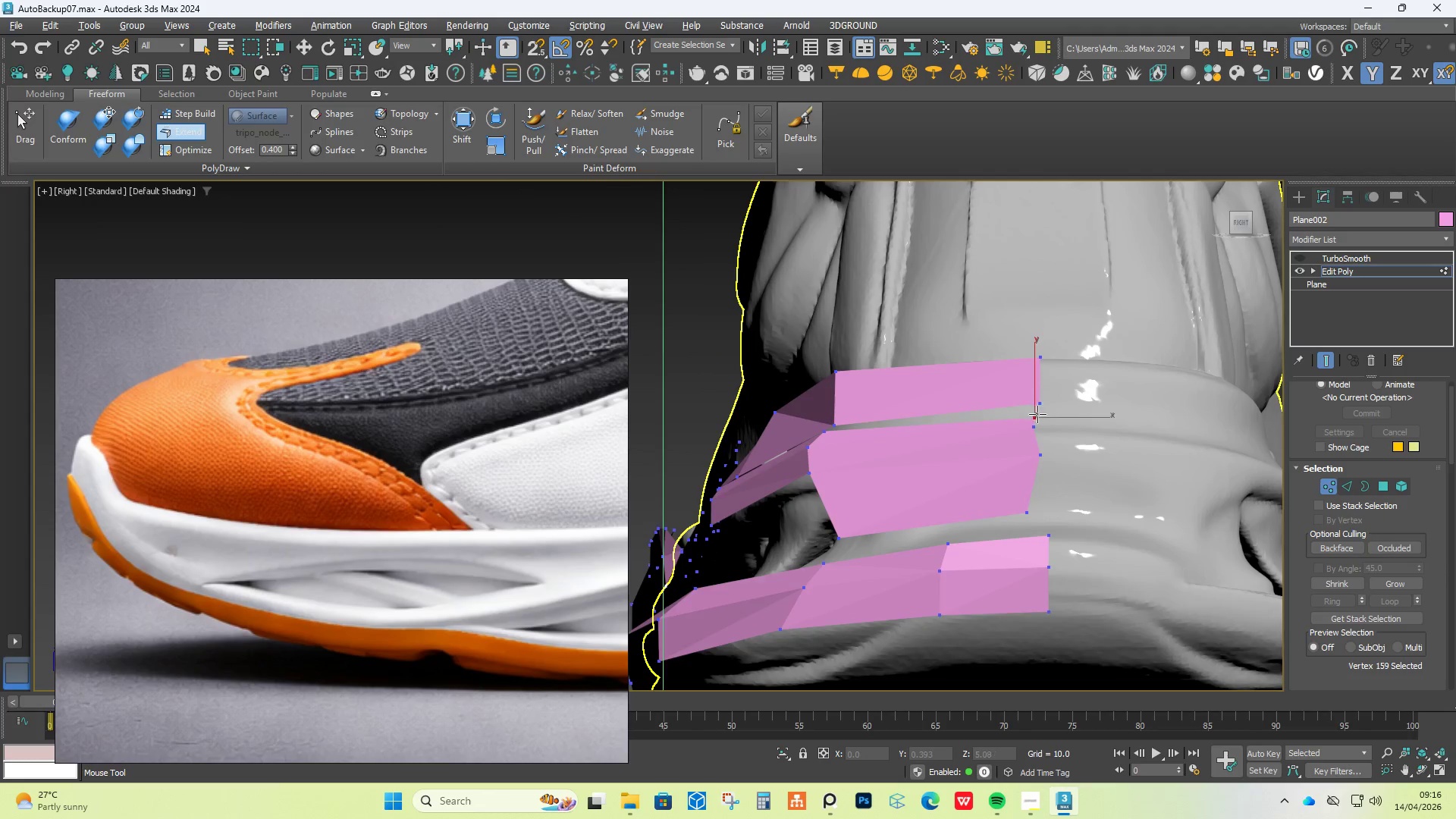 
hold_key(key=ShiftLeft, duration=1.53)
left_click_drag(start_coordinate=[1033, 423], to_coordinate=[1039, 425])
 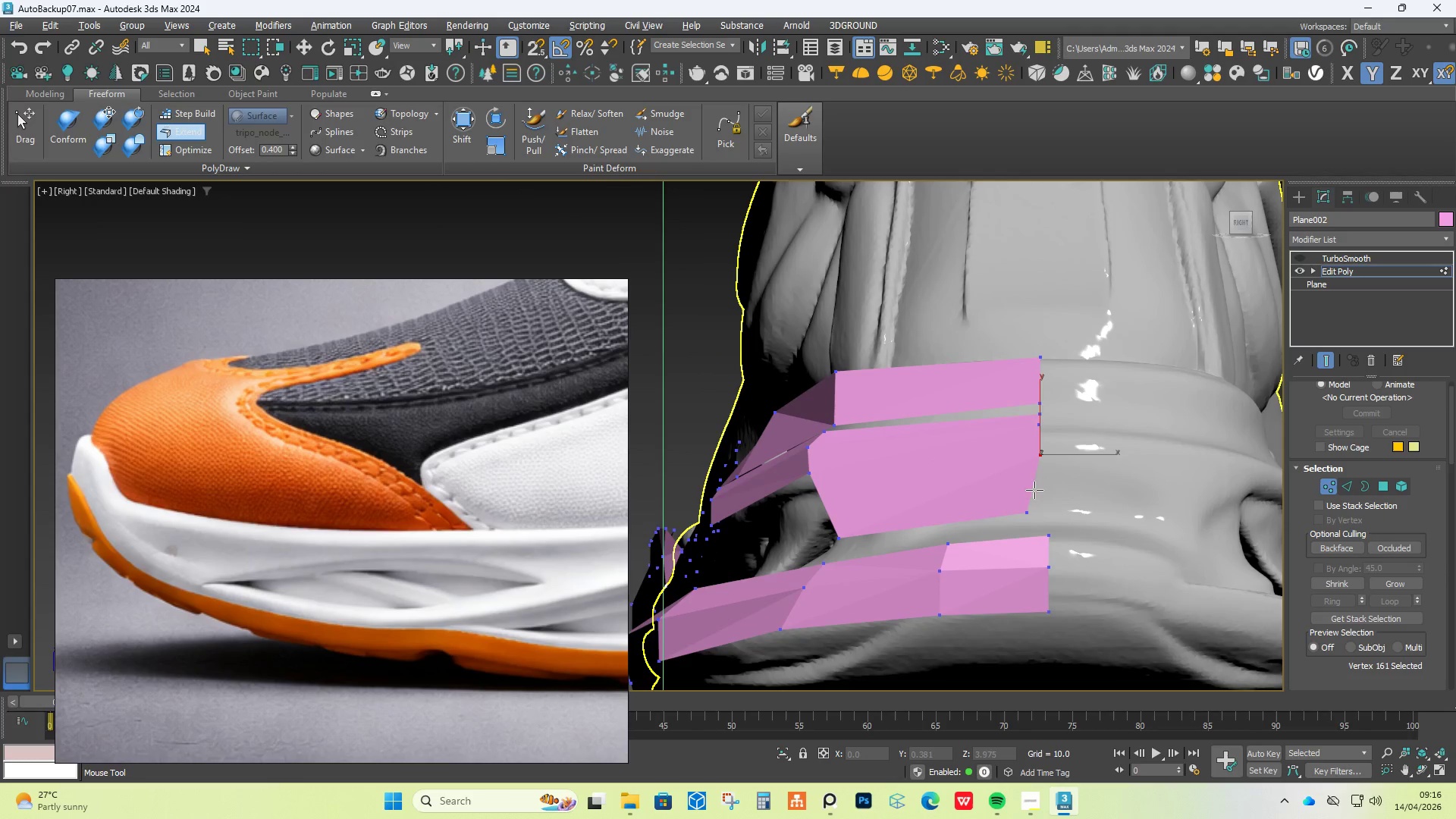 
hold_key(key=ShiftLeft, duration=1.5)
left_click_drag(start_coordinate=[1026, 513], to_coordinate=[1040, 519])
 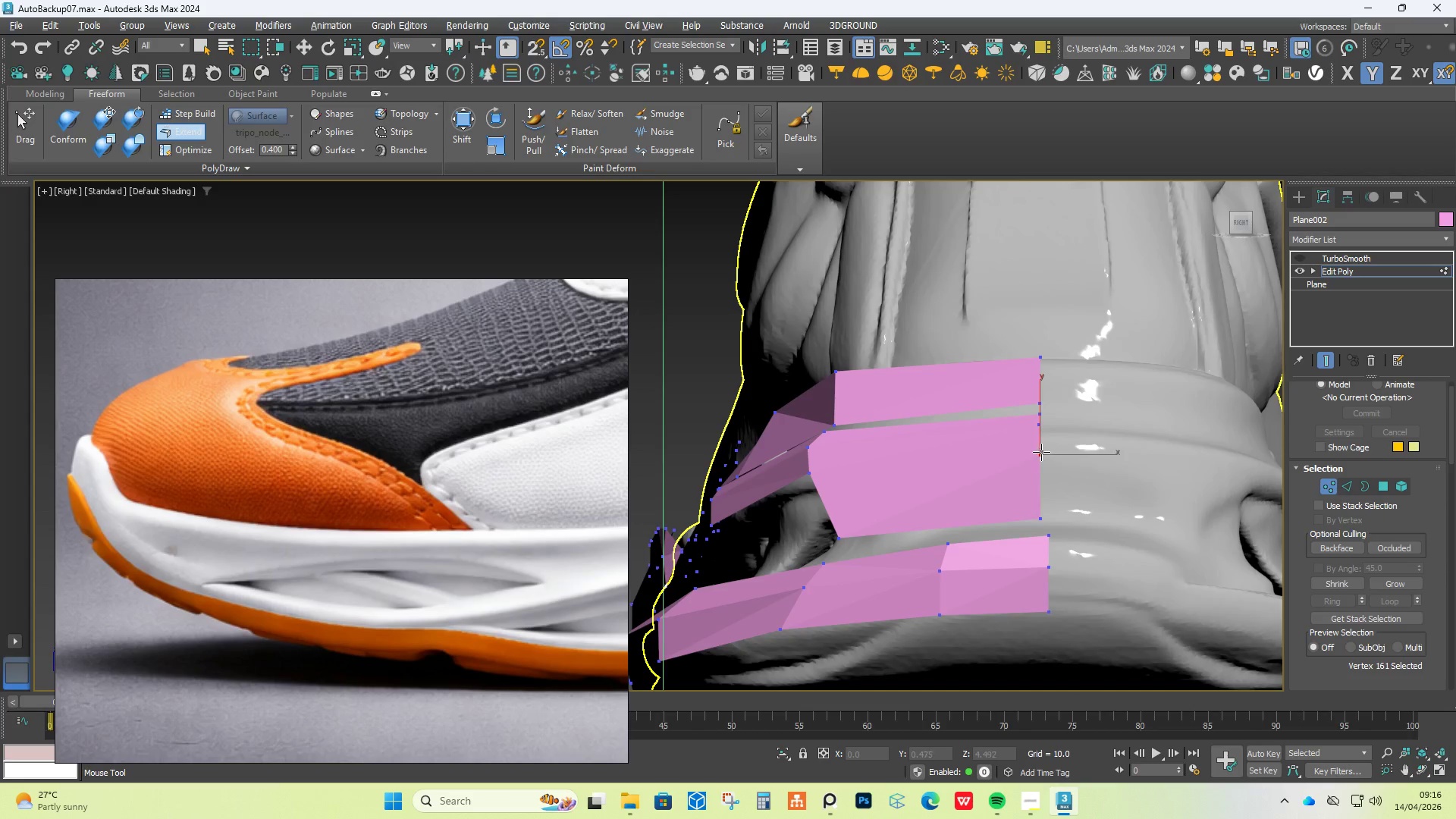 
hold_key(key=ShiftLeft, duration=1.53)
 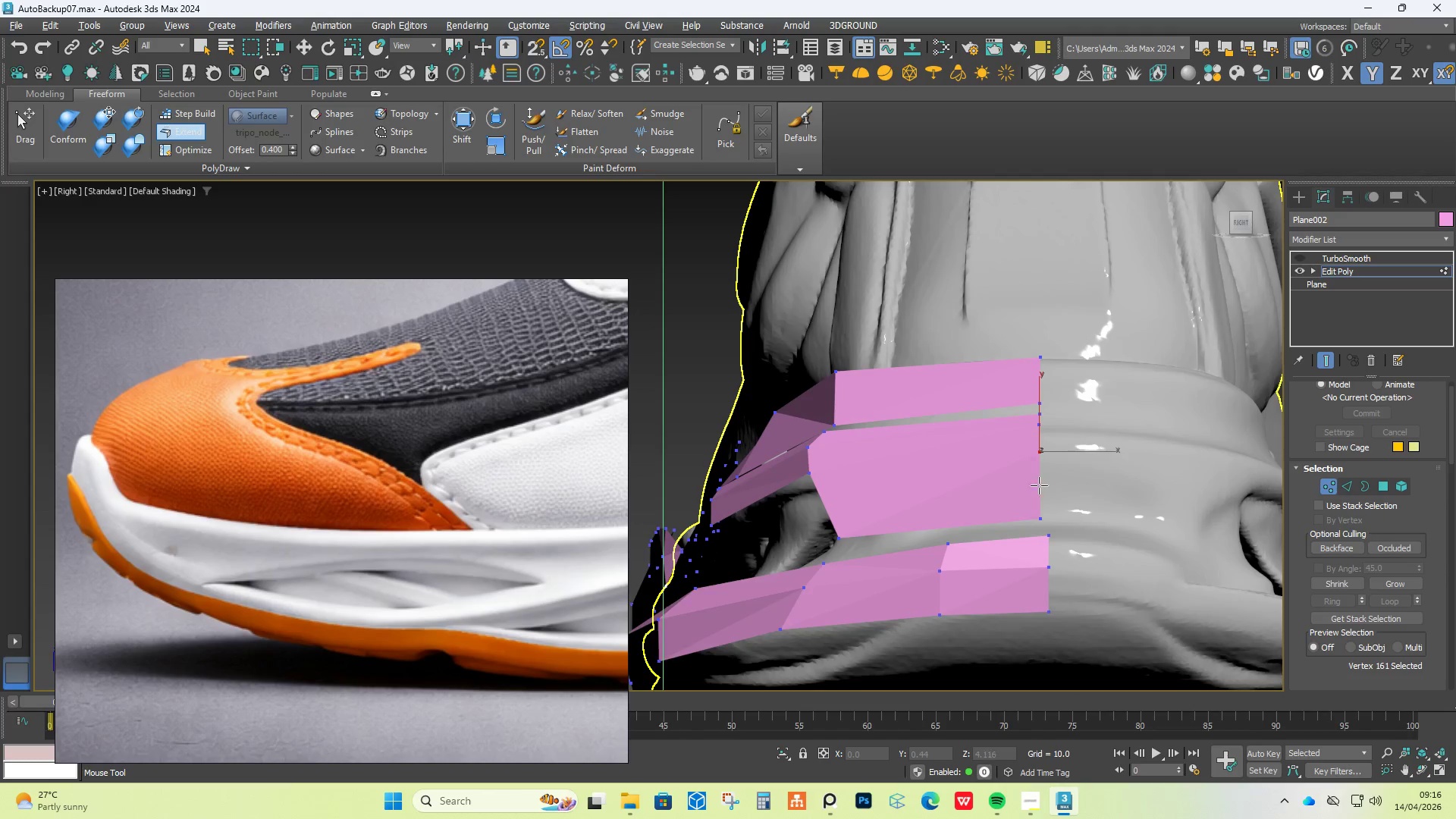 
hold_key(key=ShiftLeft, duration=0.53)
 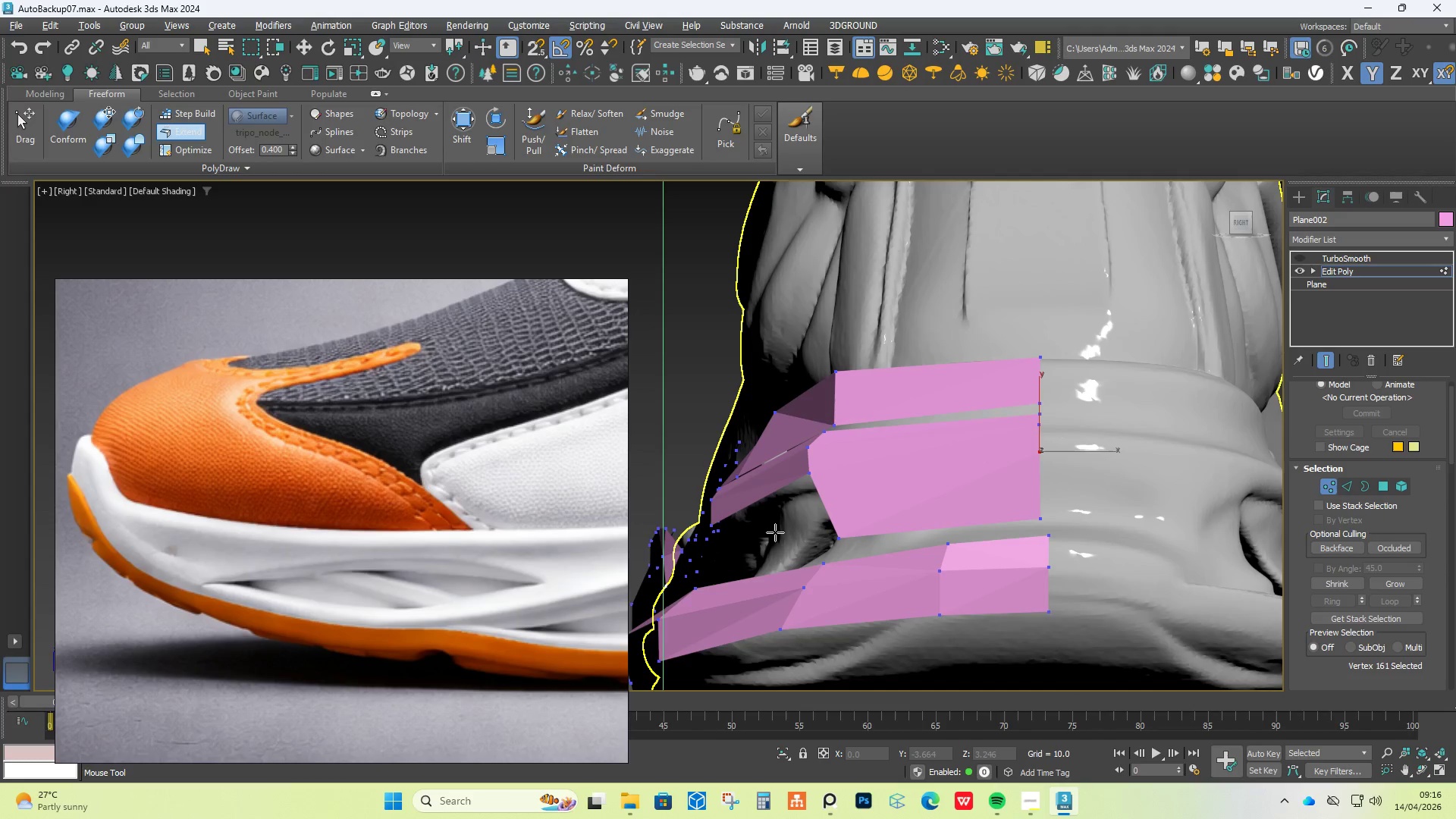 
hold_key(key=AltLeft, duration=0.59)
 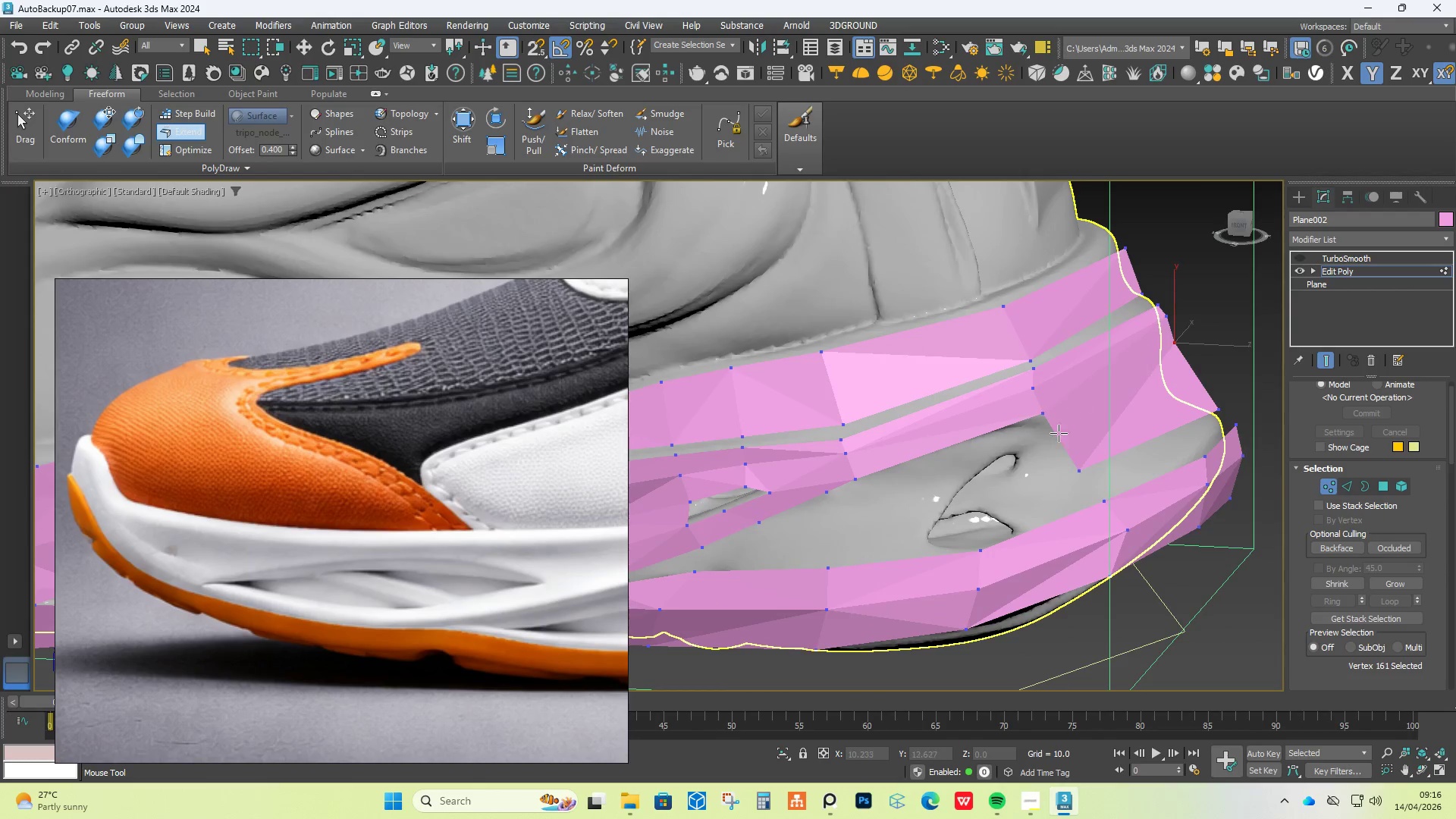 
hold_key(key=AltLeft, duration=0.81)
 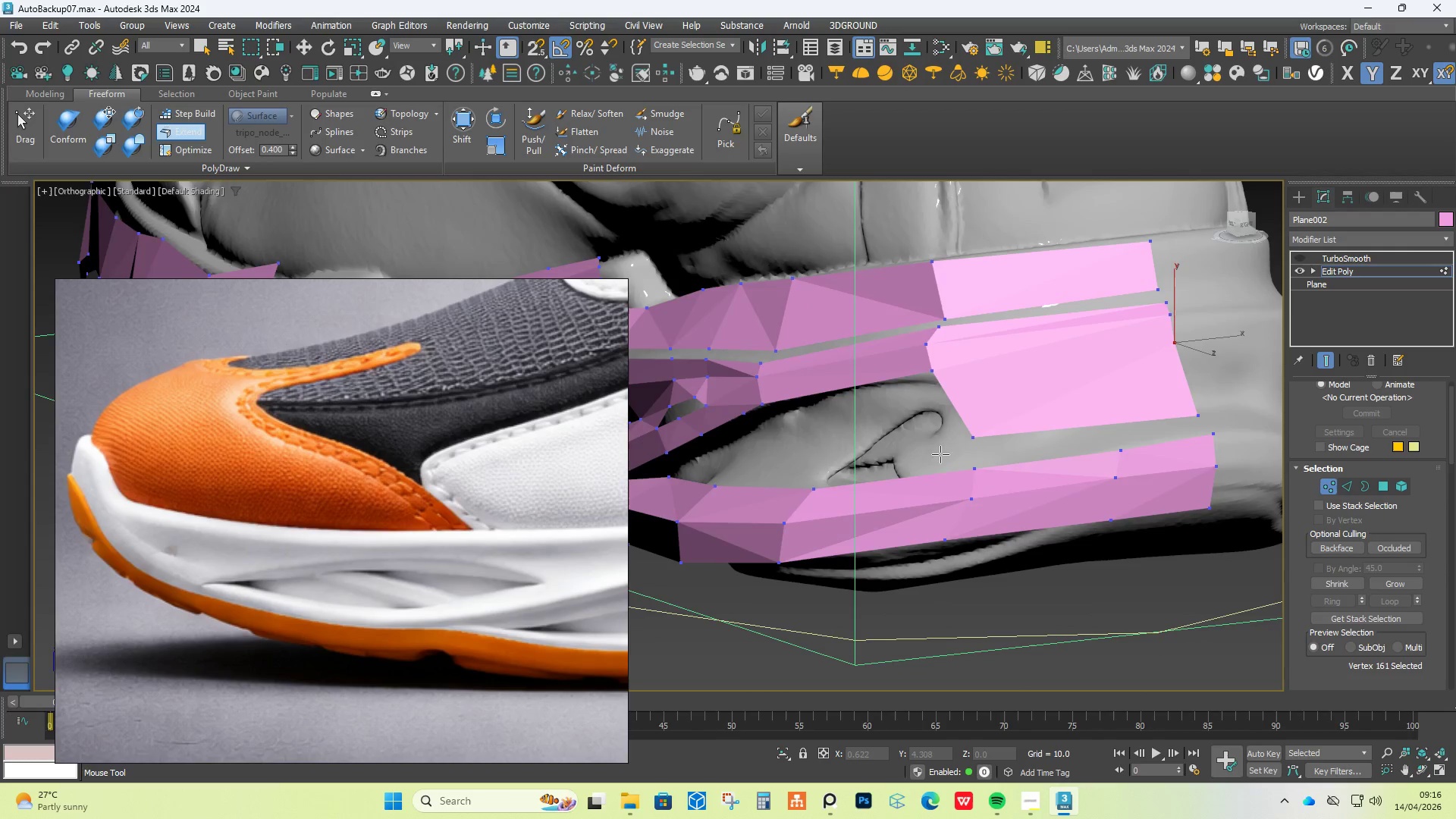 
hold_key(key=AltLeft, duration=0.42)
 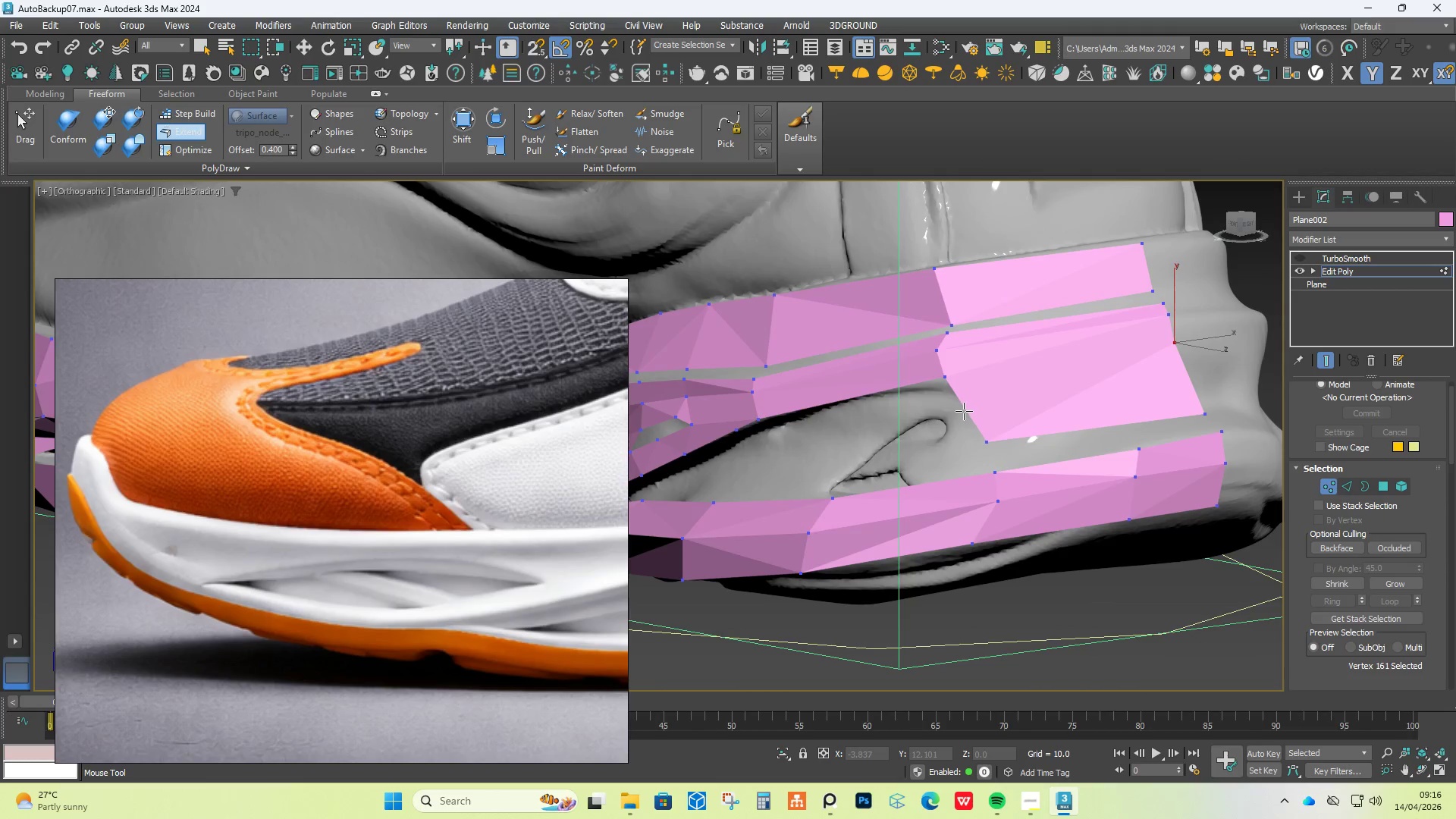 
hold_key(key=AltLeft, duration=2.14)
 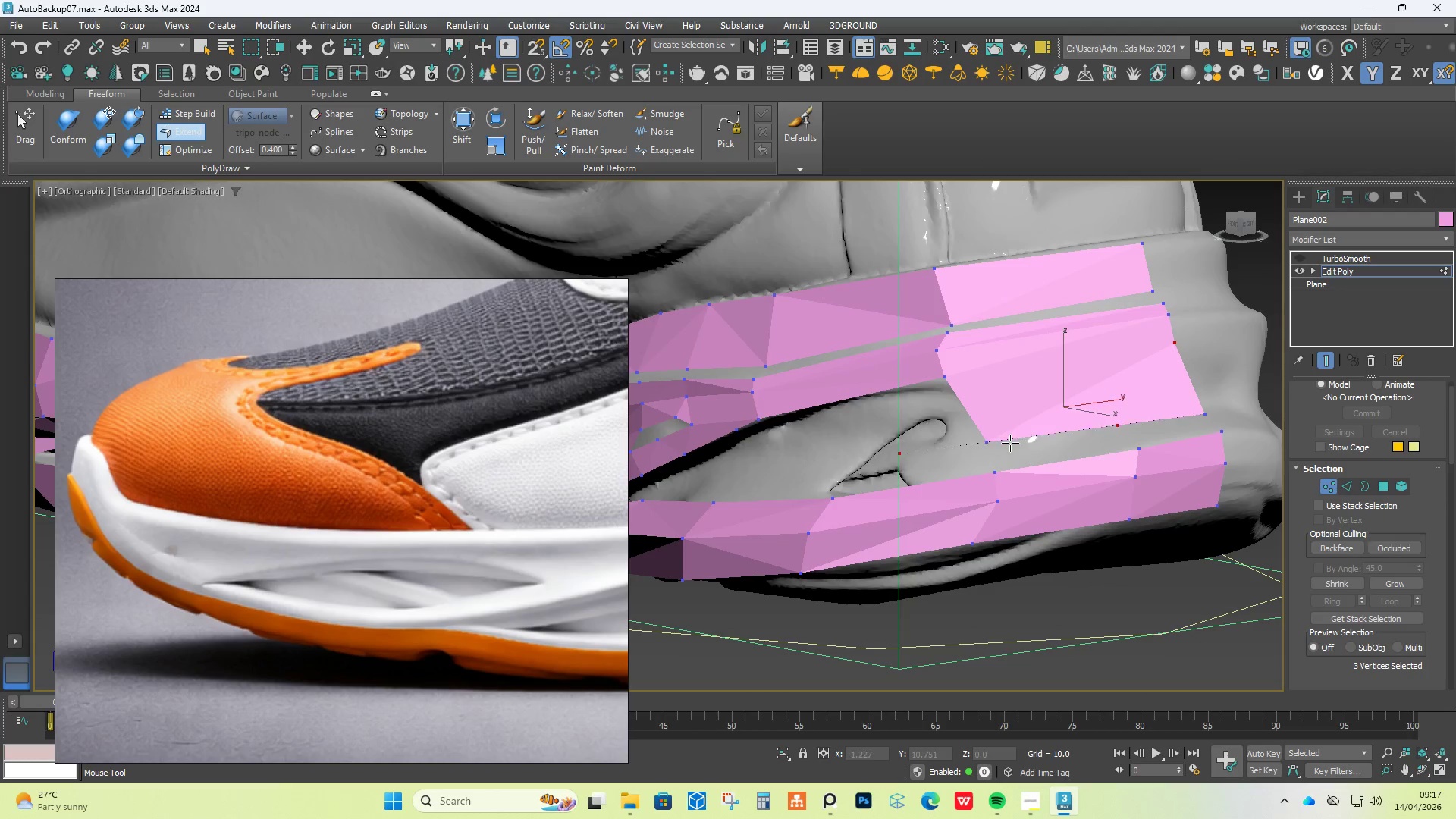 
hold_key(key=ControlLeft, duration=1.53)
 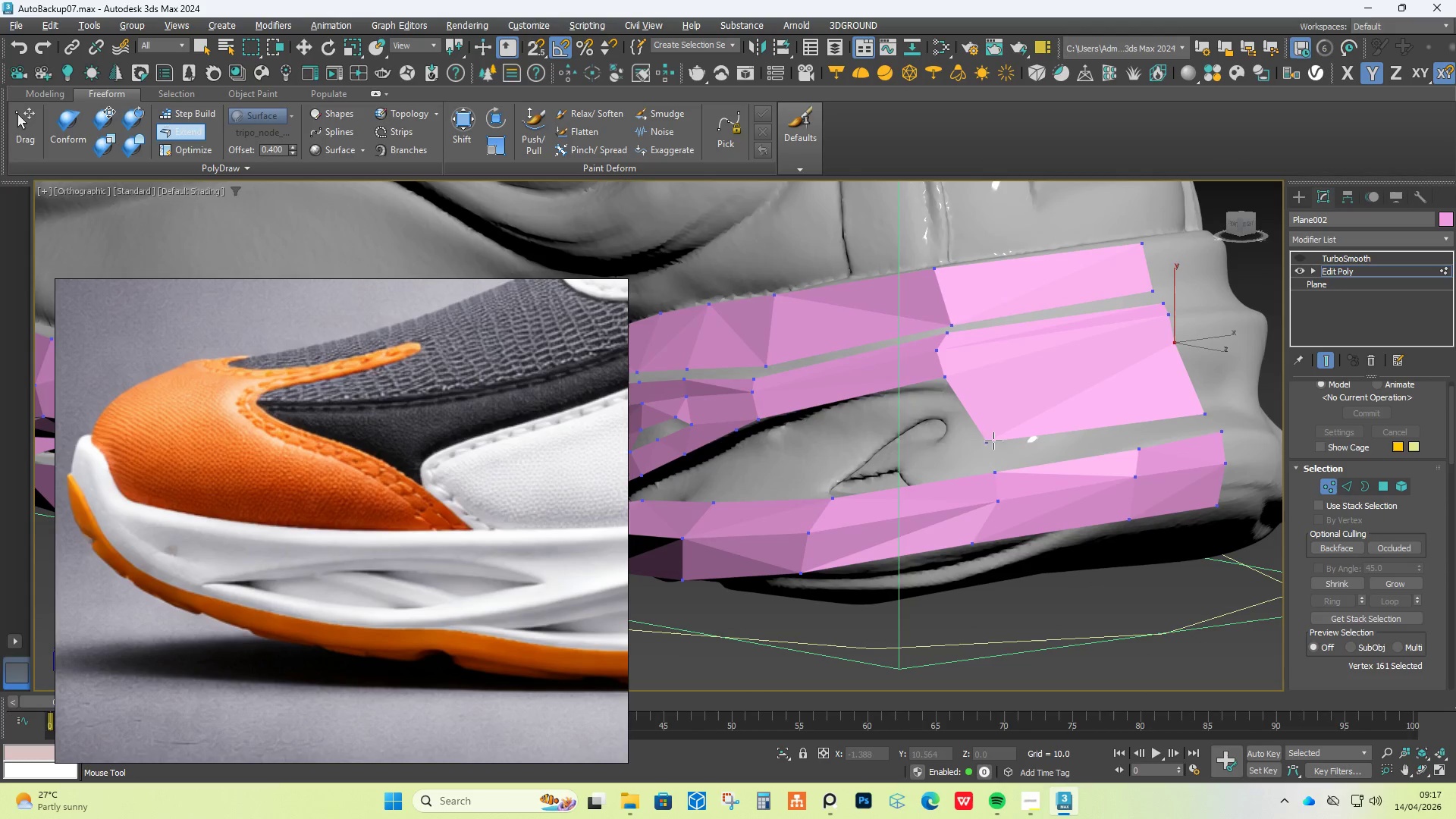 
hold_key(key=ControlLeft, duration=0.52)
 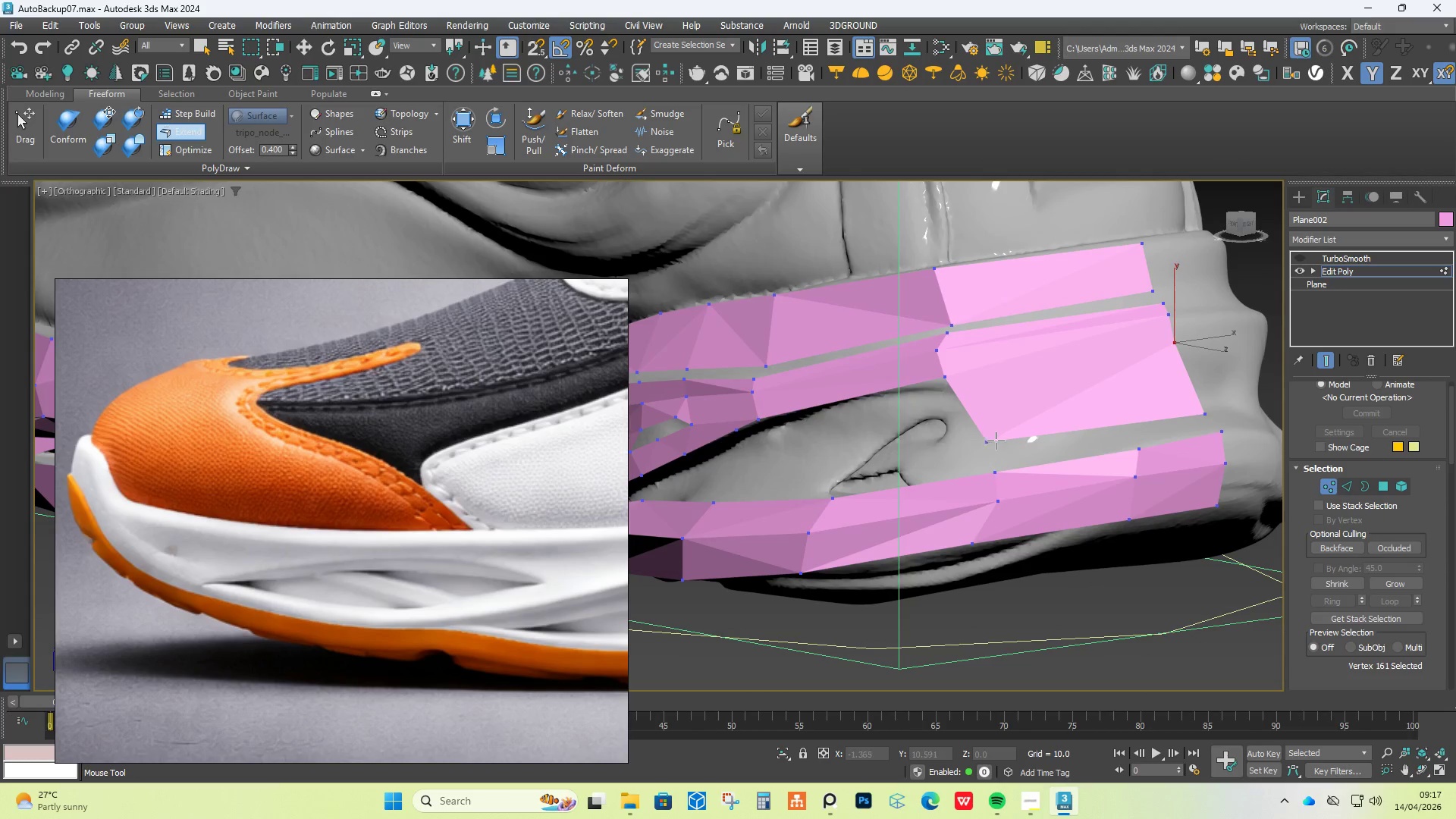 
hold_key(key=ShiftLeft, duration=0.8)
left_click_drag(start_coordinate=[1008, 438], to_coordinate=[1012, 448])
 